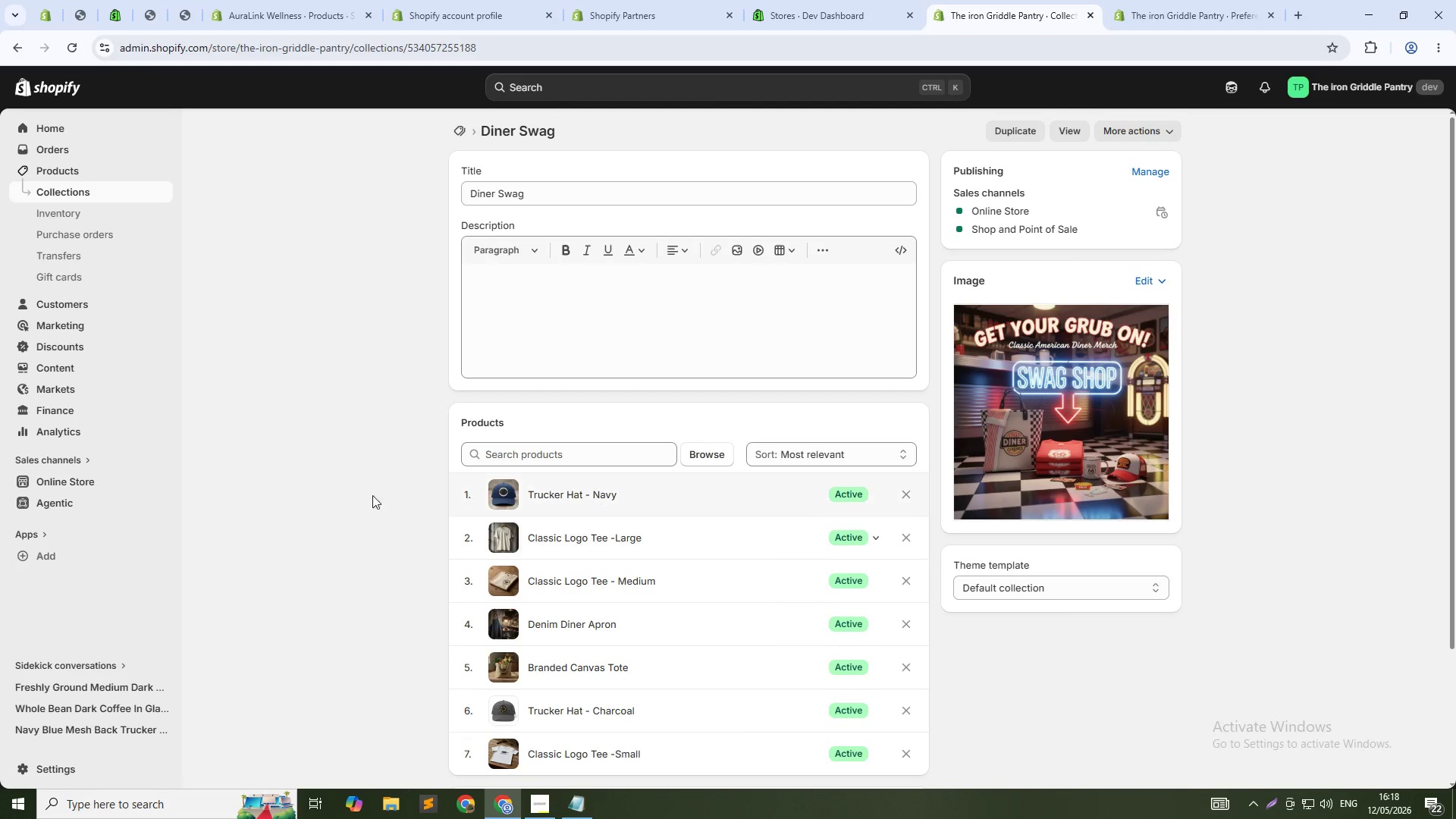 
wait(5.14)
 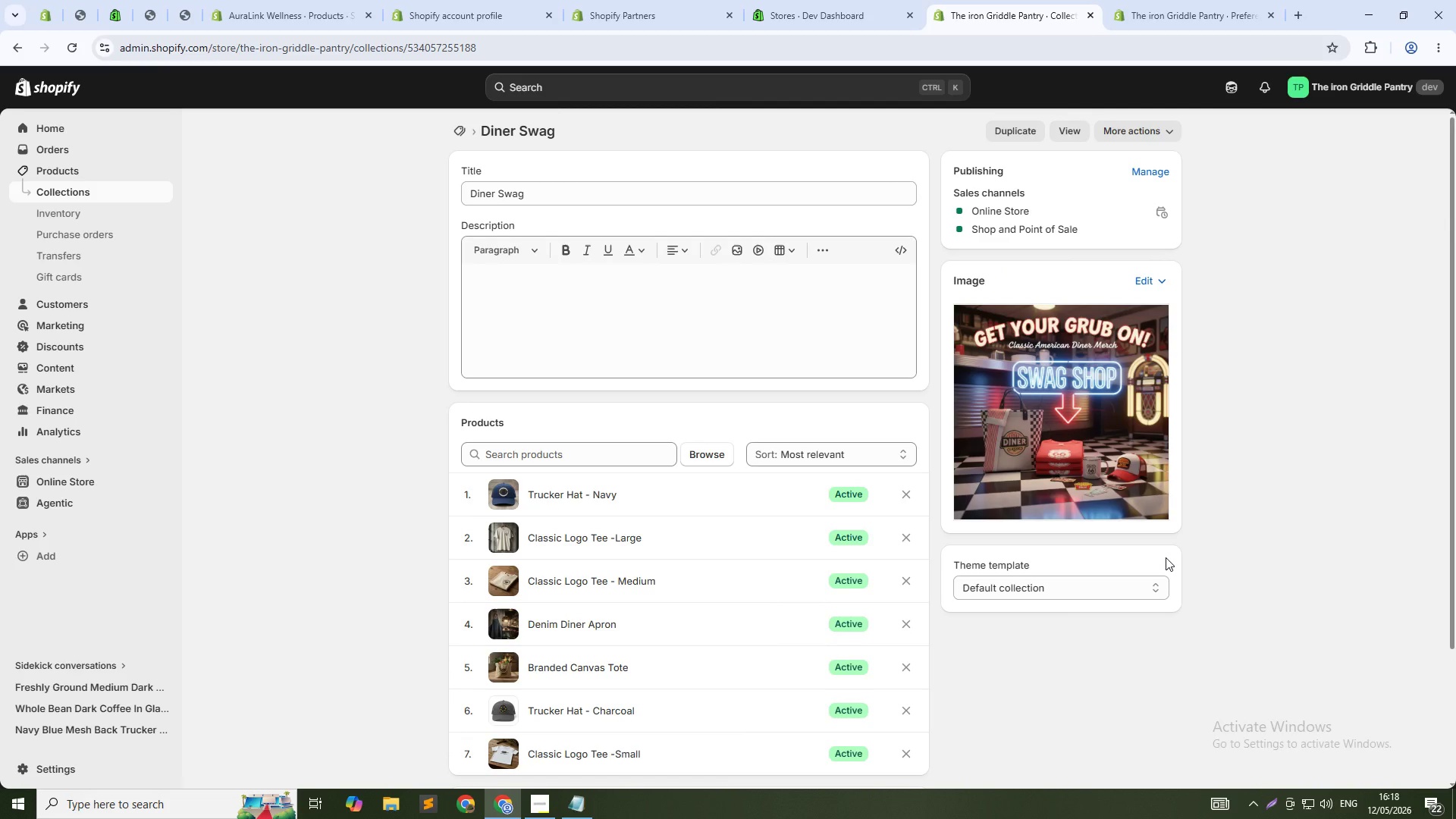 
left_click([77, 217])
 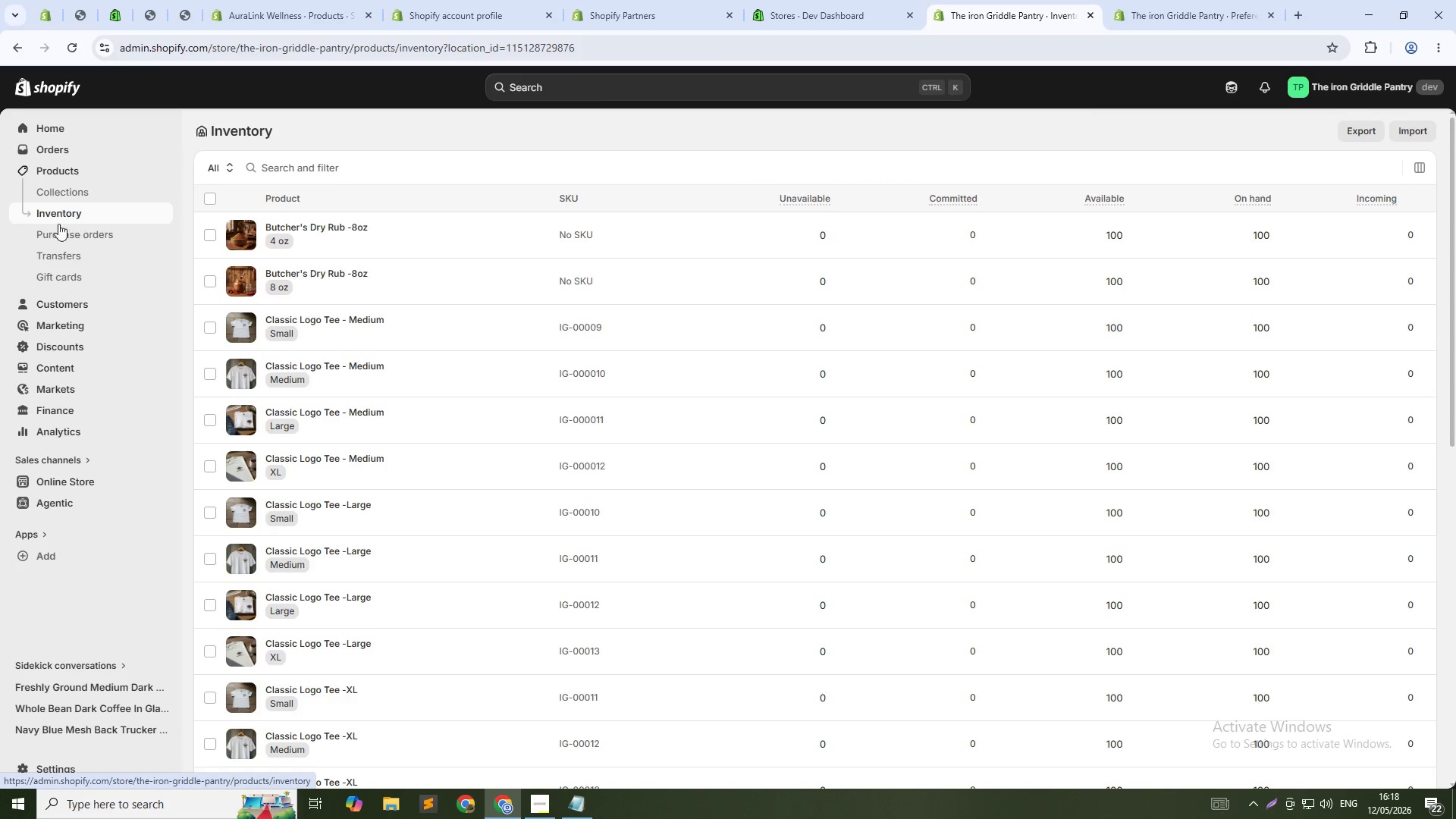 
wait(6.22)
 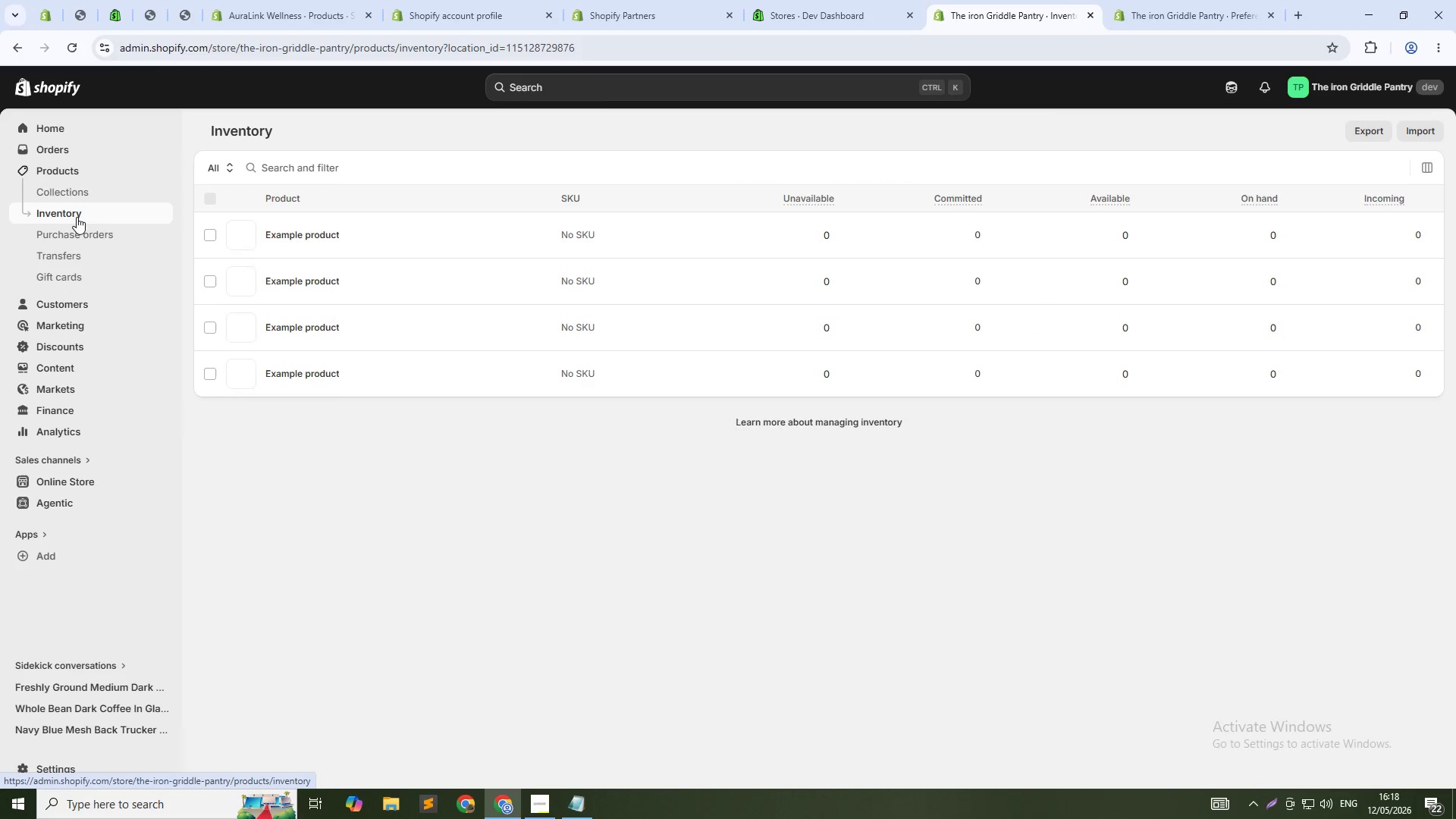 
scroll: coordinate [1076, 441], scroll_direction: down, amount: 5.0
 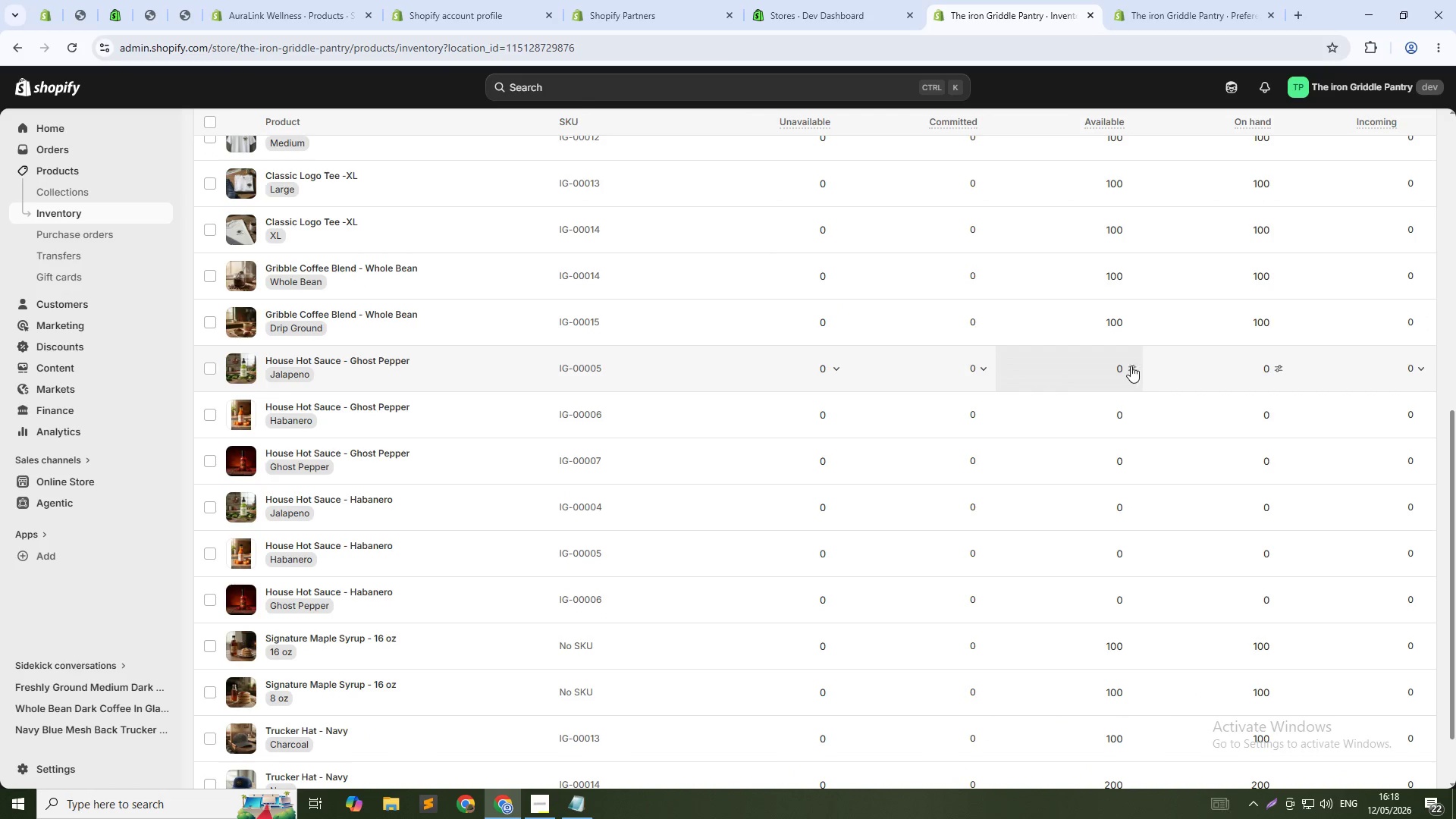 
scroll: coordinate [1102, 372], scroll_direction: up, amount: 9.0
 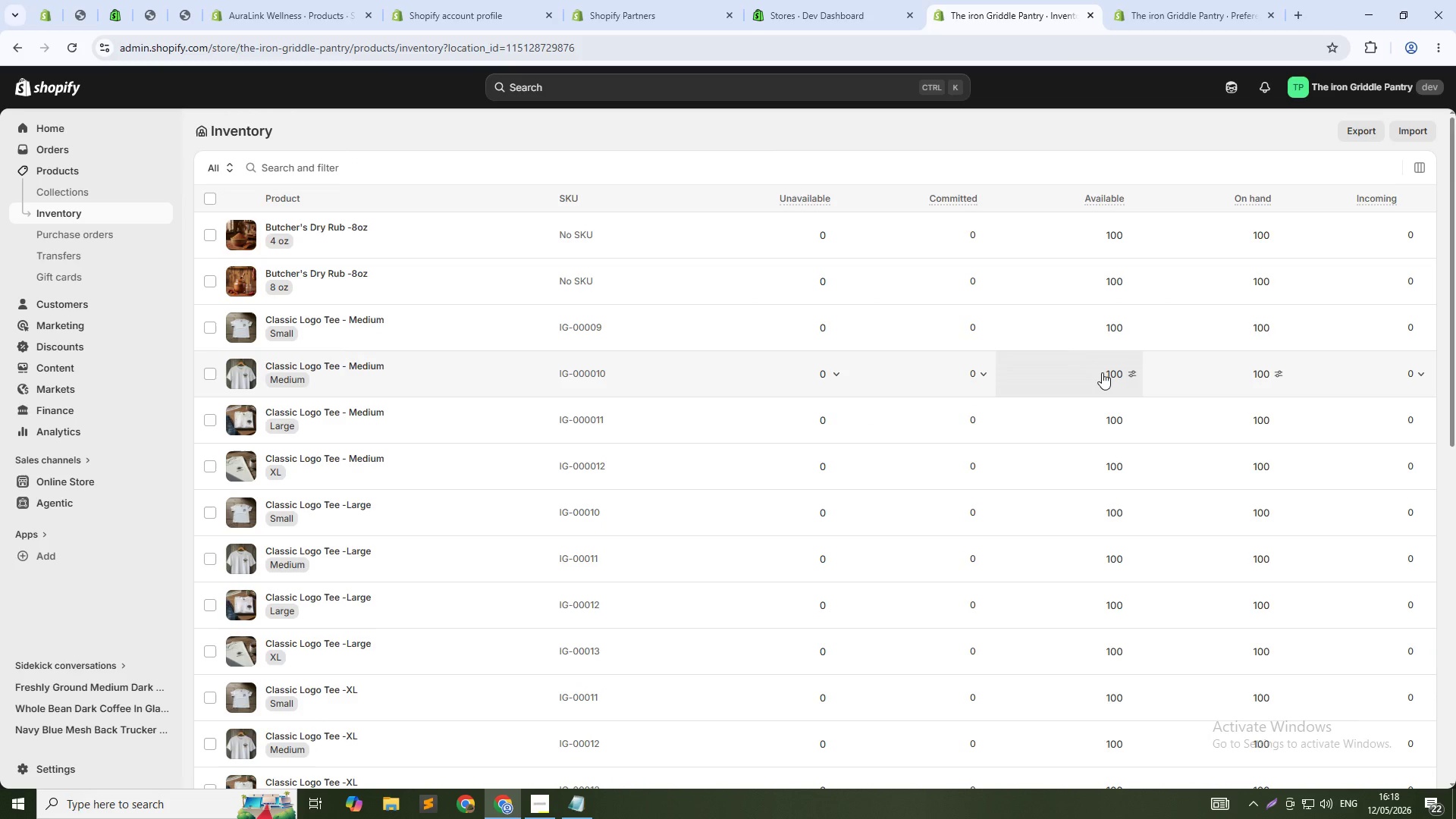 
scroll: coordinate [1101, 374], scroll_direction: down, amount: 6.0
 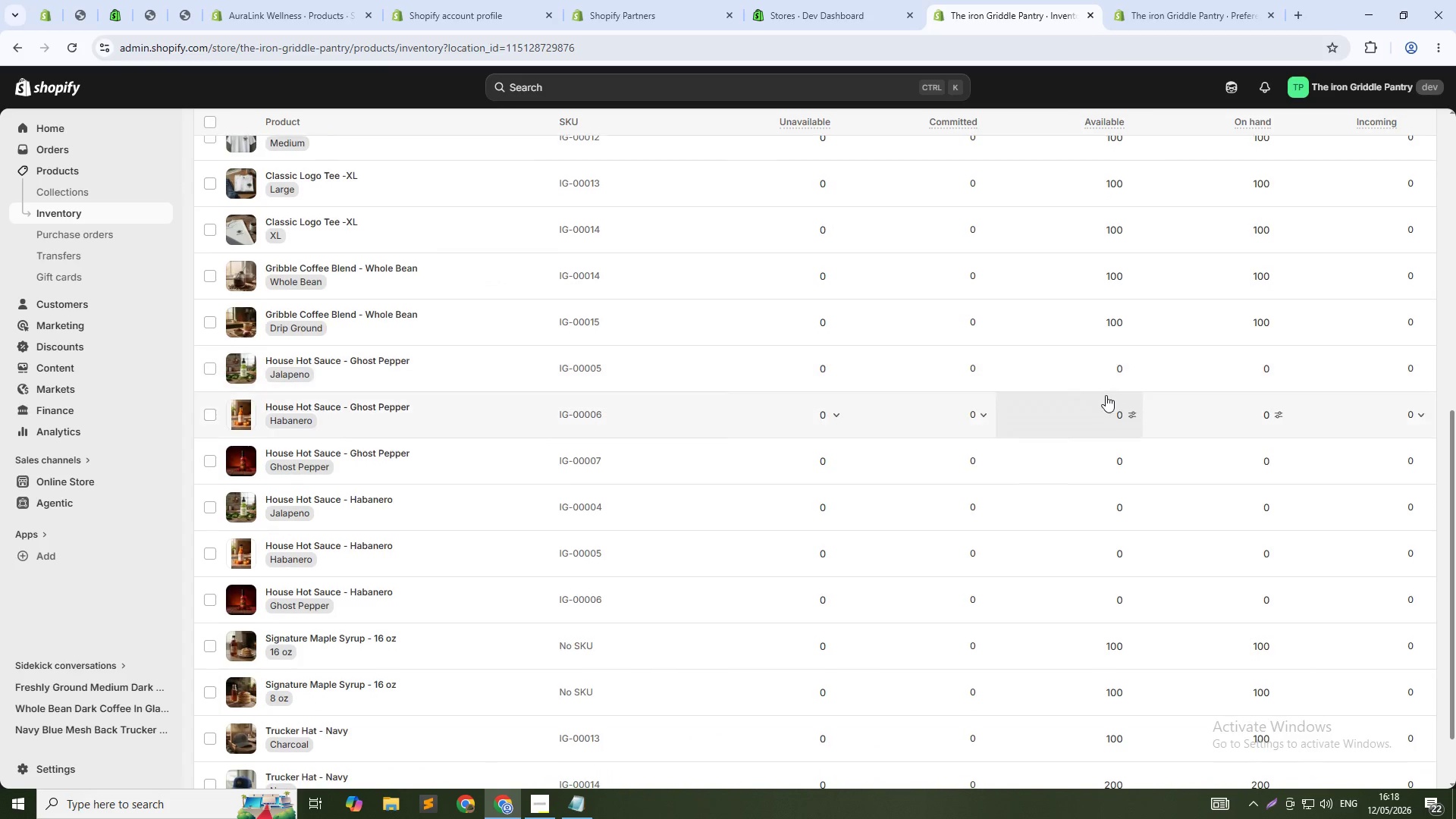 
left_click([1111, 375])
 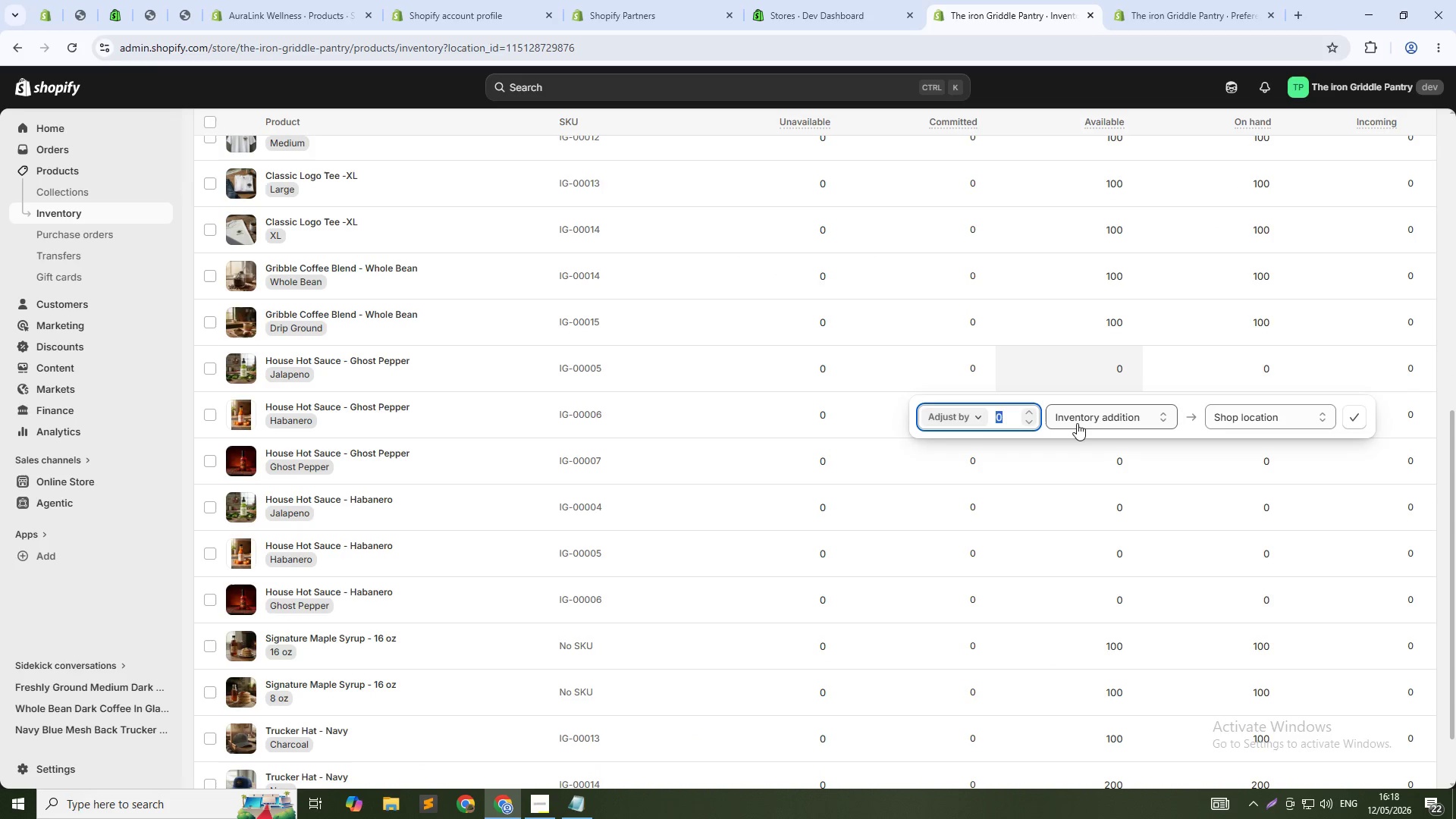 
type(10)
 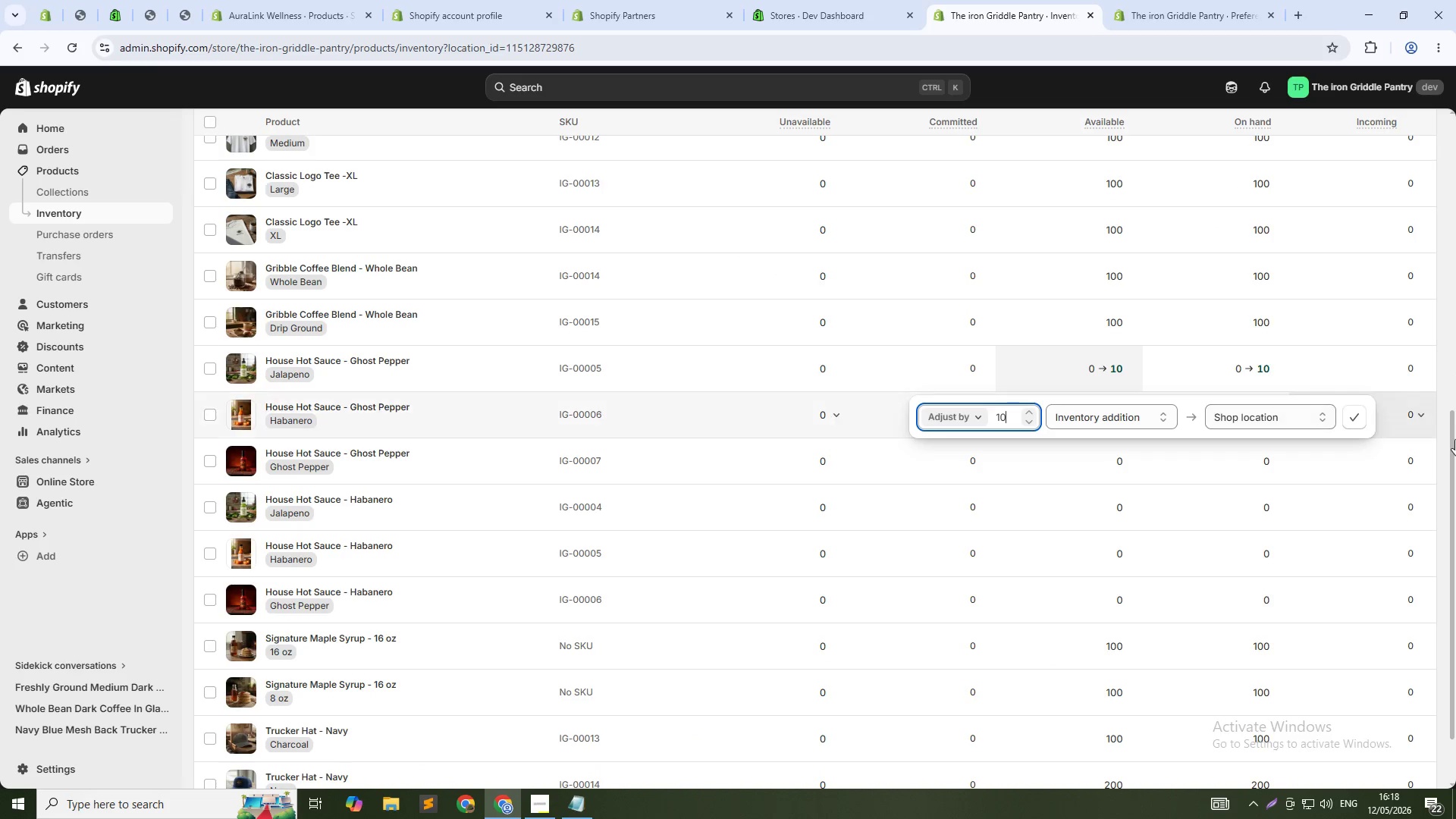 
key(0)
 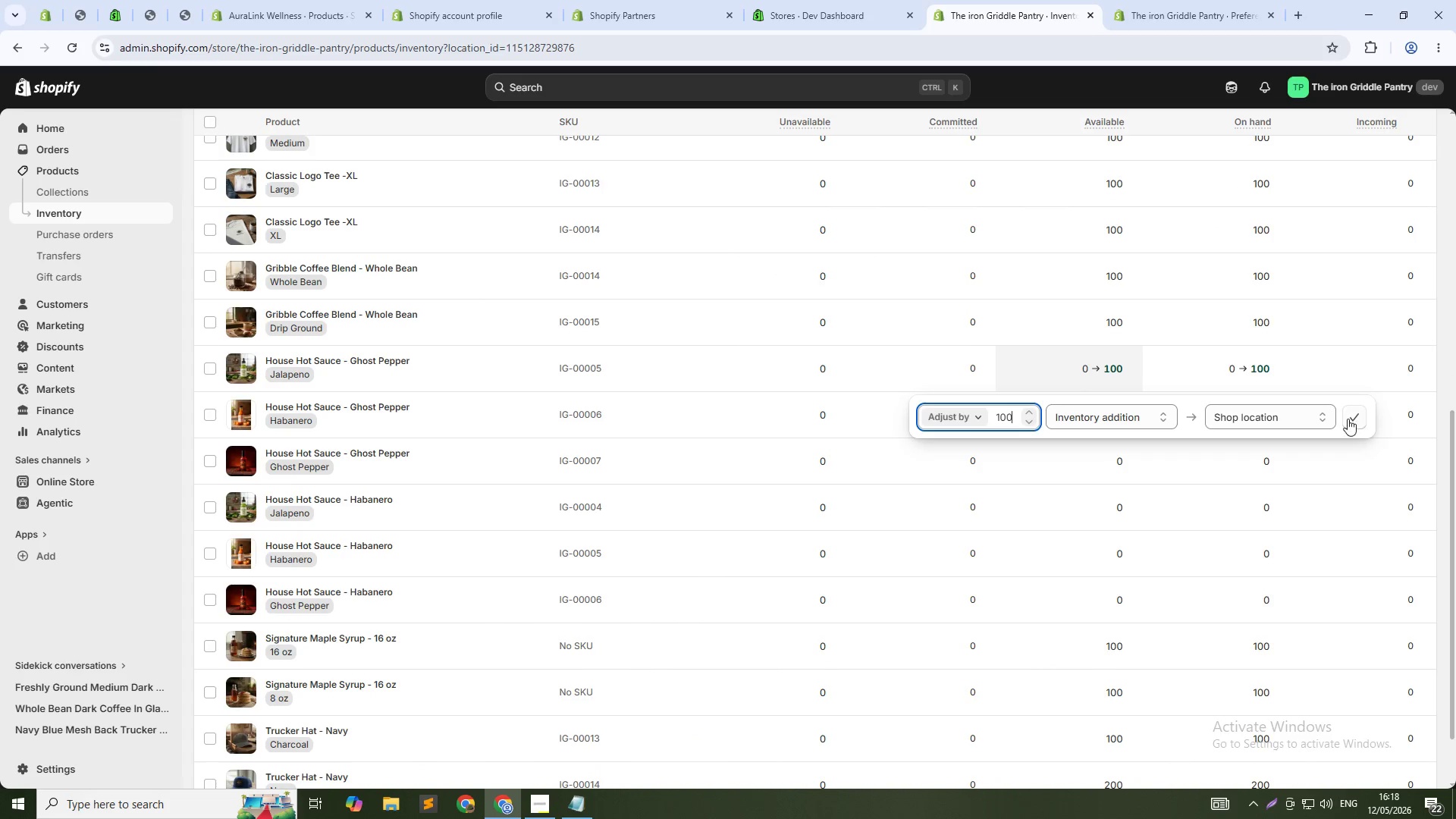 
left_click([1348, 418])
 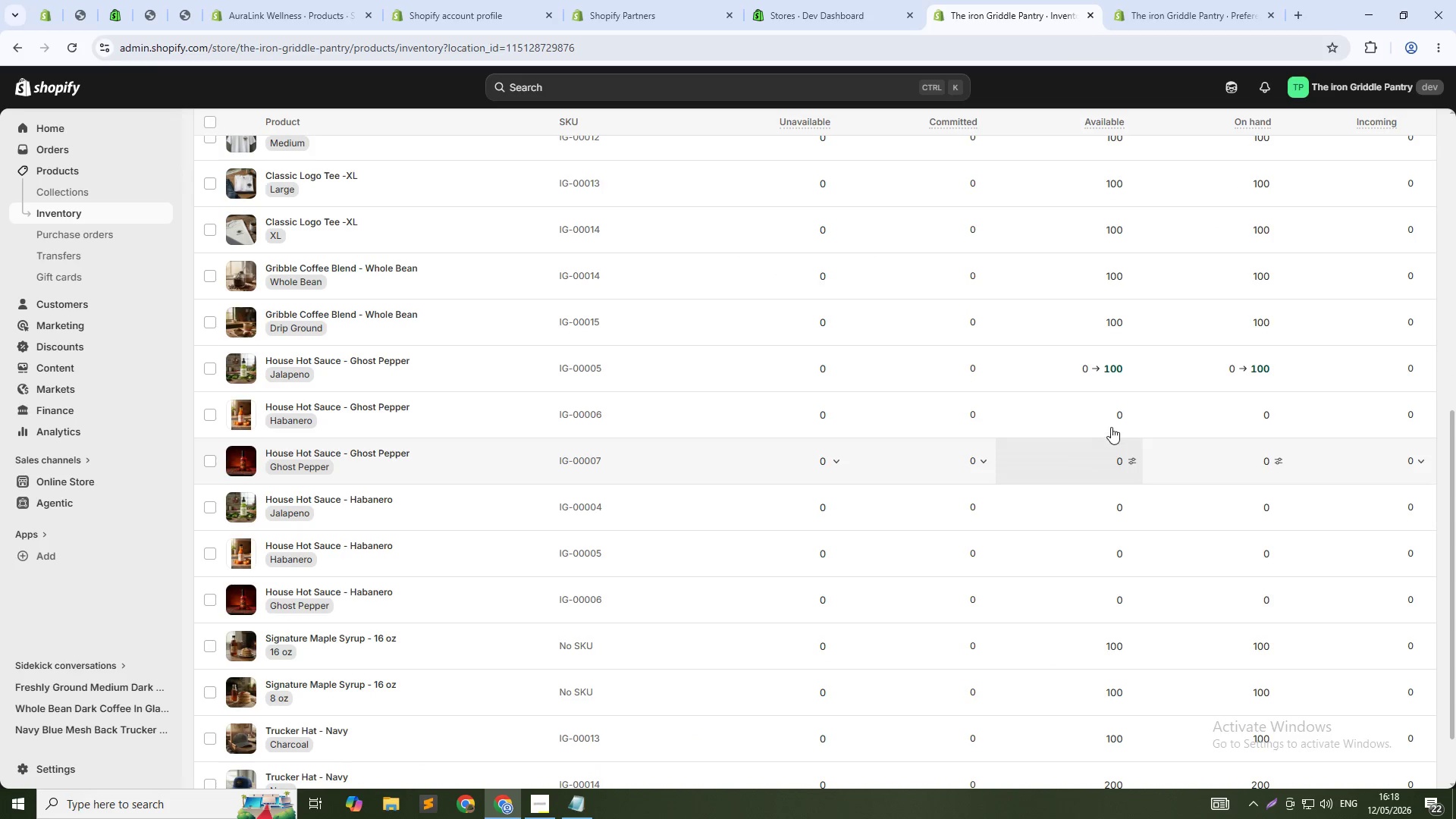 
left_click([1112, 419])
 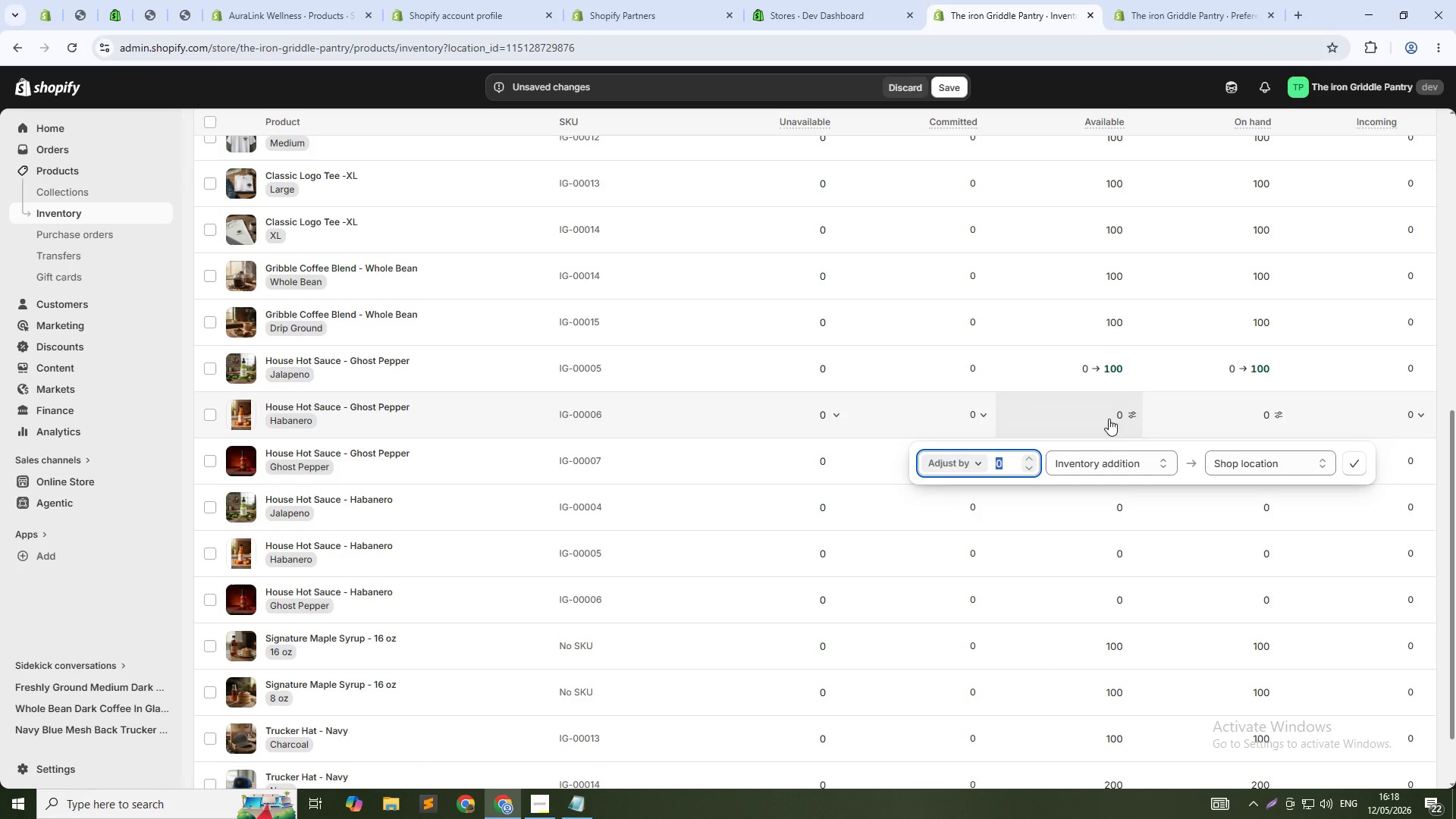 
type(10)
 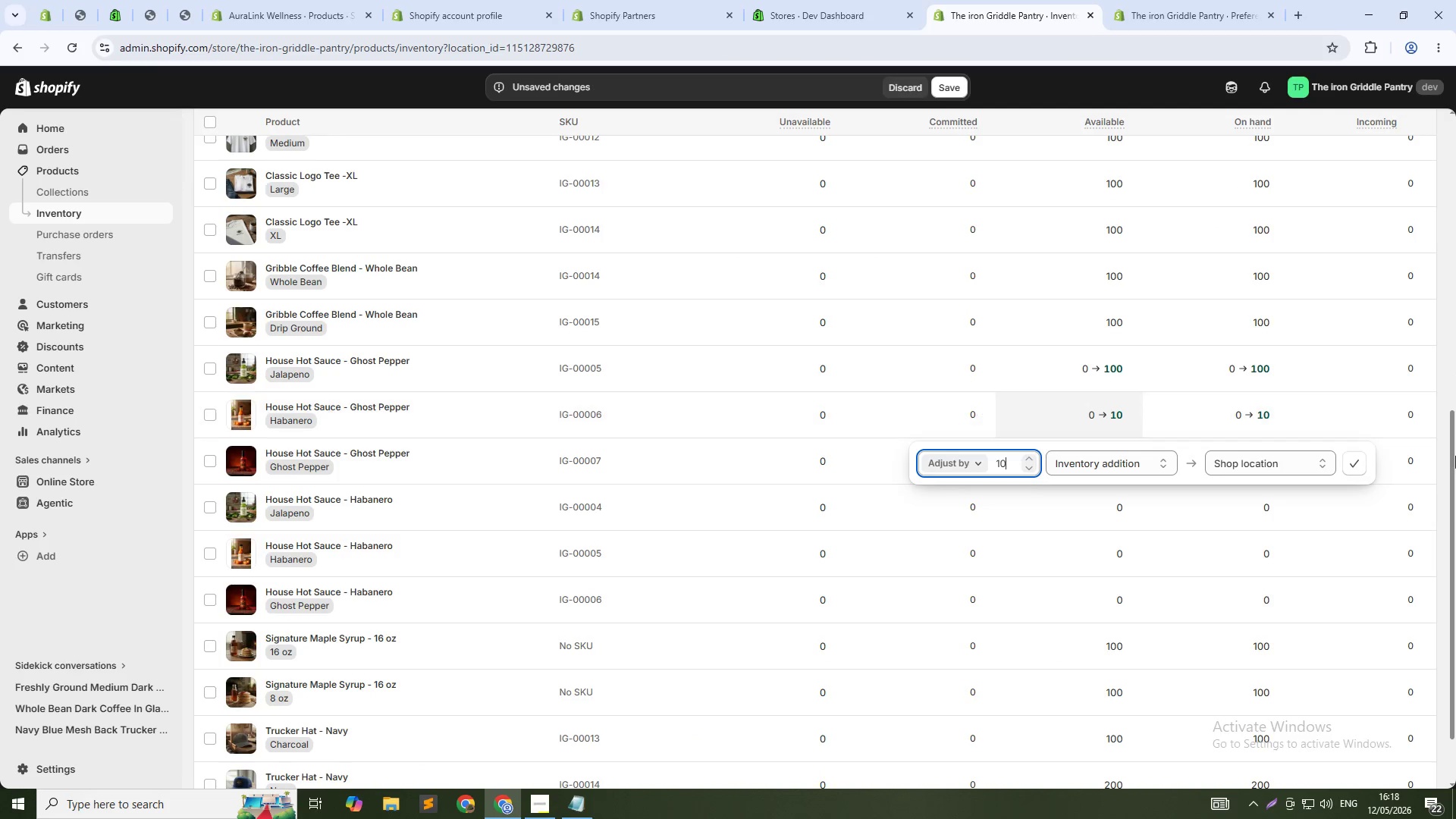 
key(0)
 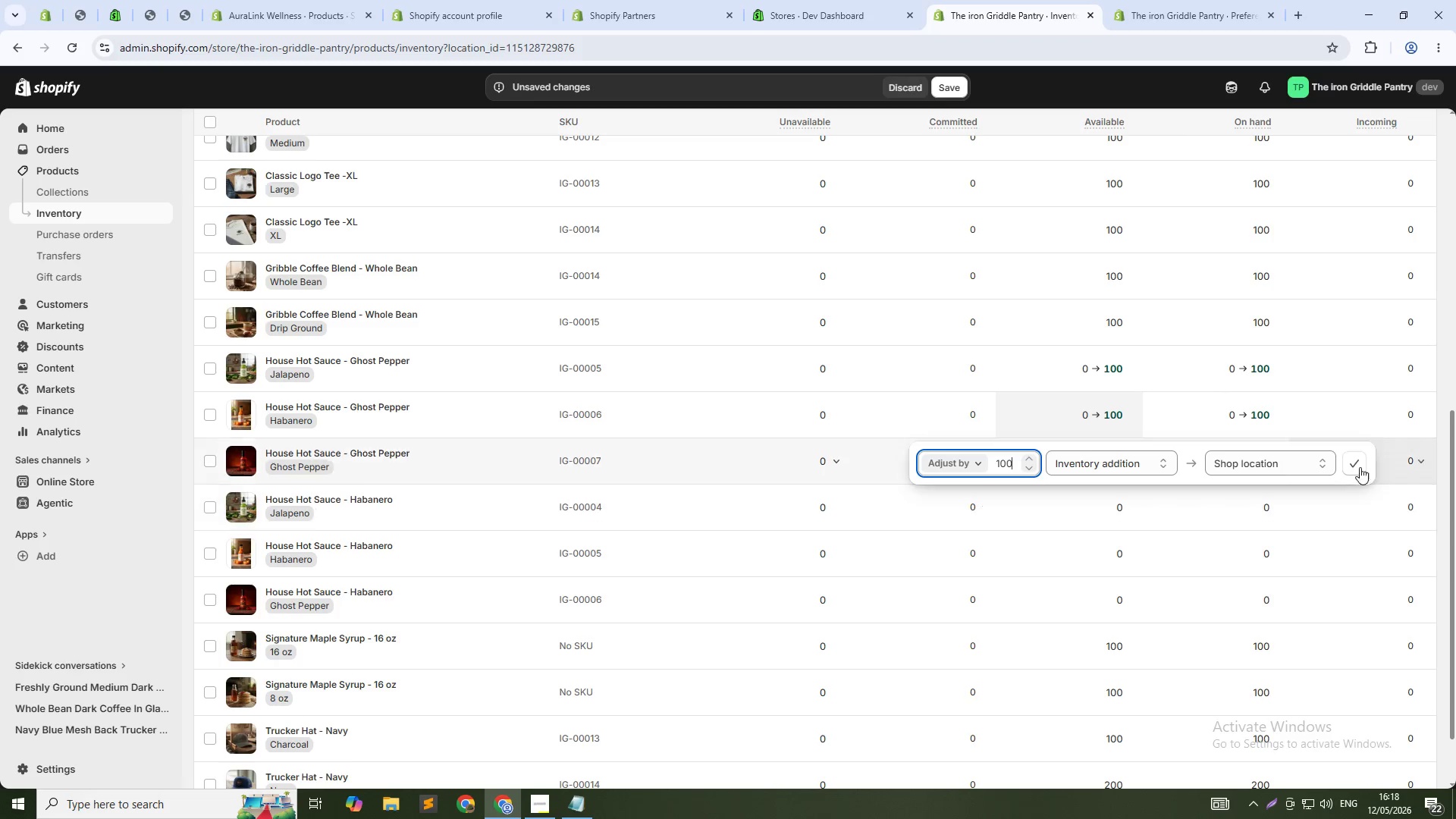 
left_click([1354, 466])
 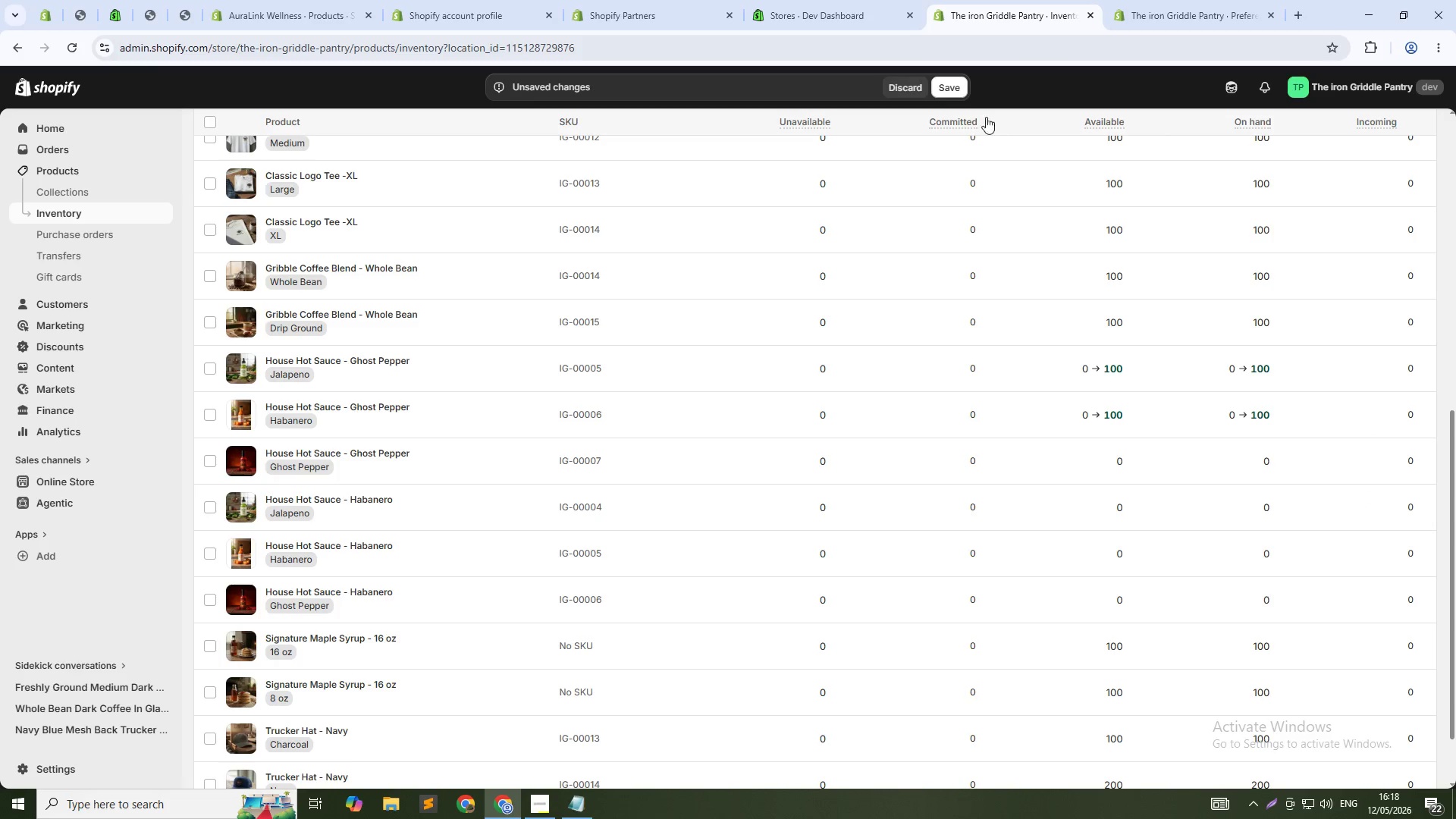 
left_click([954, 82])
 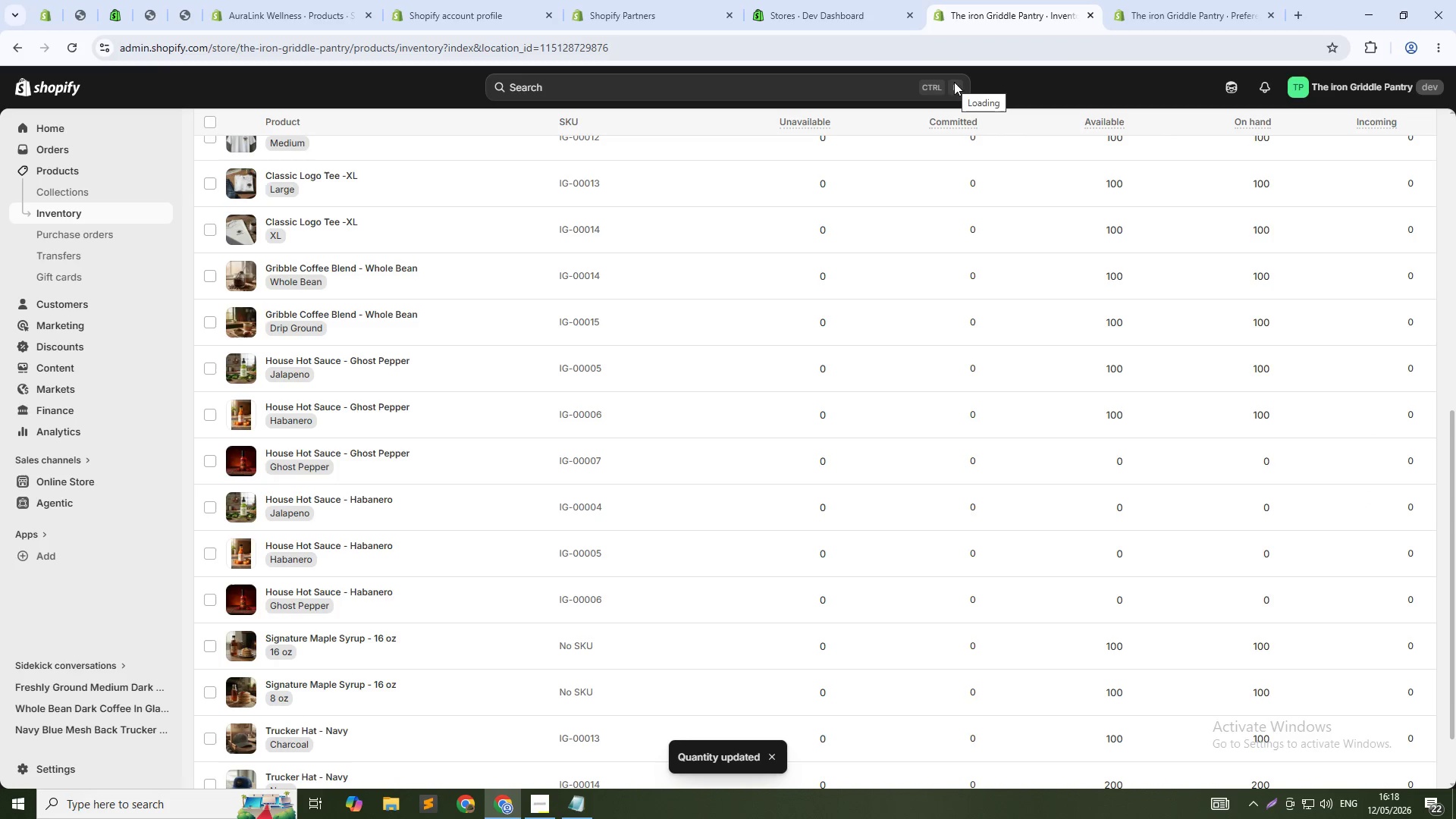 
left_click([1121, 461])
 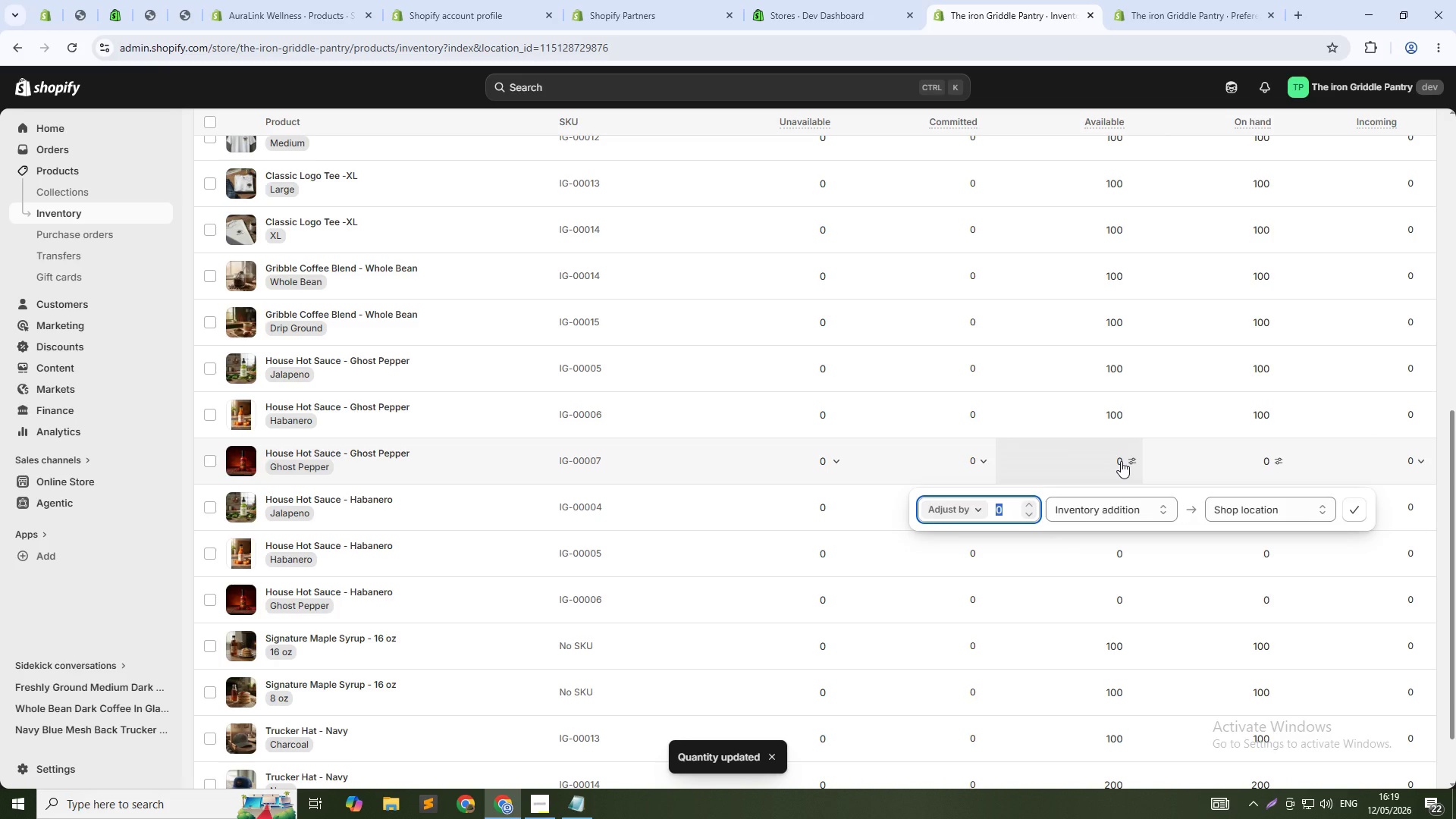 
type(10)
 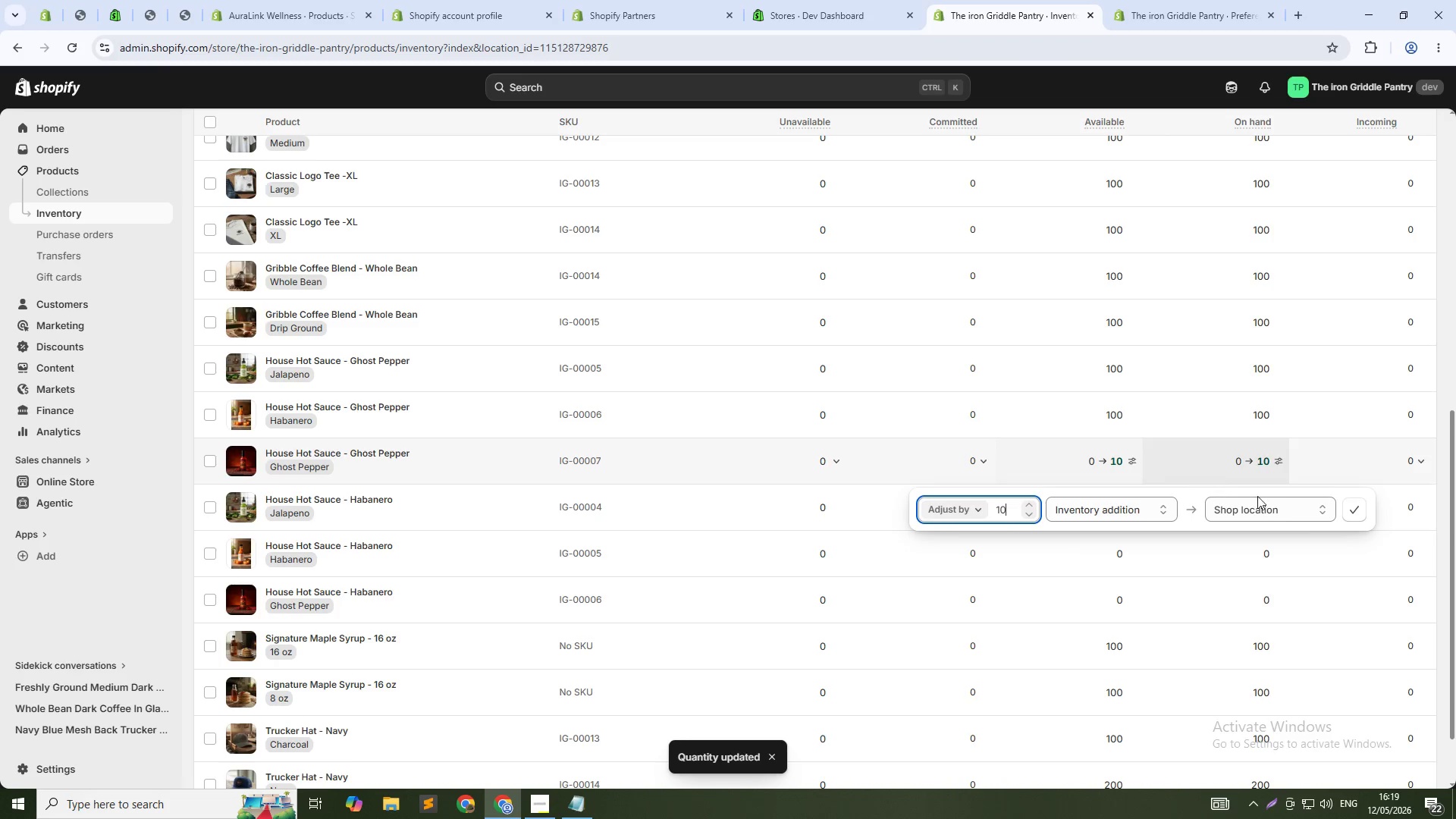 
key(0)
 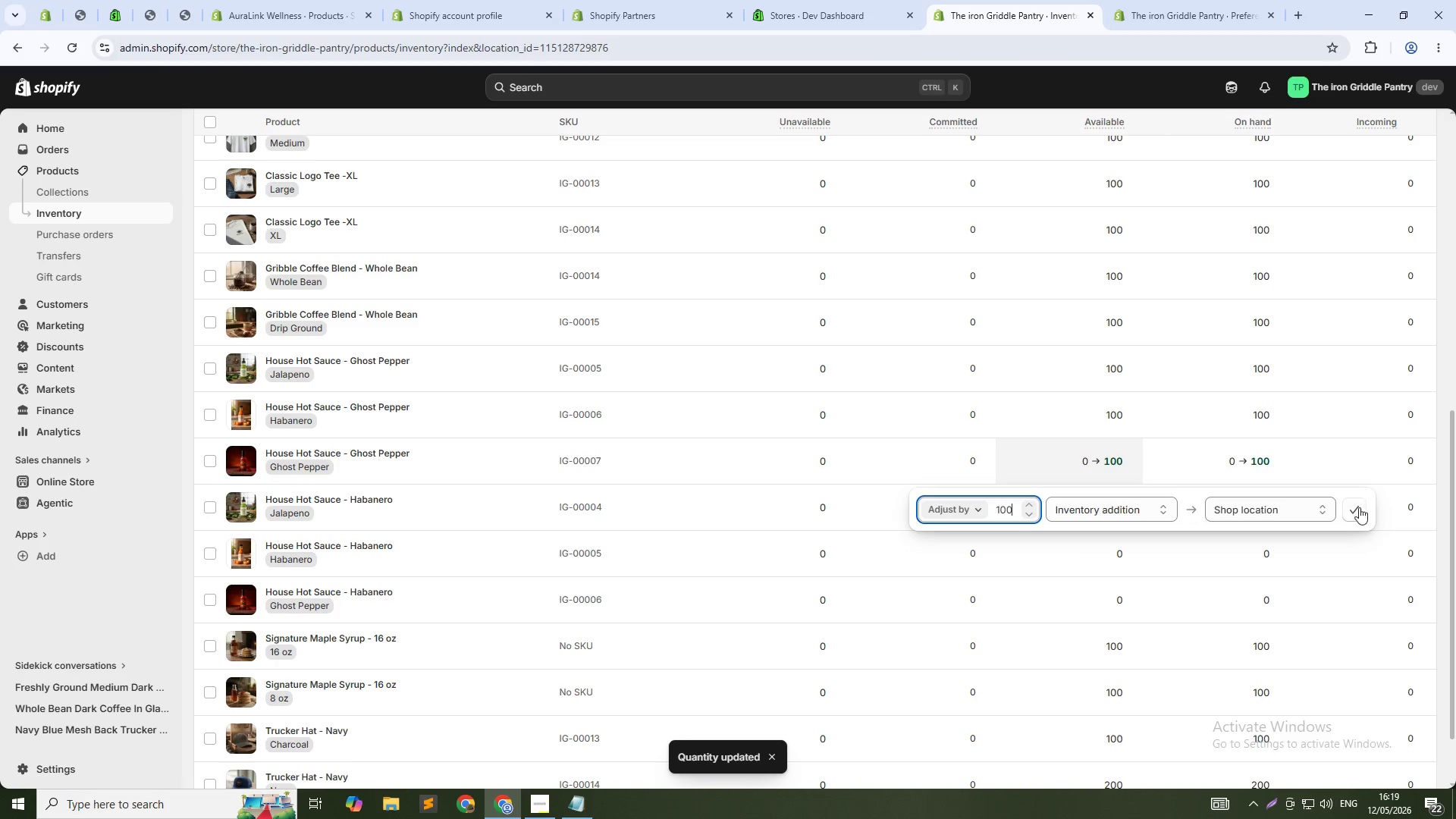 
left_click([1358, 510])
 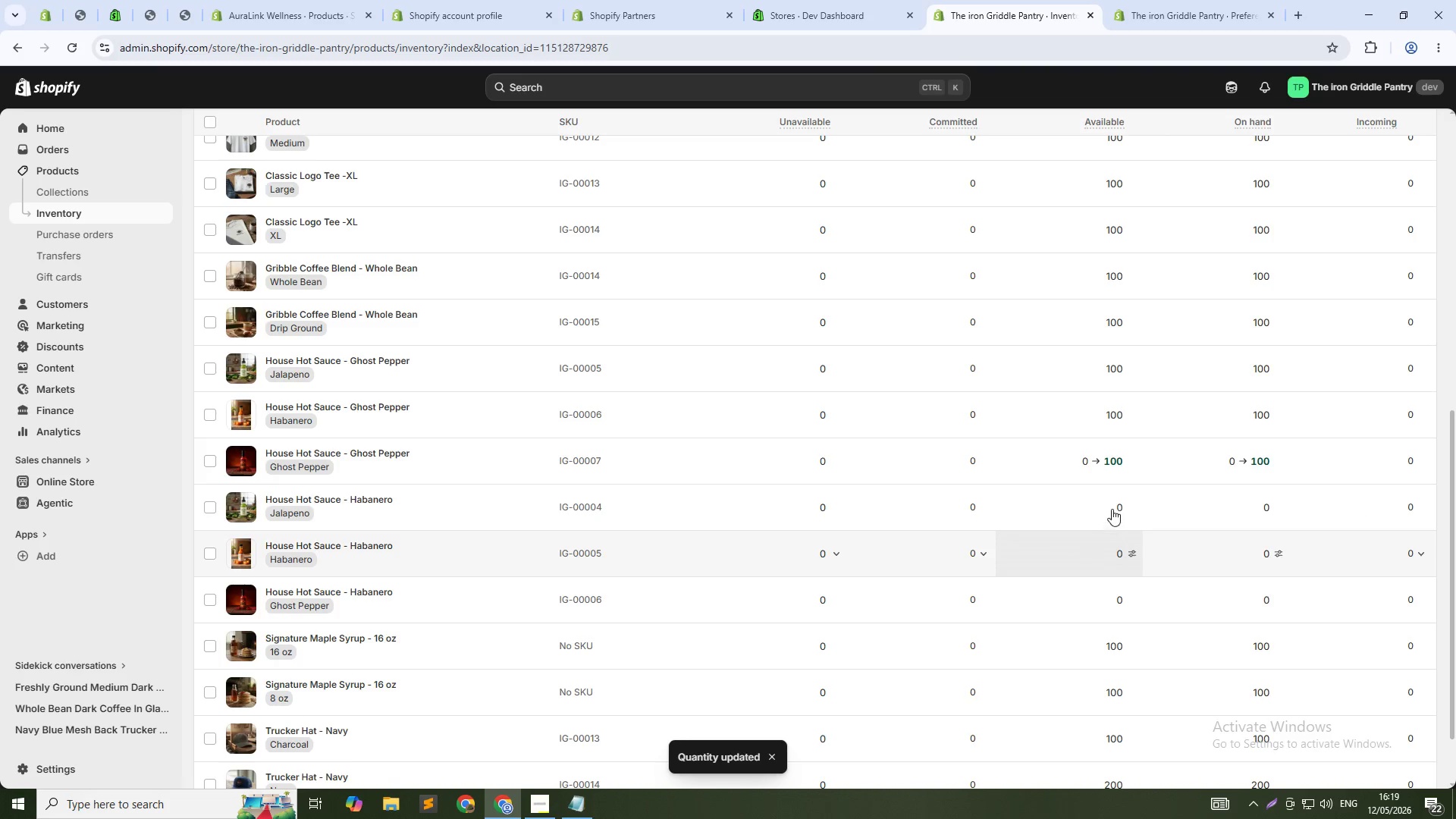 
left_click([1112, 507])
 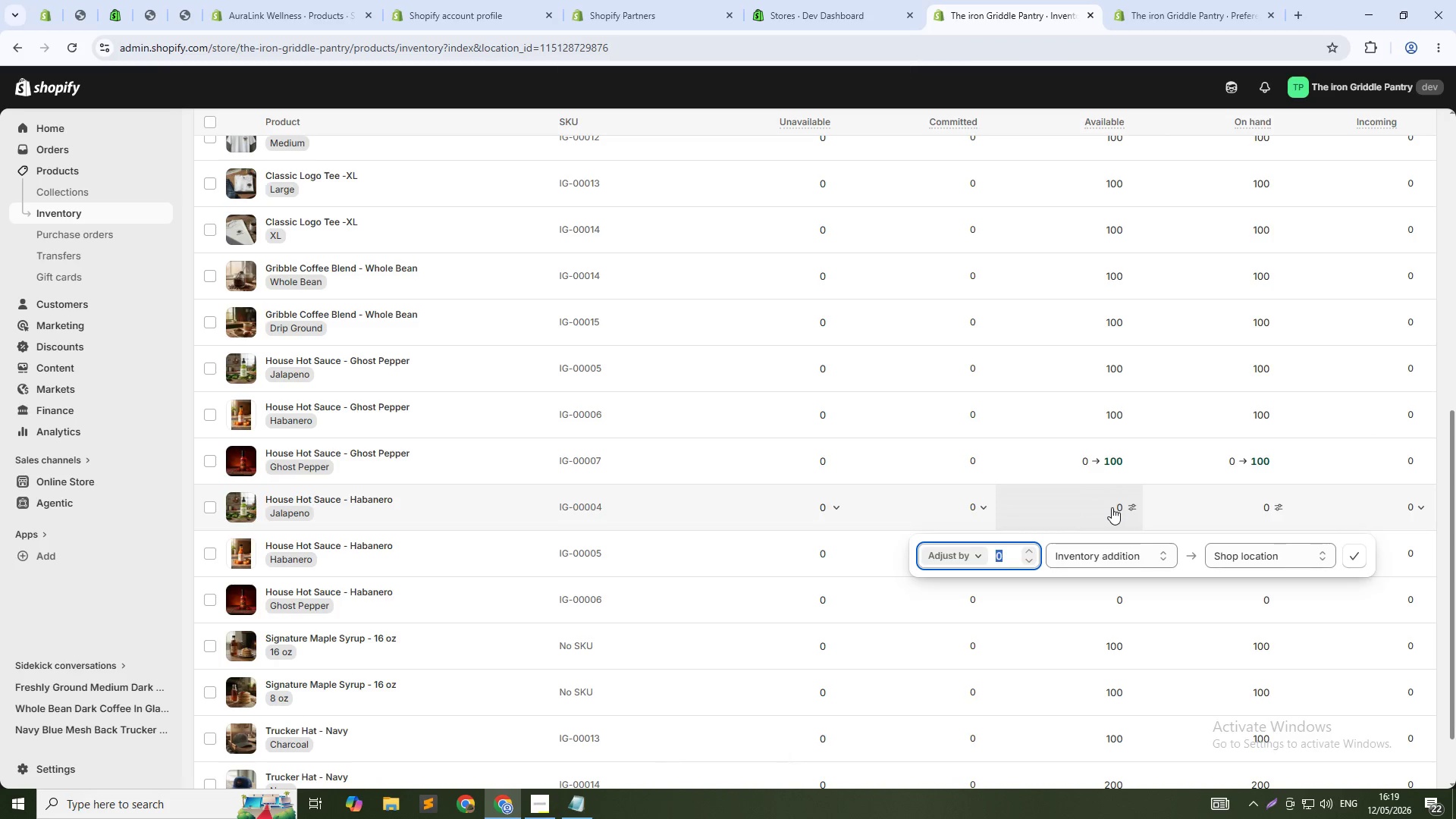 
key(1)
 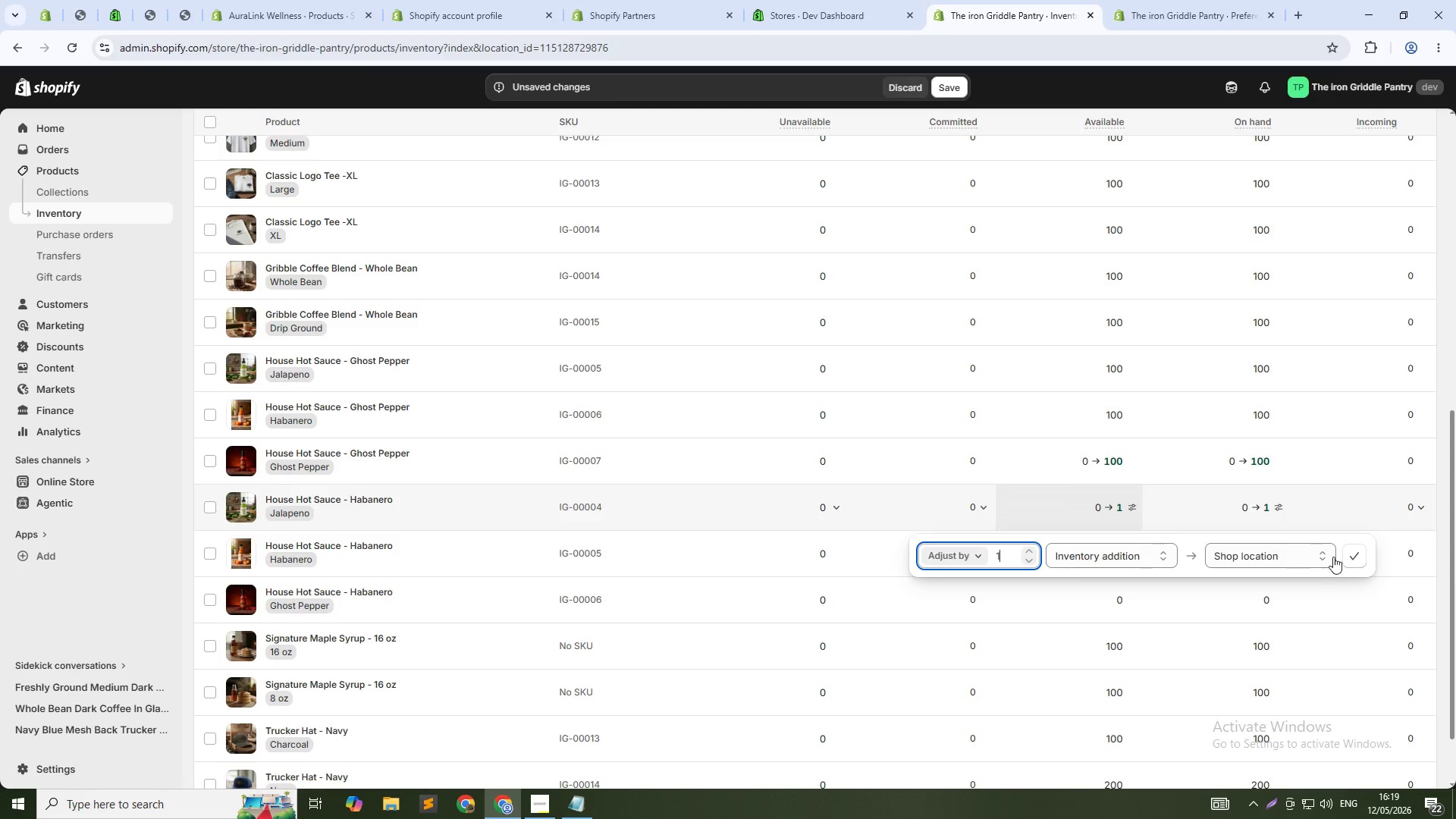 
type(00)
 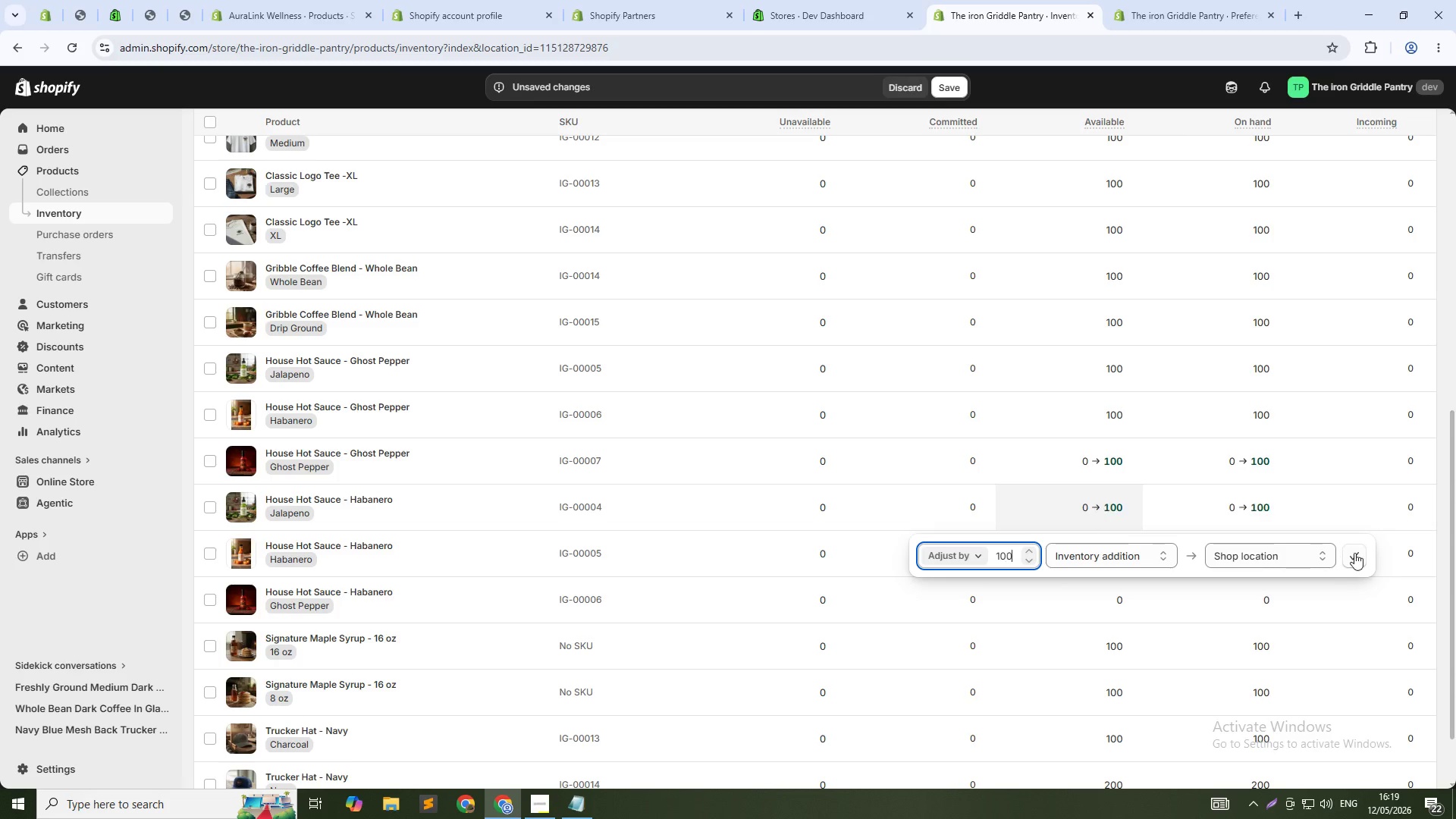 
left_click([1355, 553])
 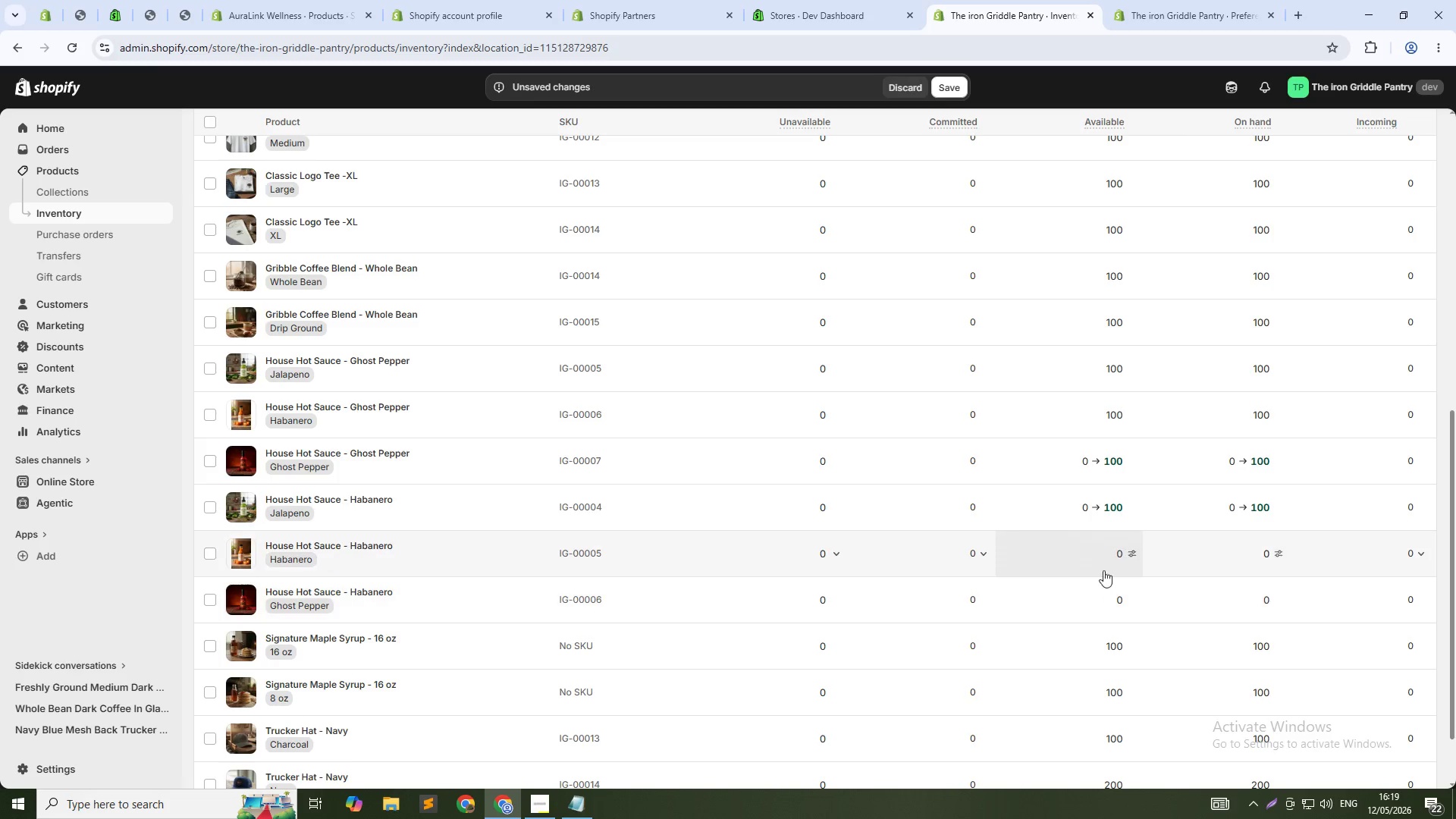 
left_click([1116, 548])
 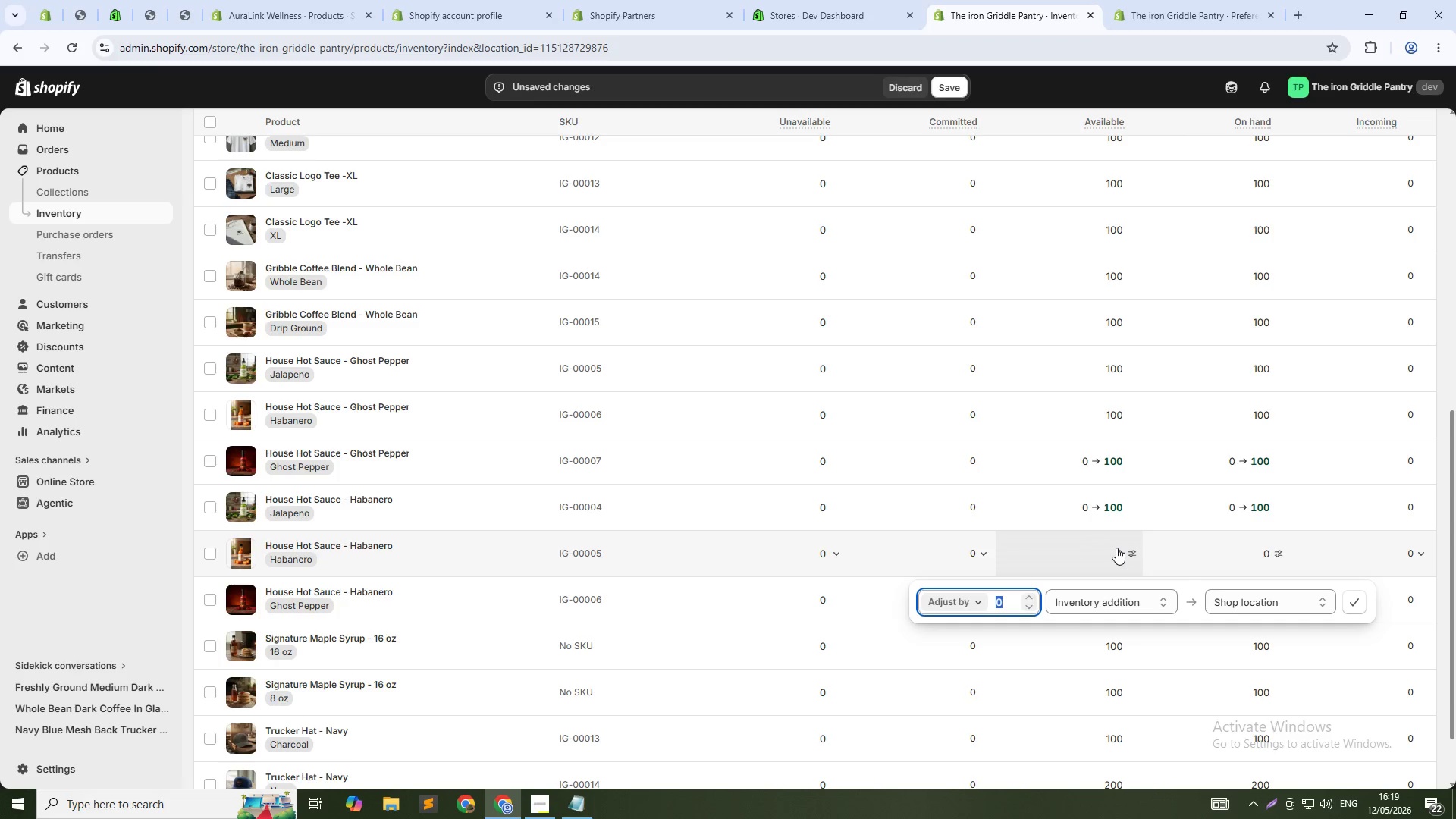 
type(10)
 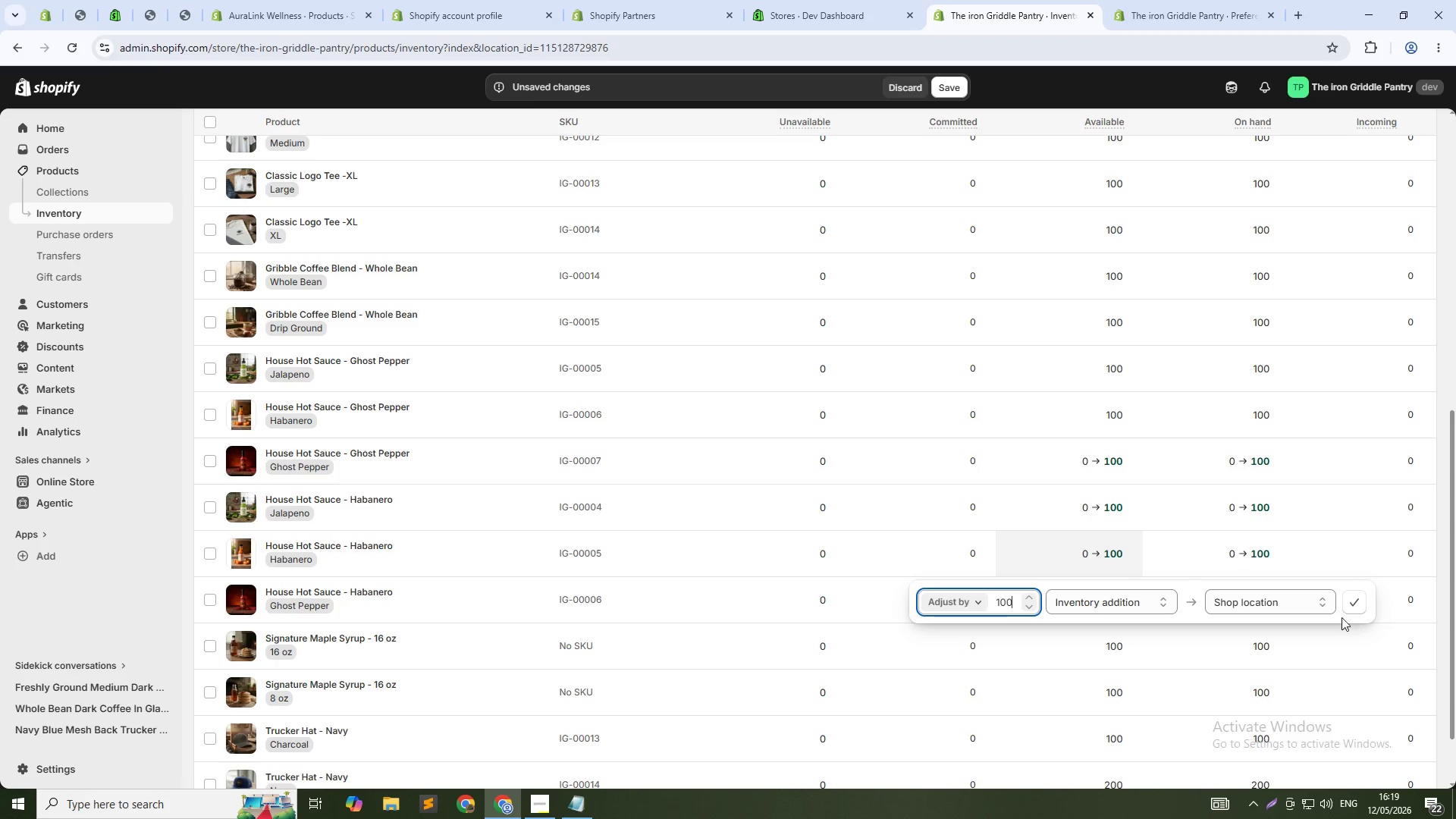 
left_click([1353, 607])
 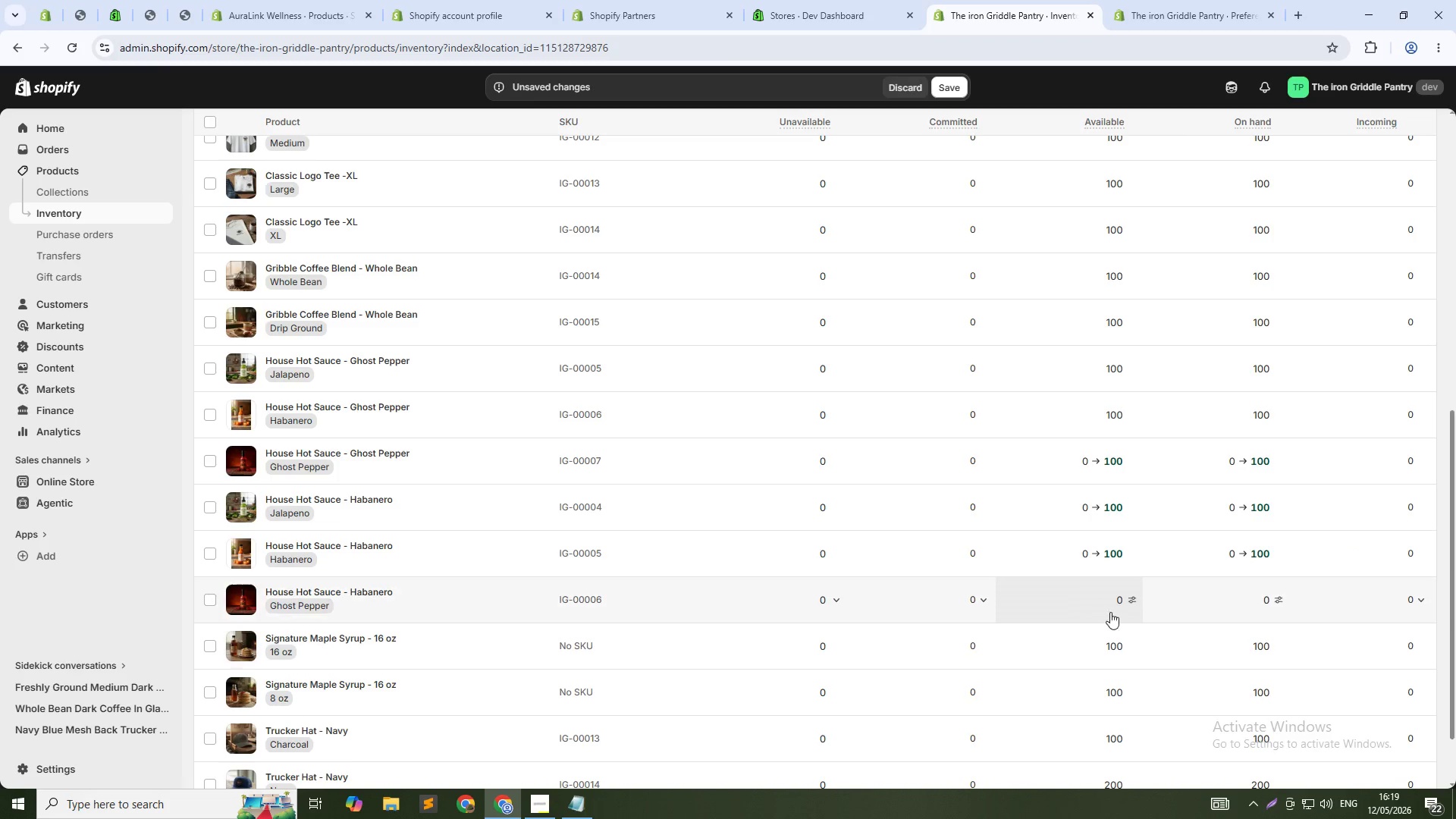 
left_click([1110, 597])
 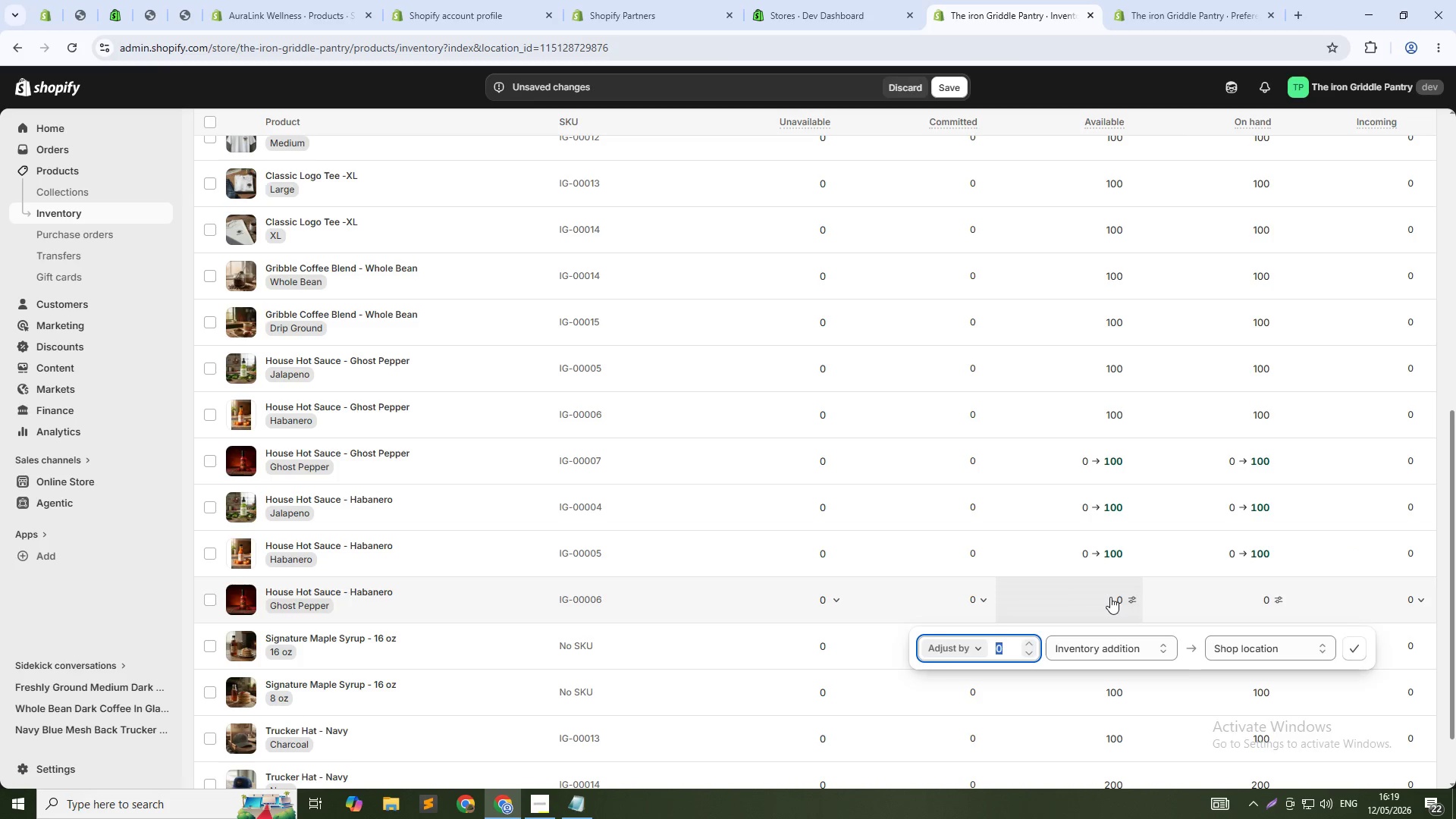 
type(10)
 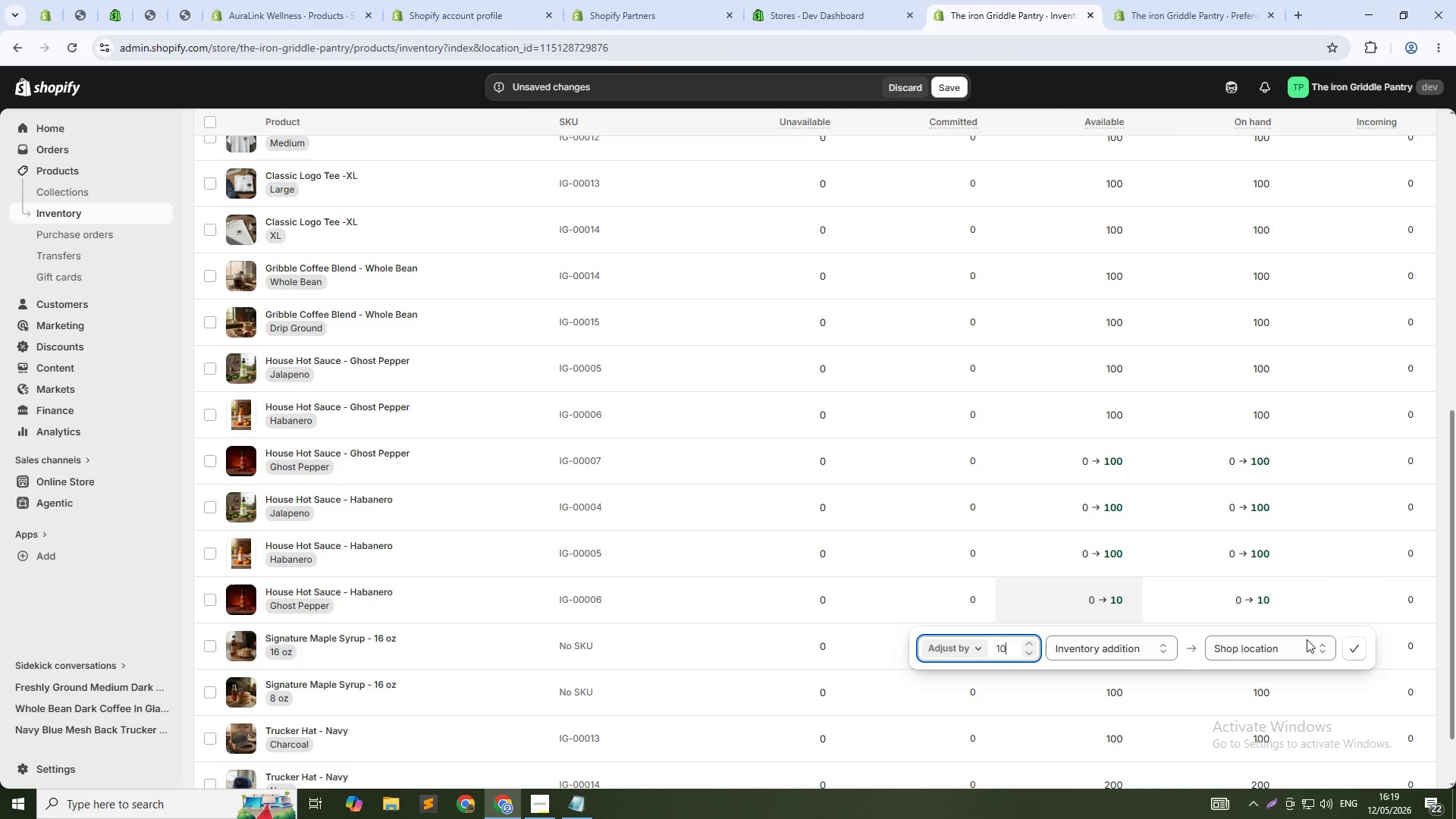 
key(0)
 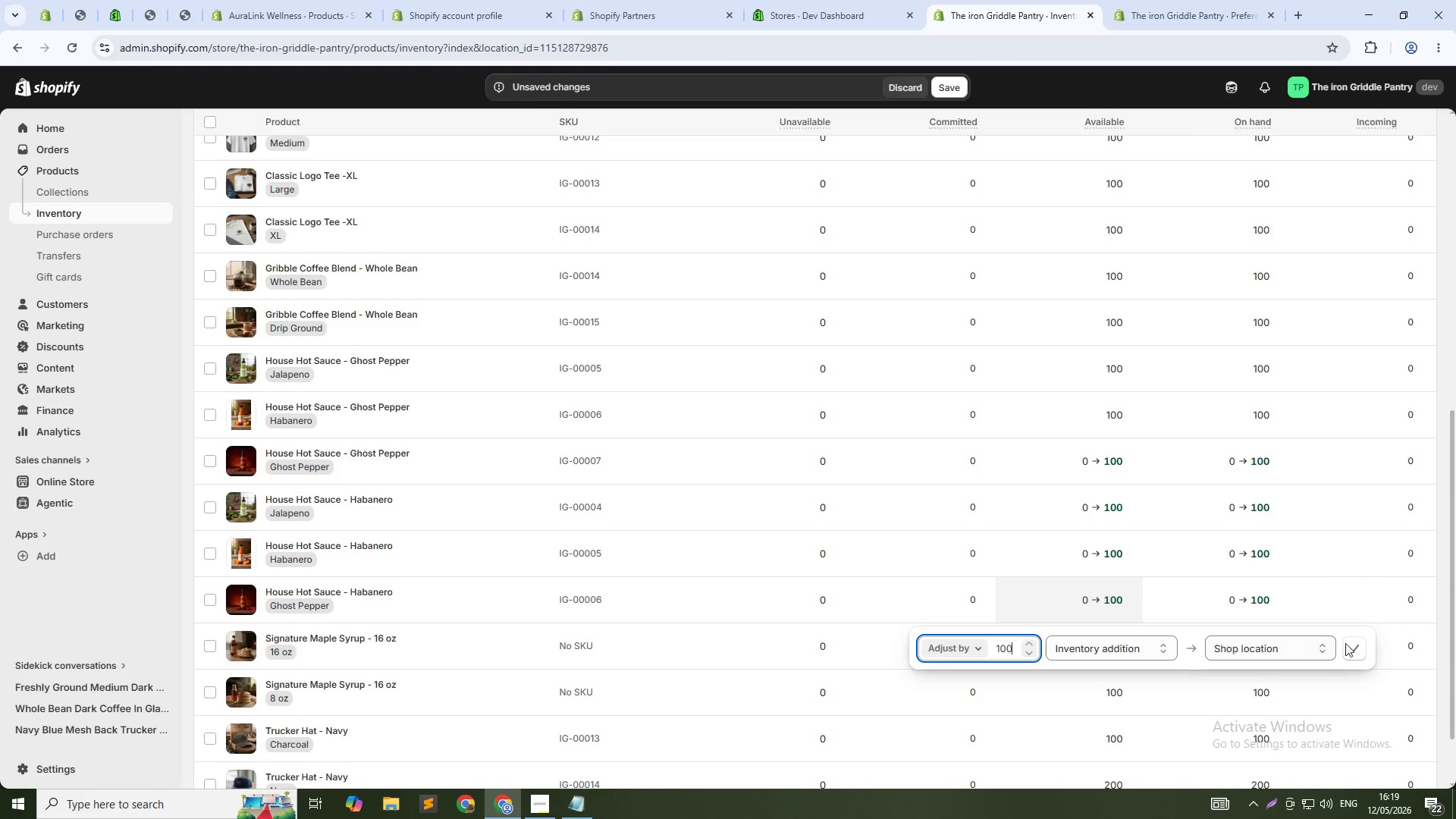 
left_click([1353, 643])
 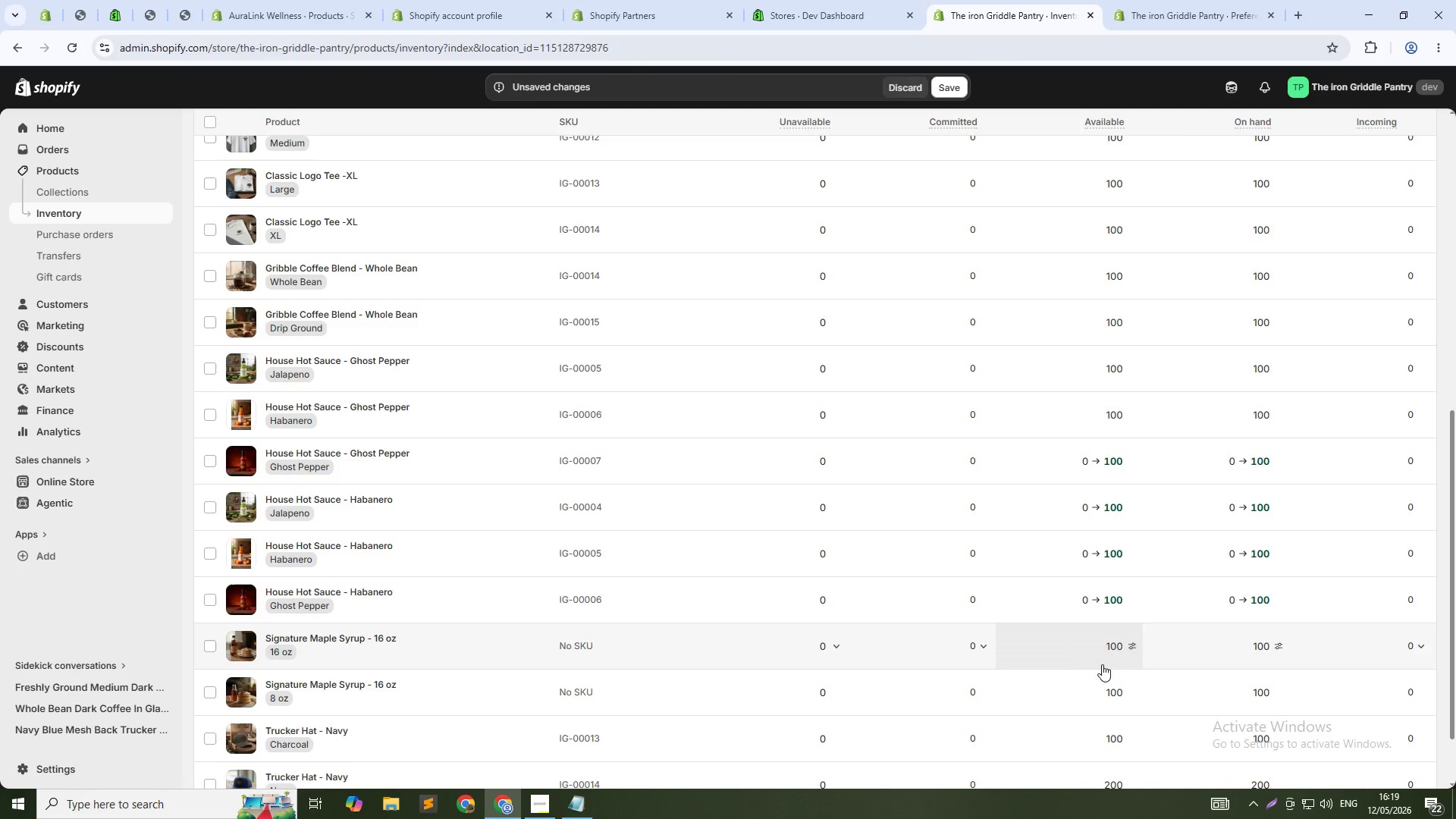 
left_click([1108, 640])
 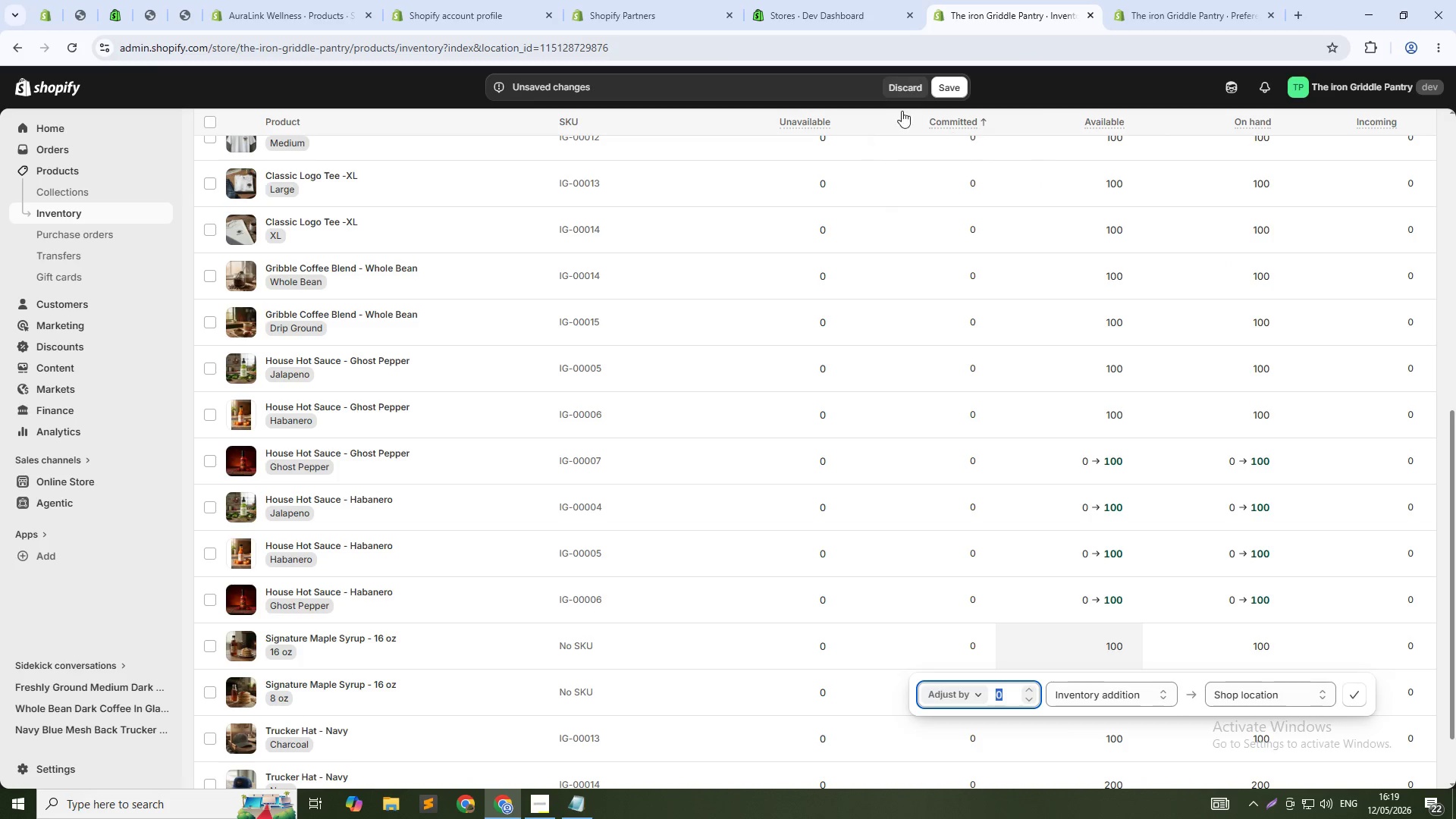 
left_click([946, 89])
 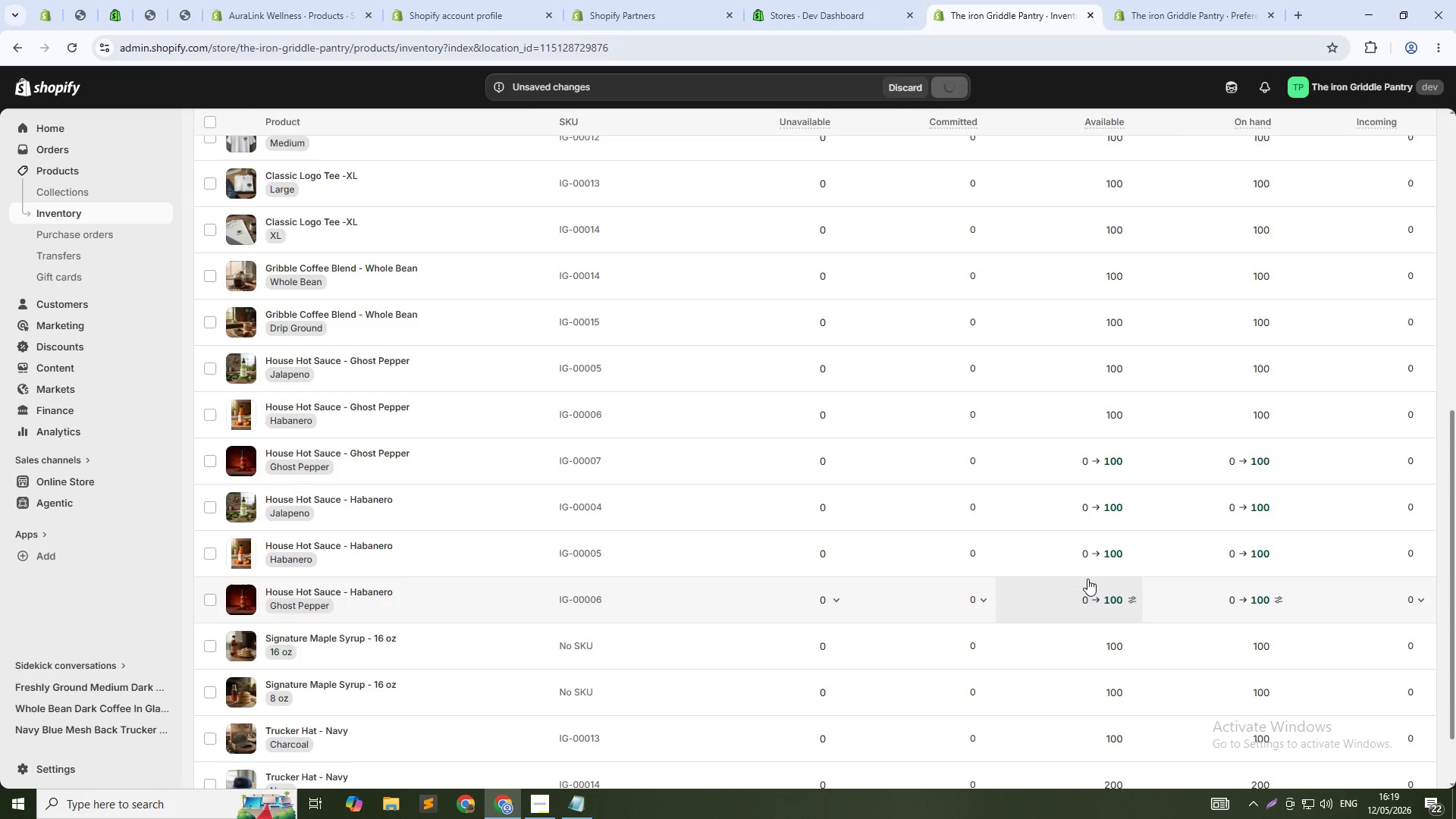 
scroll: coordinate [1087, 579], scroll_direction: down, amount: 5.0
 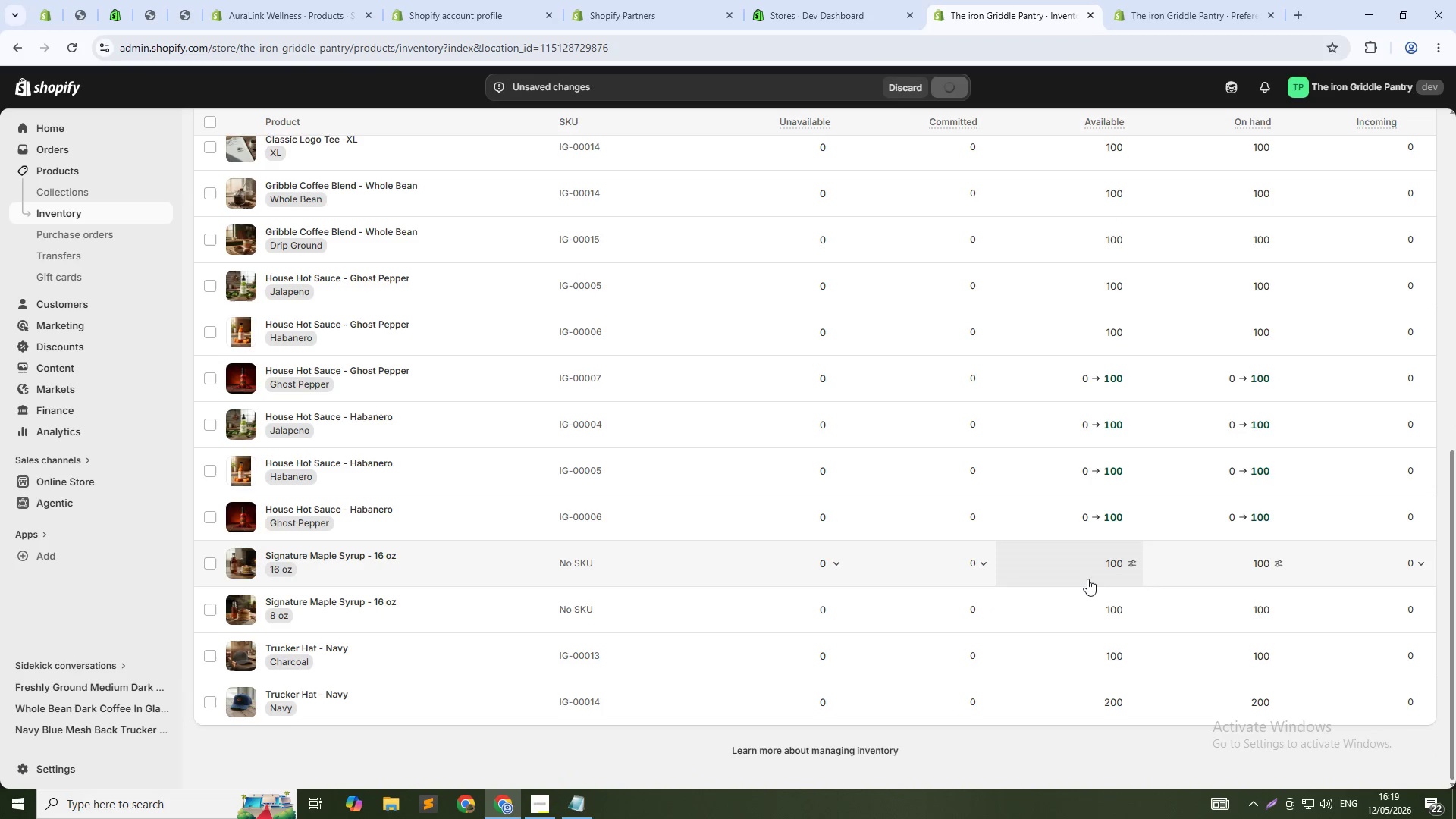 
scroll: coordinate [1087, 579], scroll_direction: up, amount: 7.0
 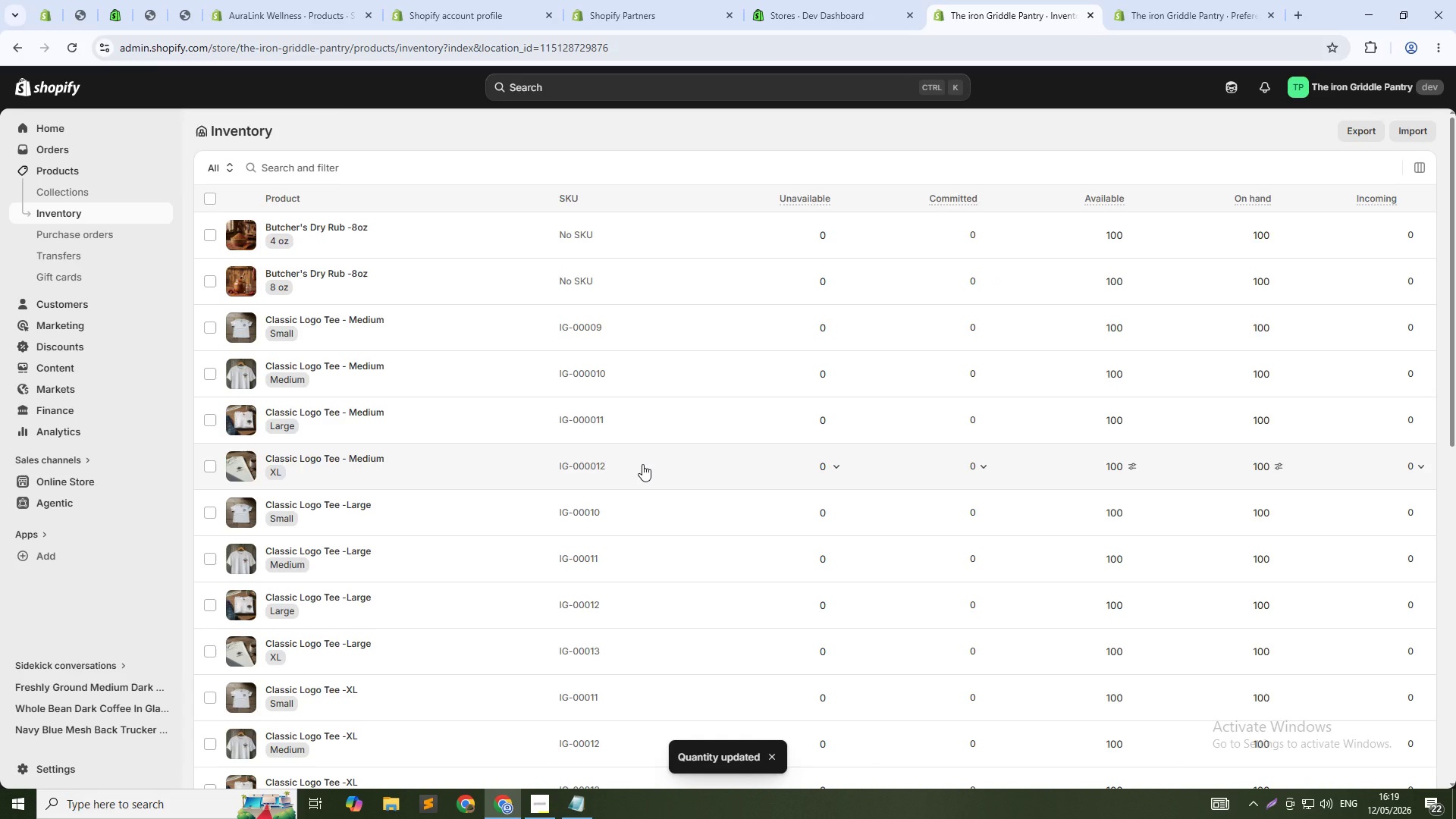 
scroll: coordinate [642, 464], scroll_direction: down, amount: 7.0
 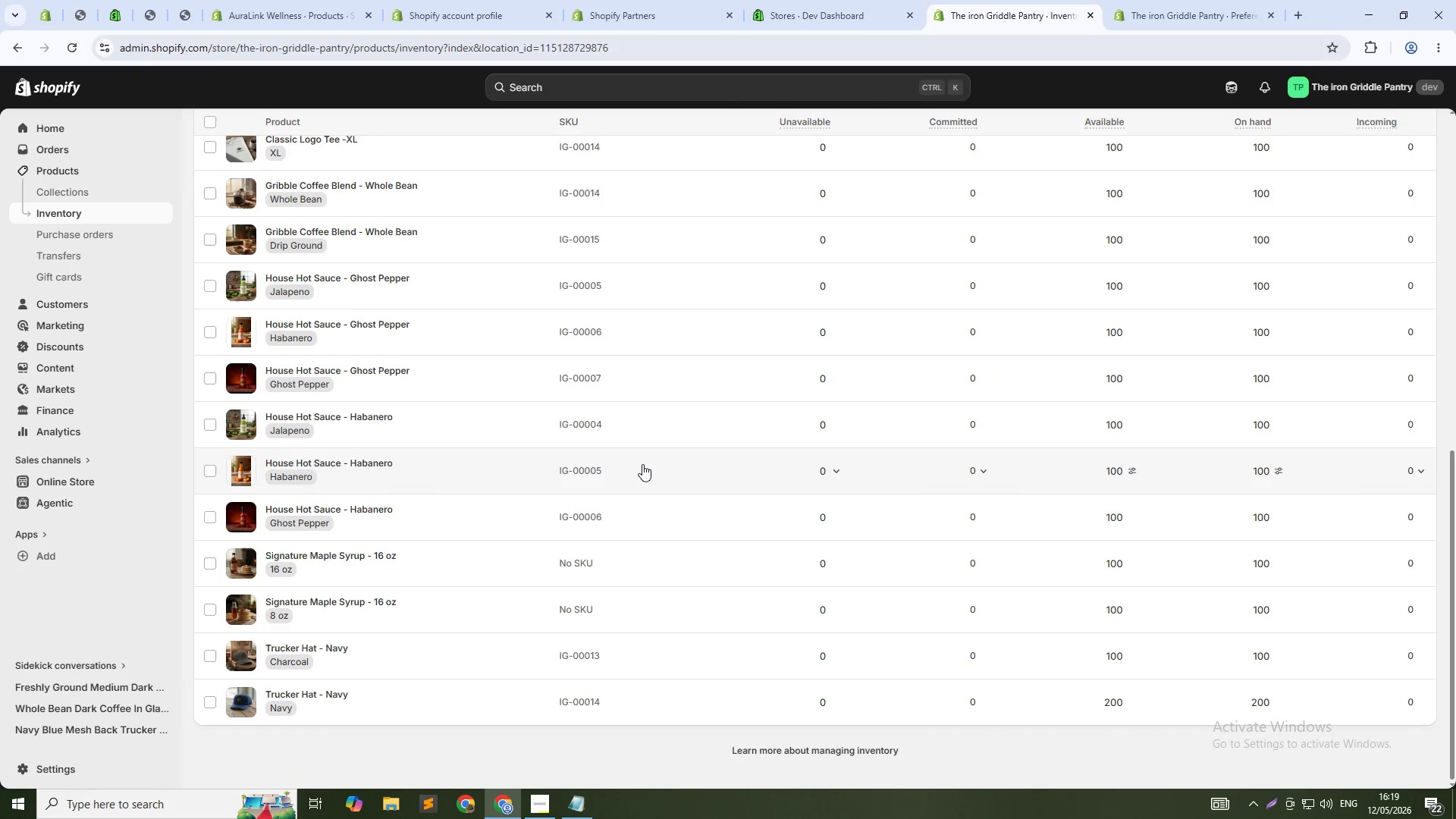 
scroll: coordinate [642, 464], scroll_direction: up, amount: 18.0
 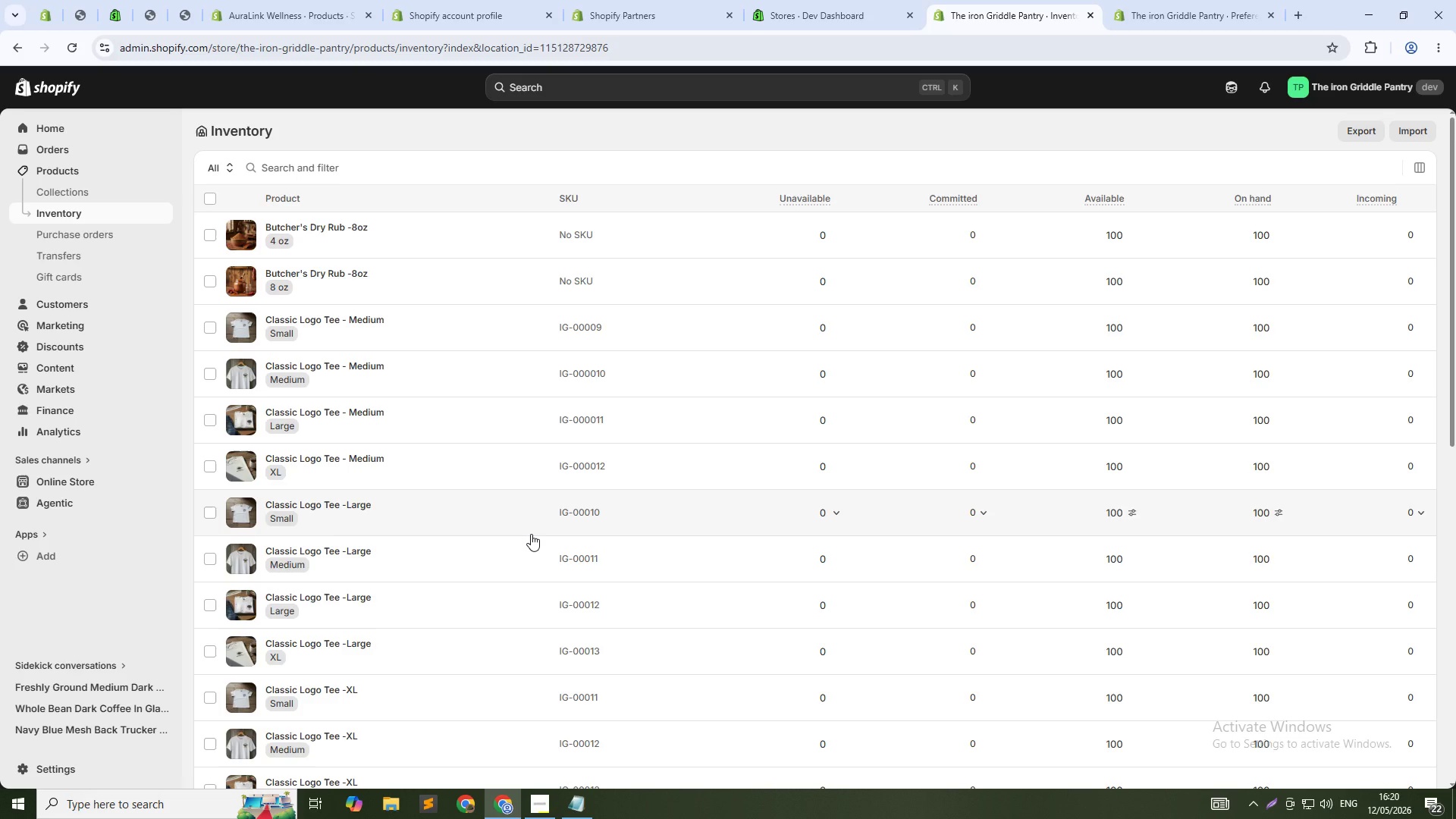 
wait(41.29)
 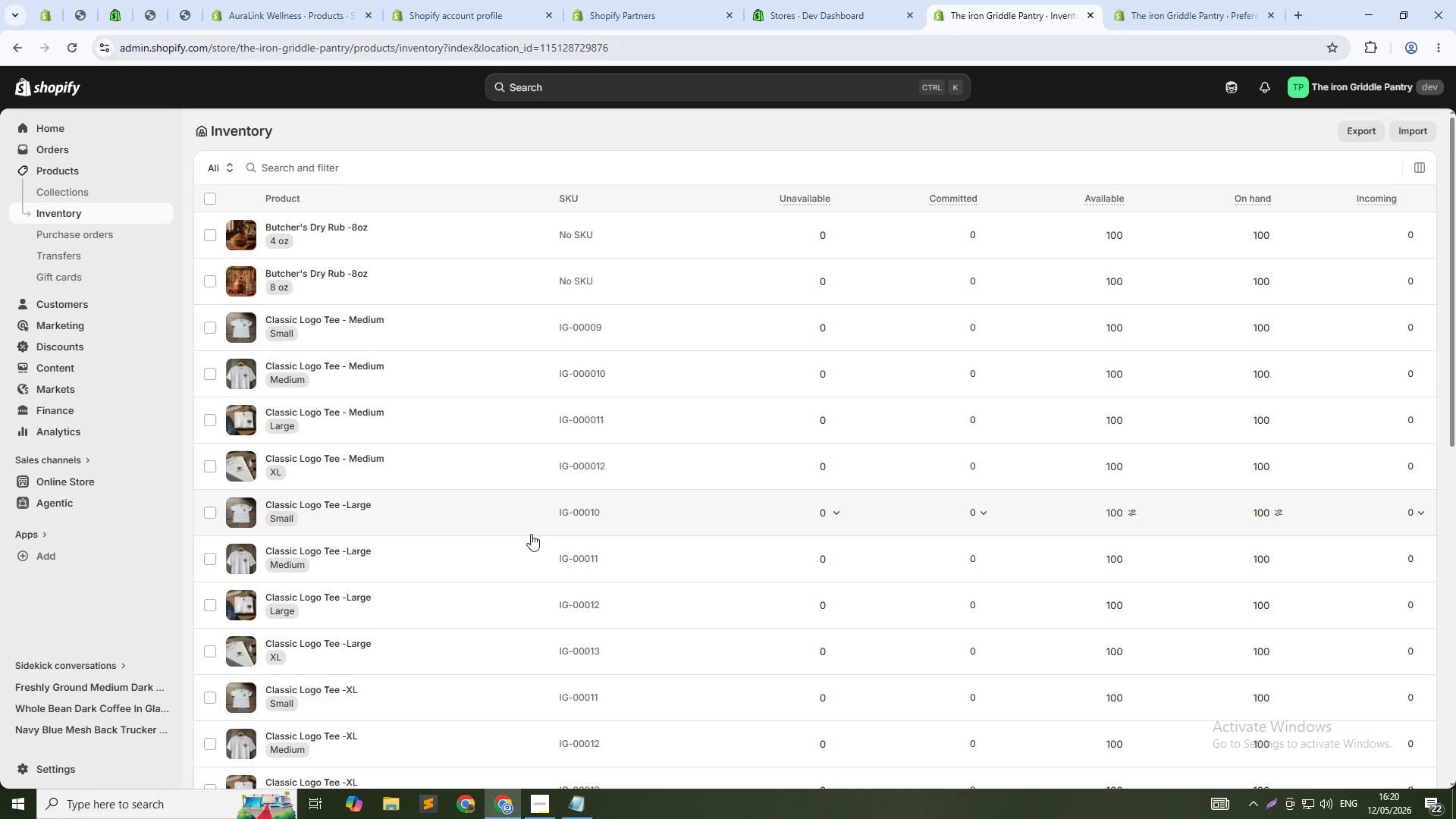 
left_click([280, 226])
 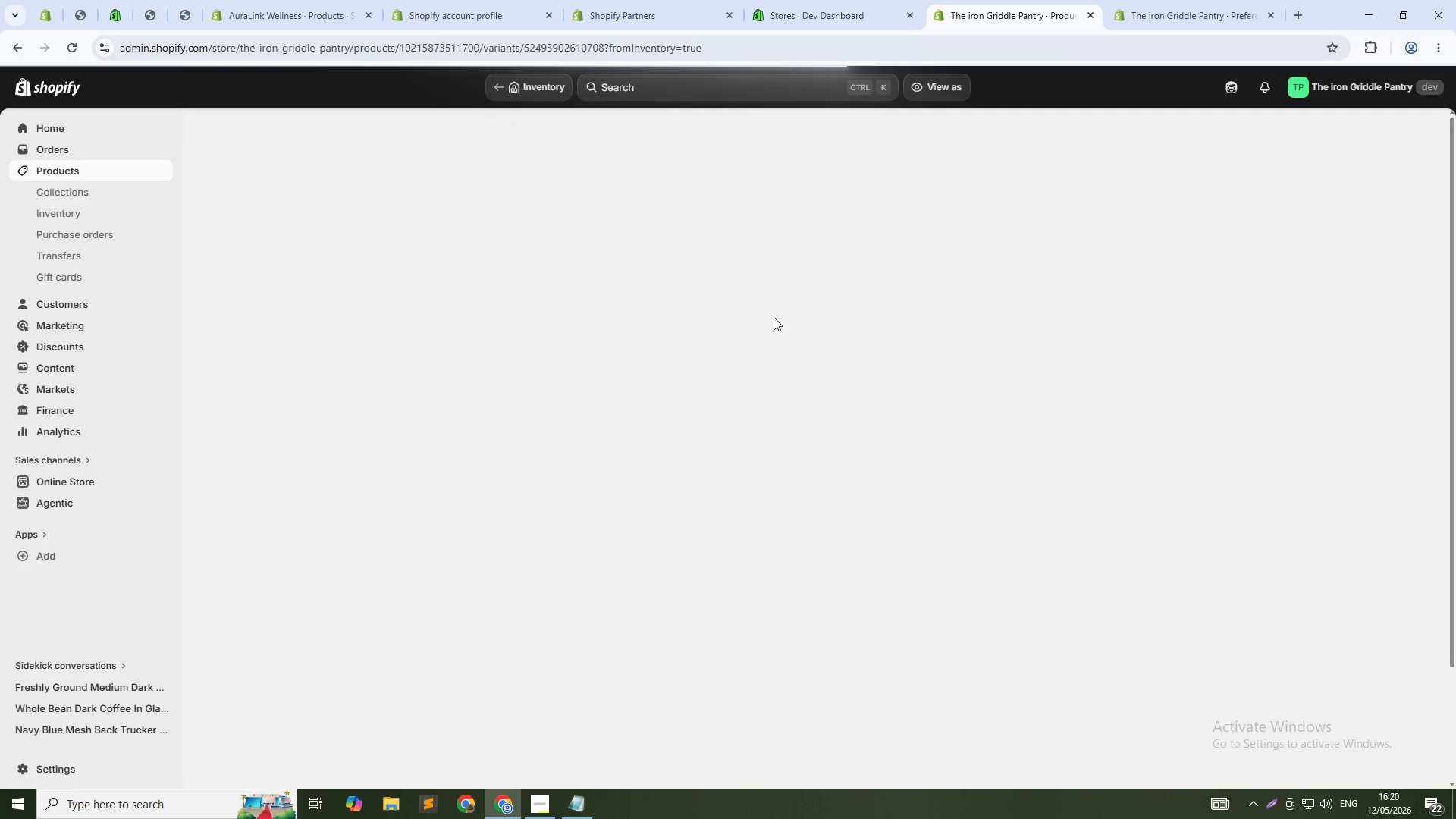 
wait(8.27)
 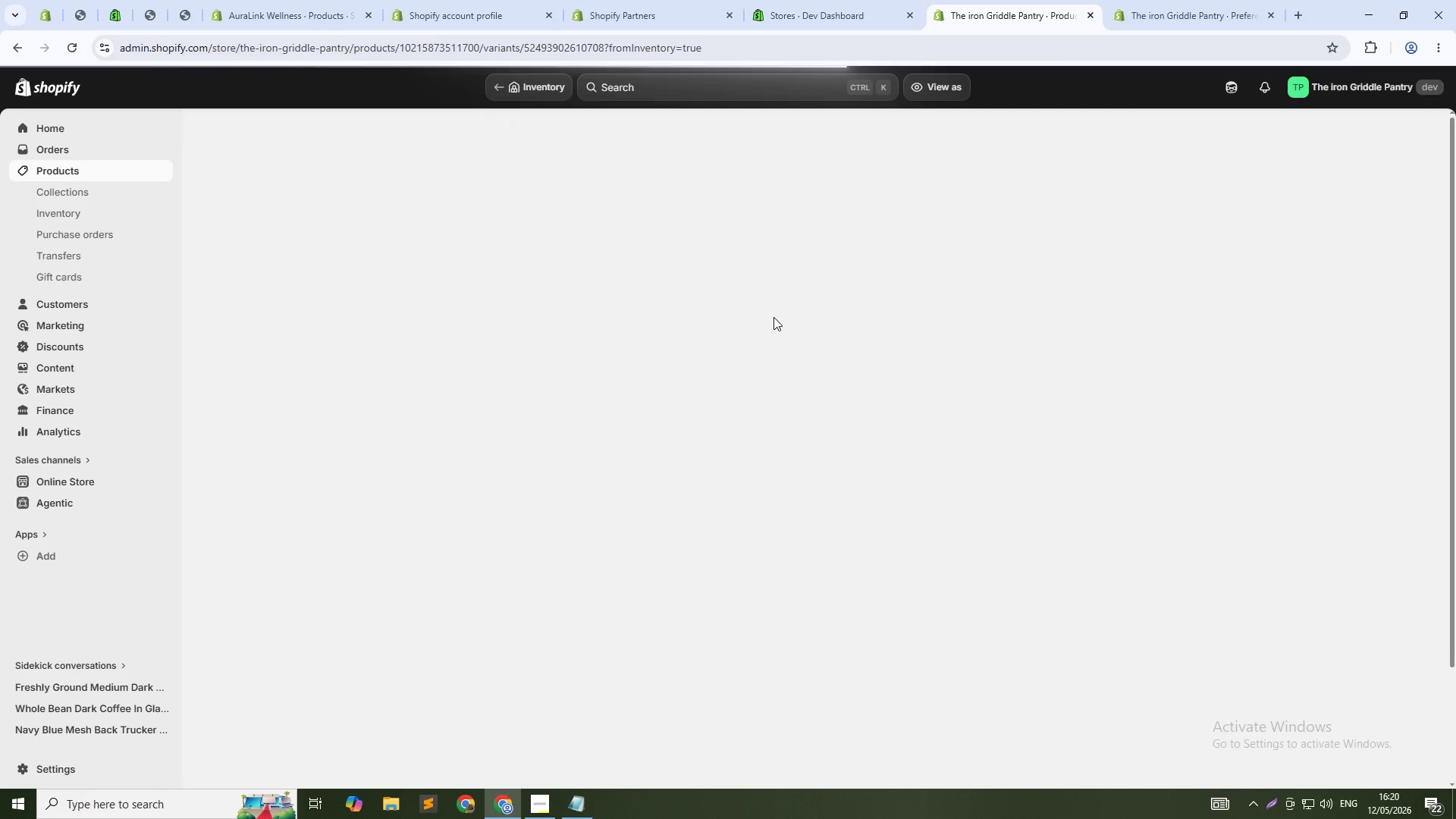 
left_click([46, 171])
 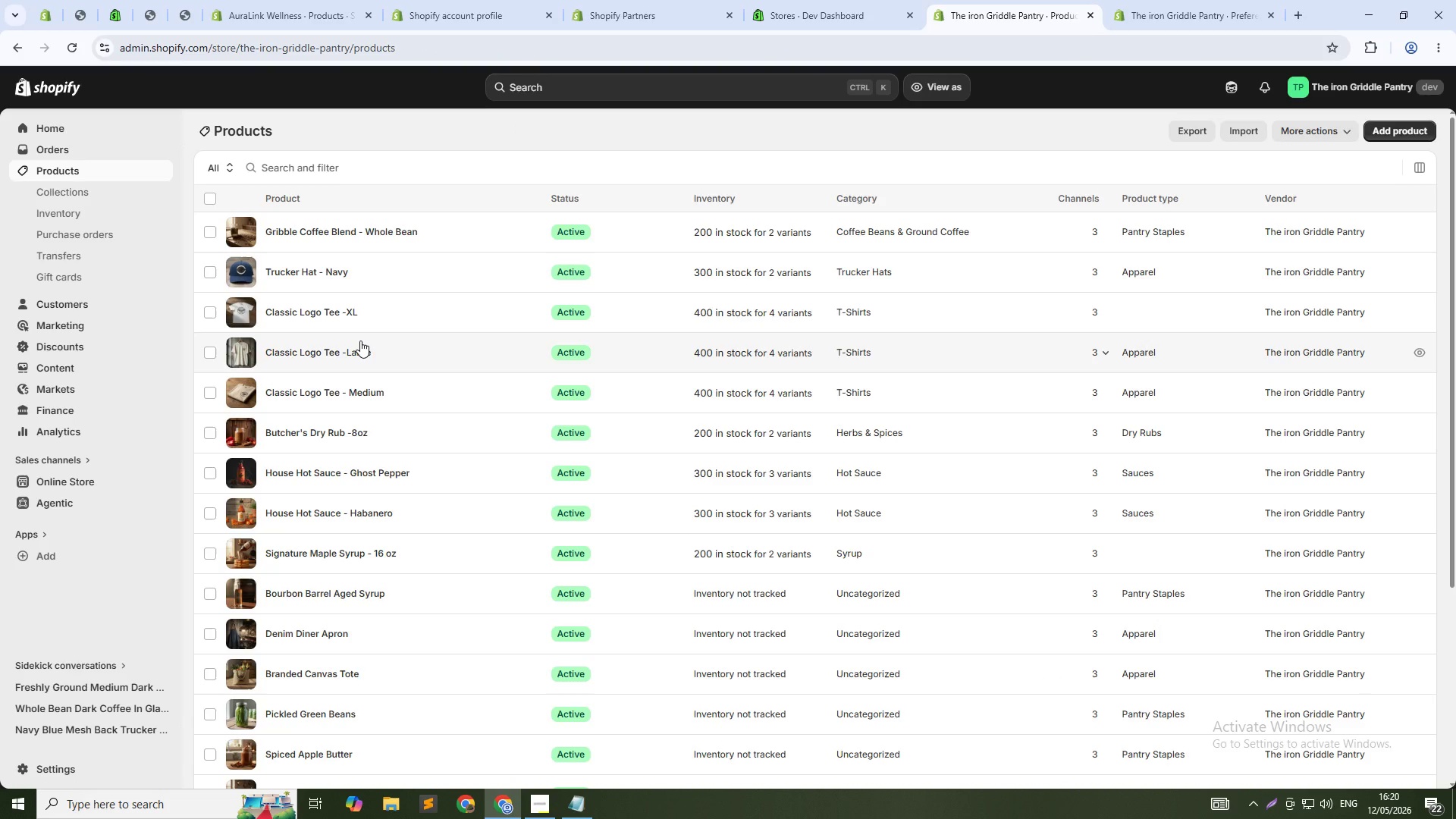 
scroll: coordinate [360, 340], scroll_direction: down, amount: 2.0
 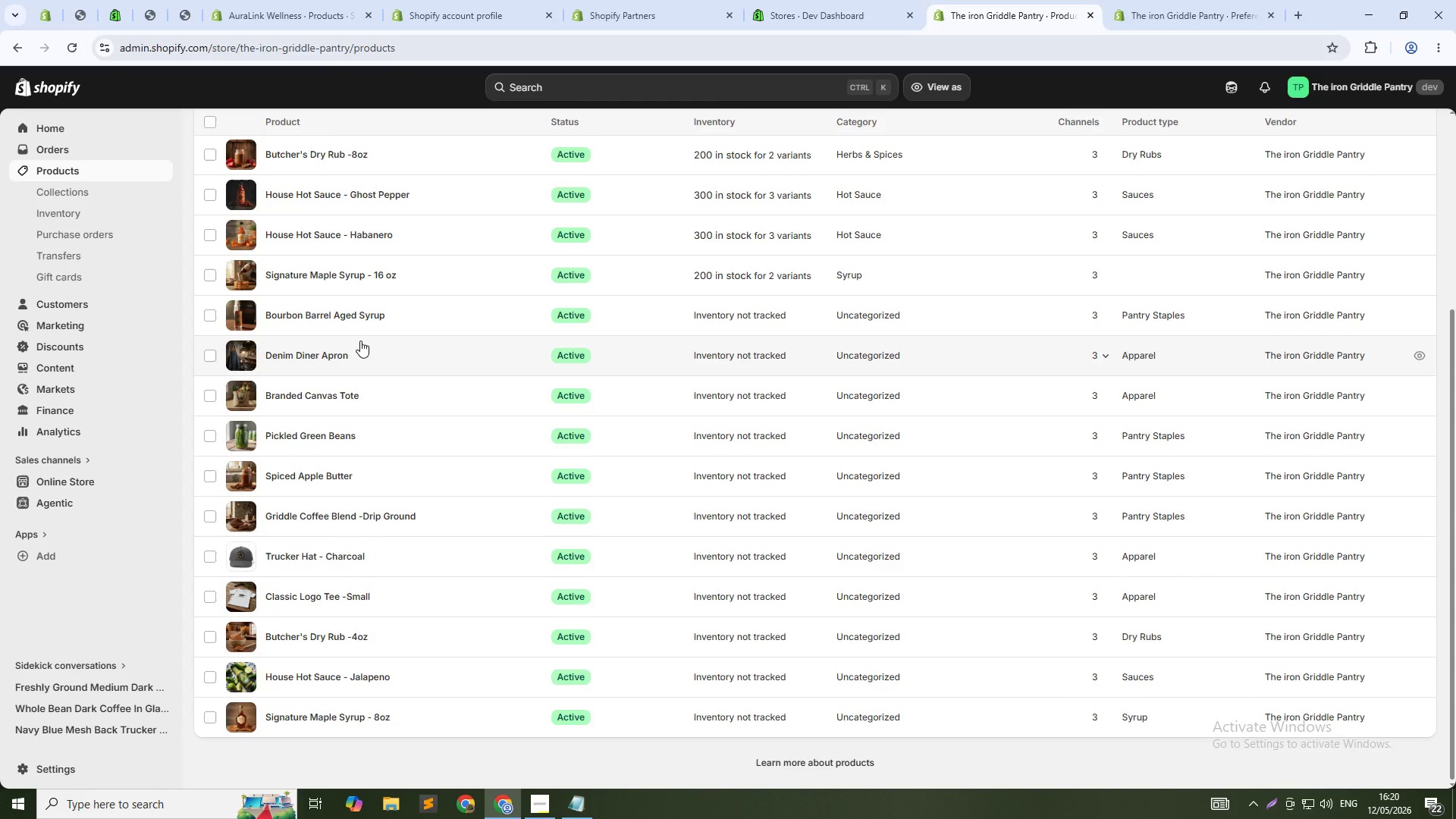 
scroll: coordinate [360, 340], scroll_direction: up, amount: 4.0
 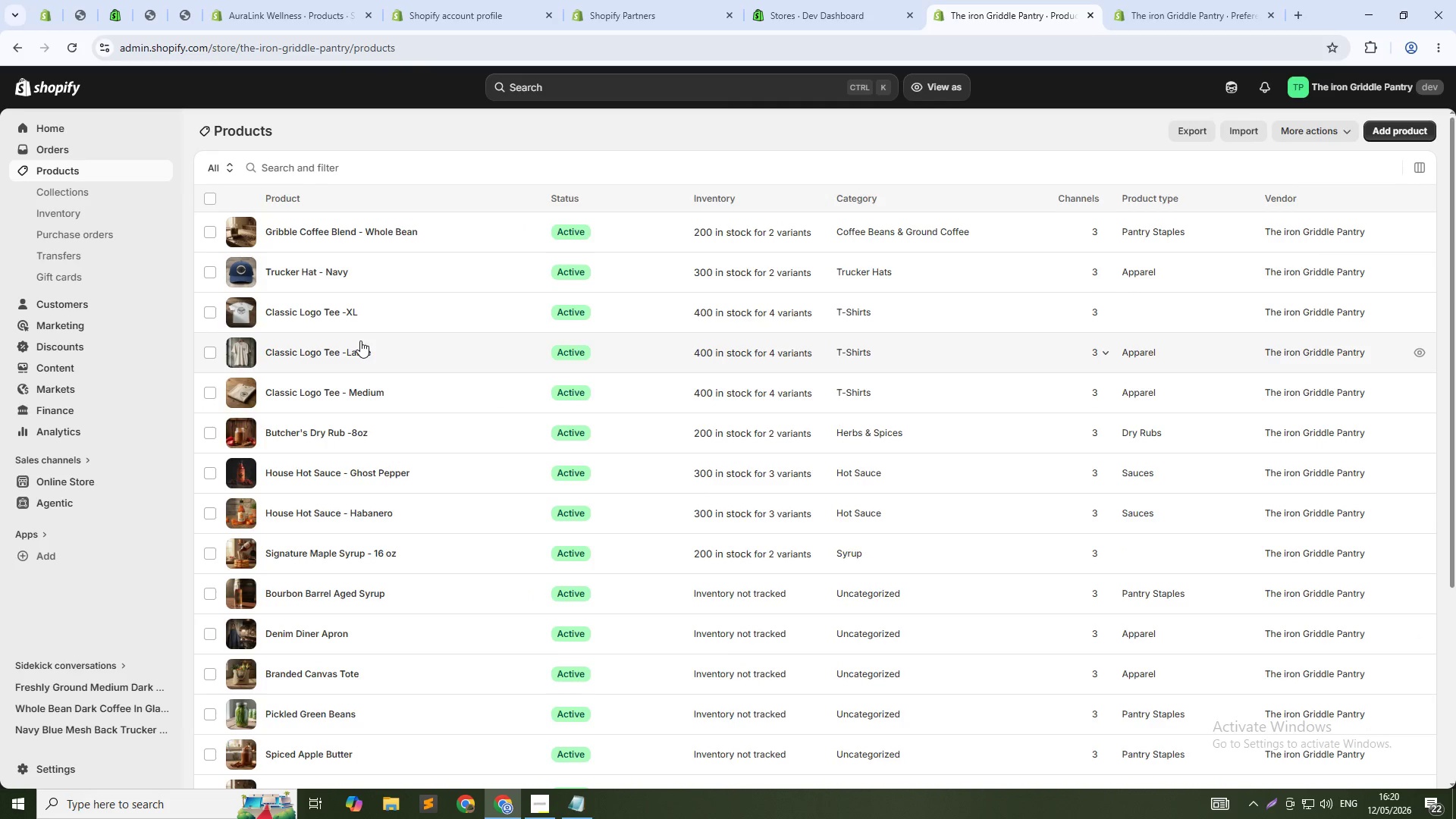 
scroll: coordinate [360, 340], scroll_direction: down, amount: 5.0
 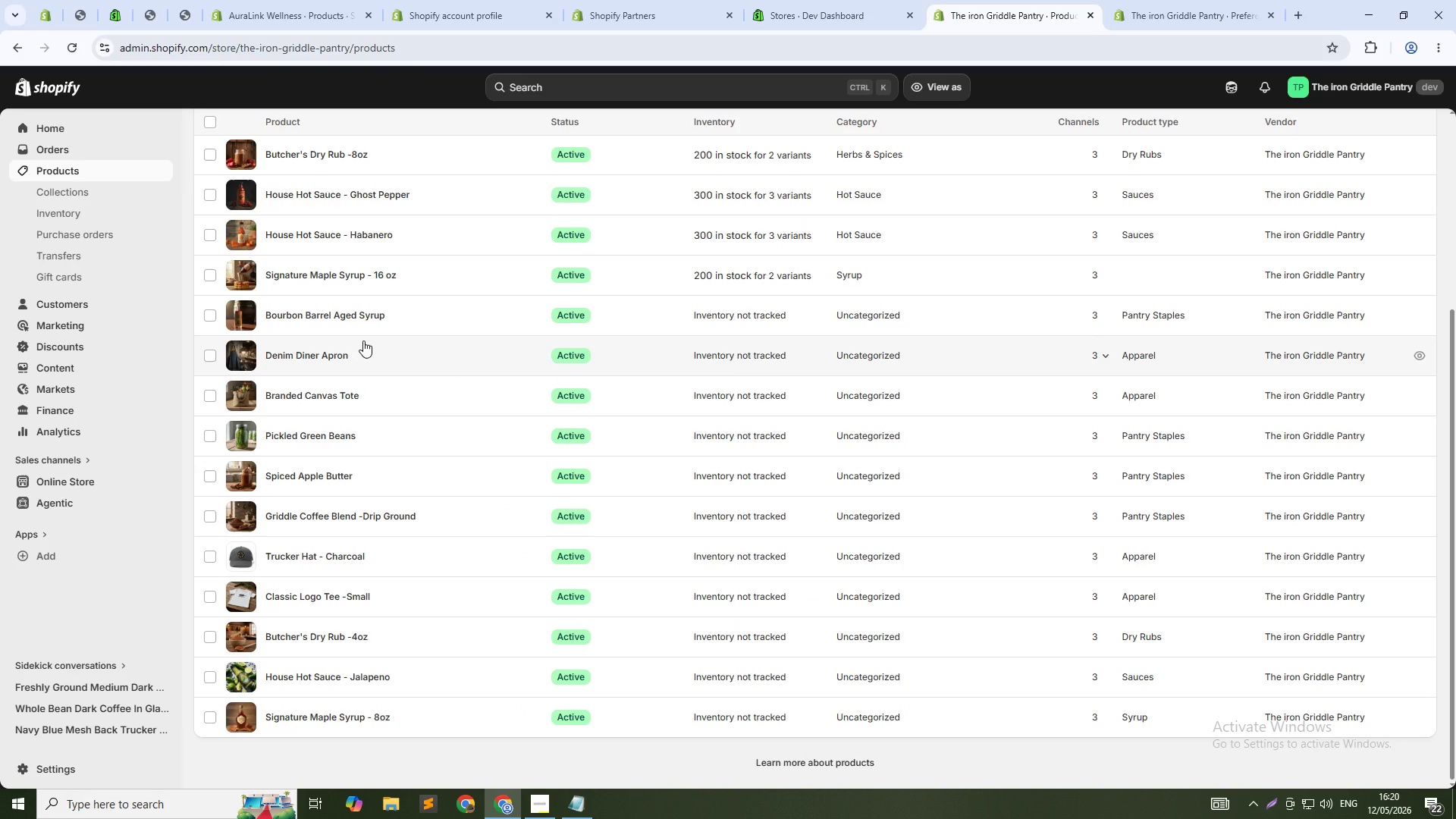 
scroll: coordinate [363, 340], scroll_direction: up, amount: 5.0
 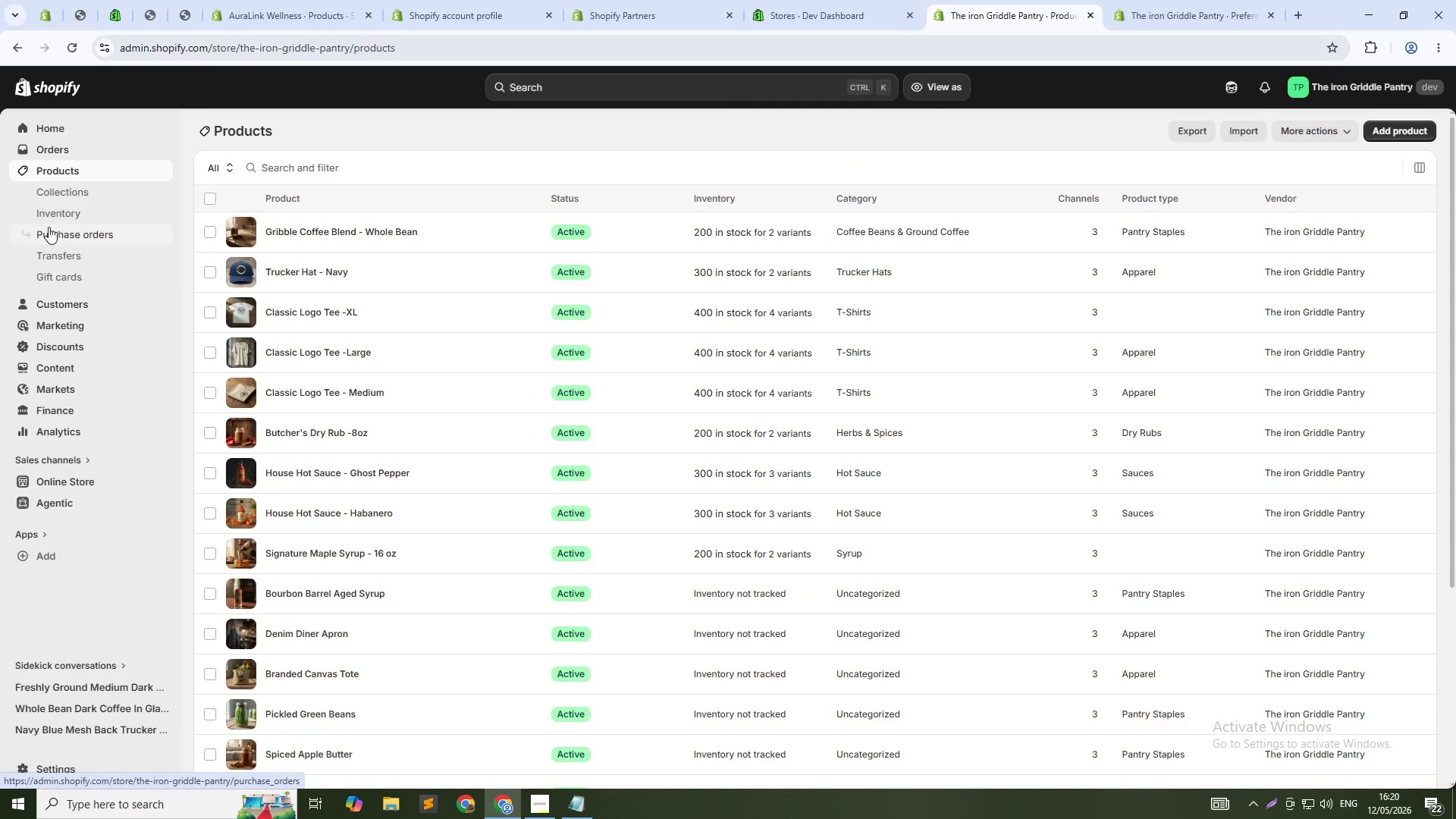 
left_click([56, 218])
 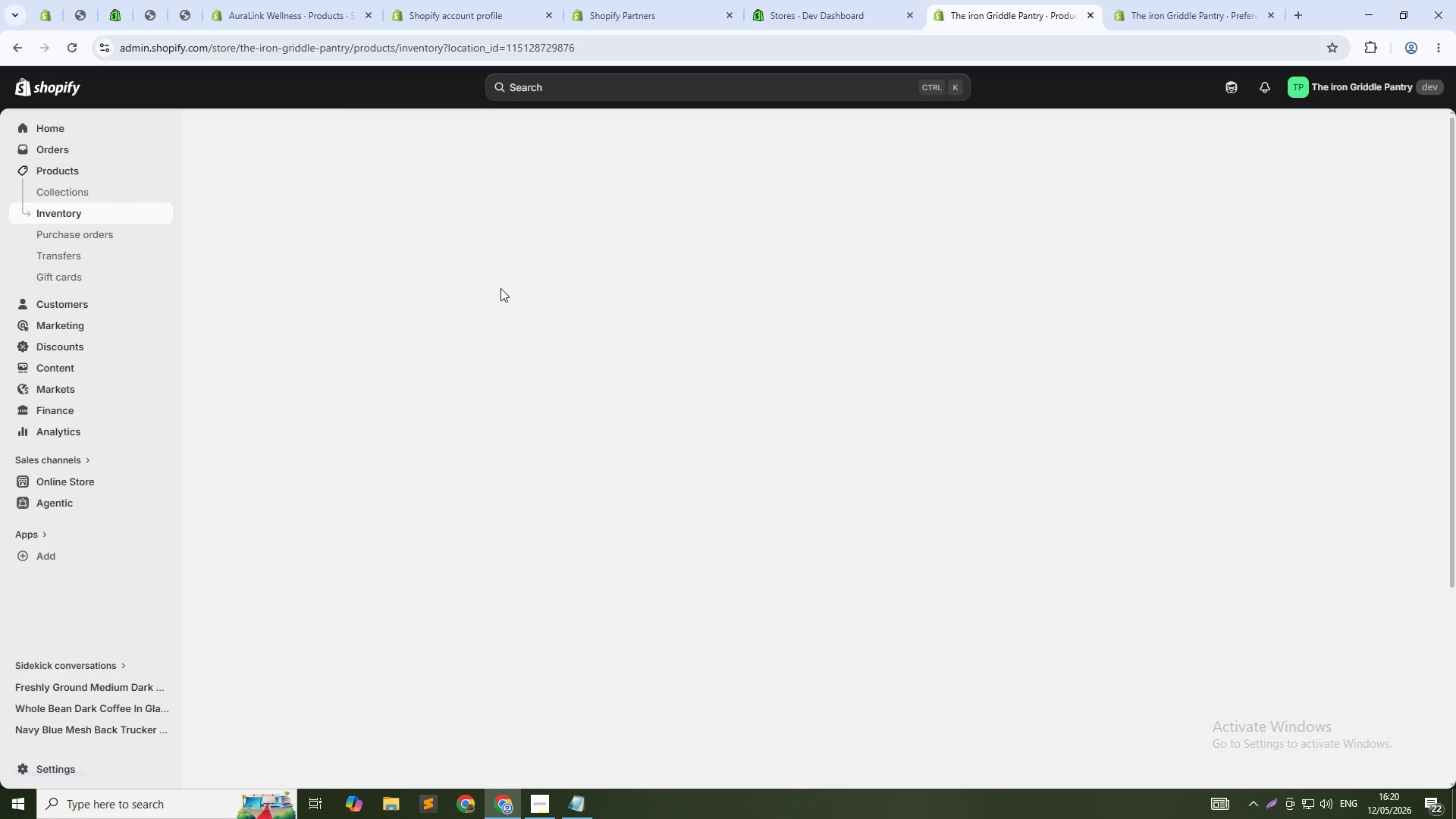 
mouse_move([554, 256])
 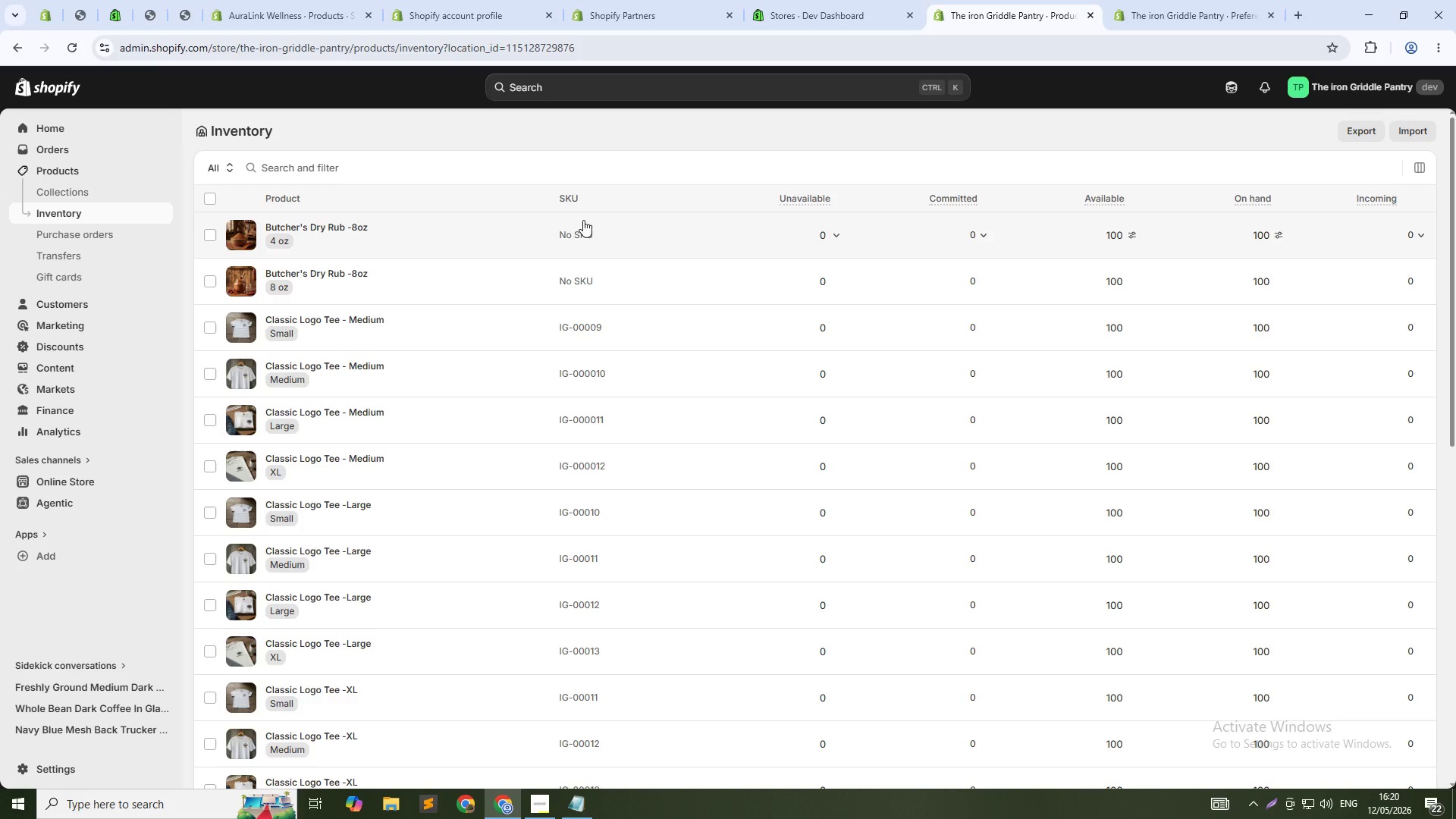 
left_click([583, 220])
 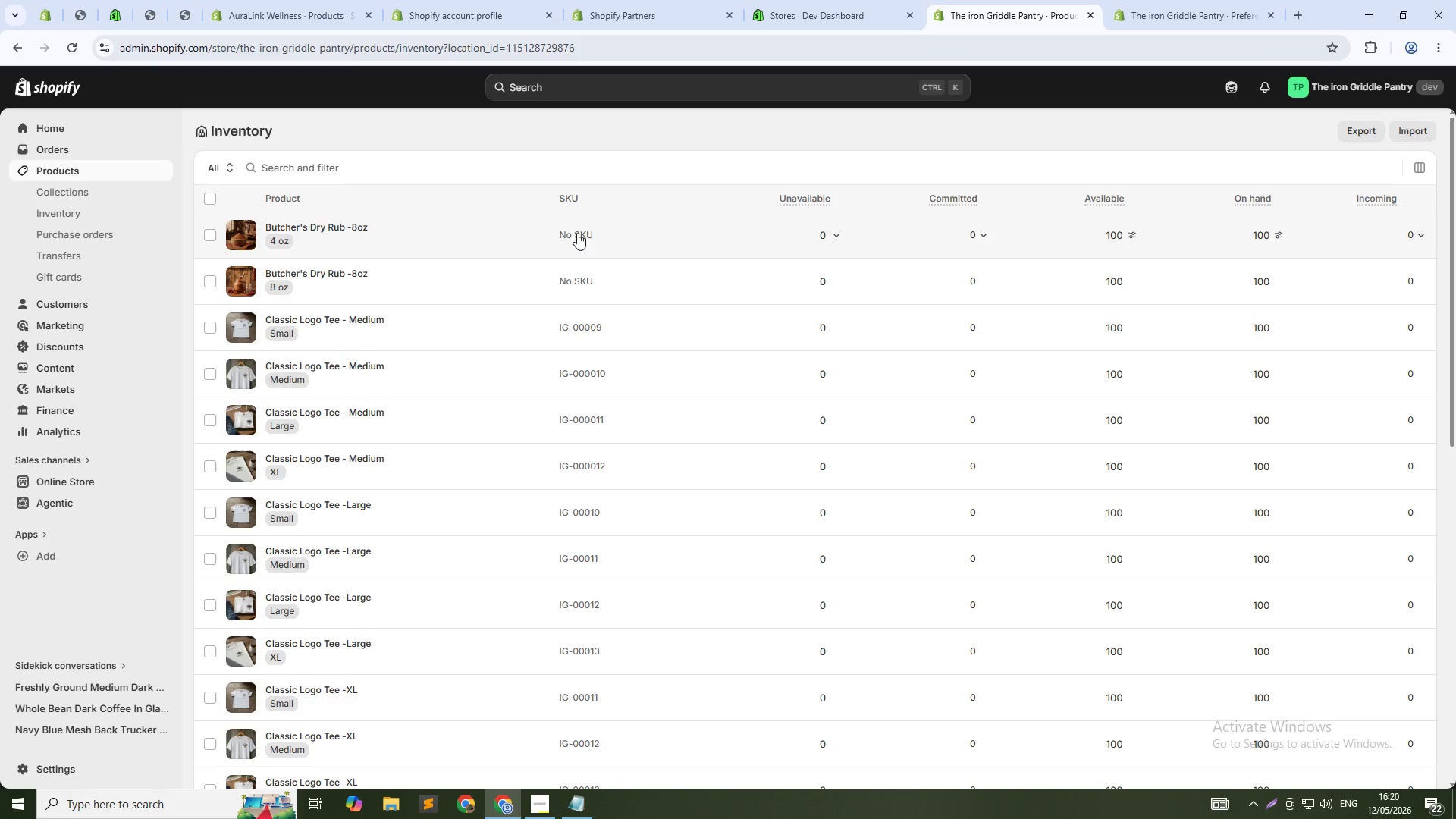 
left_click([577, 233])
 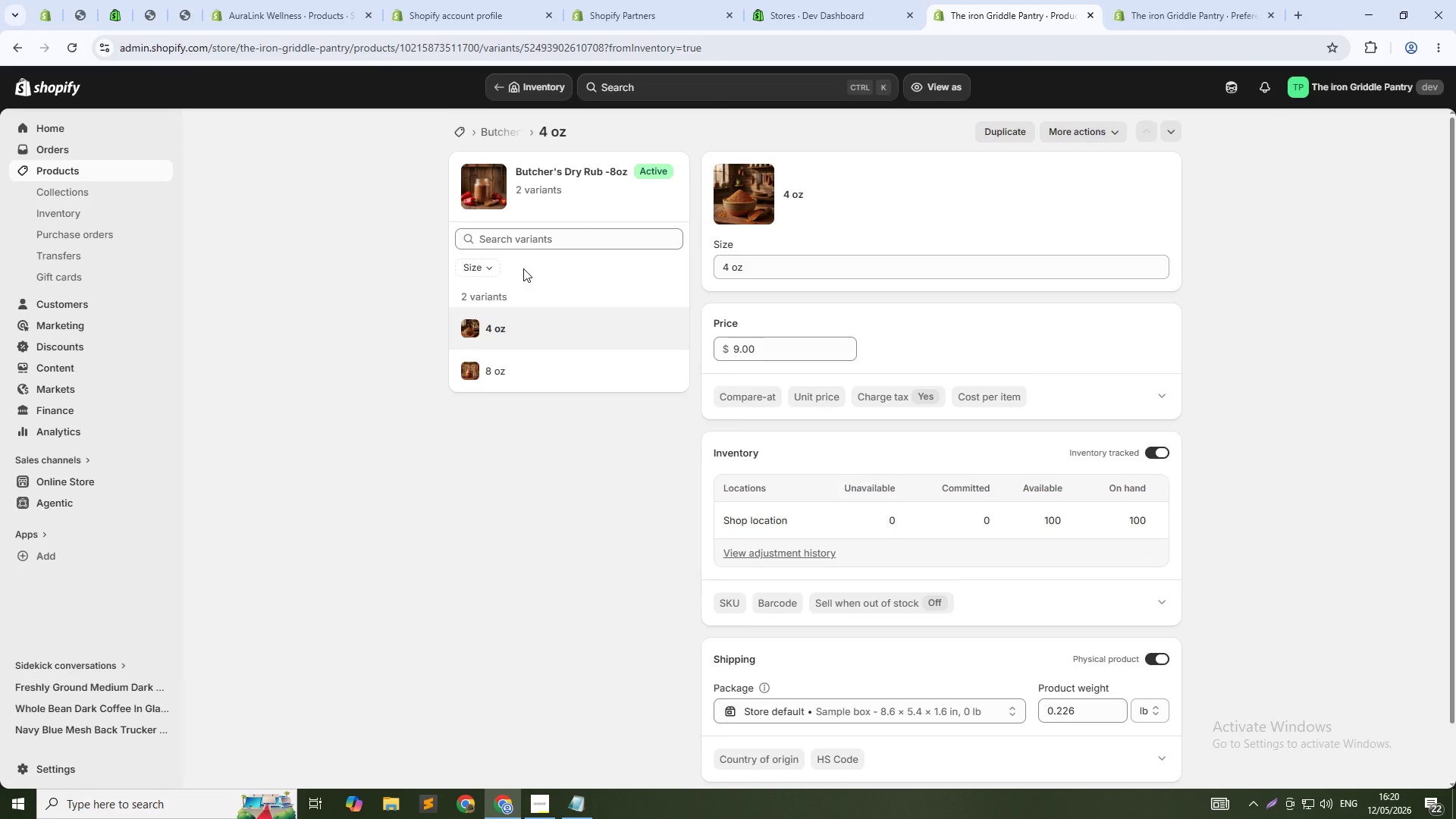 
scroll: coordinate [810, 337], scroll_direction: down, amount: 2.0
 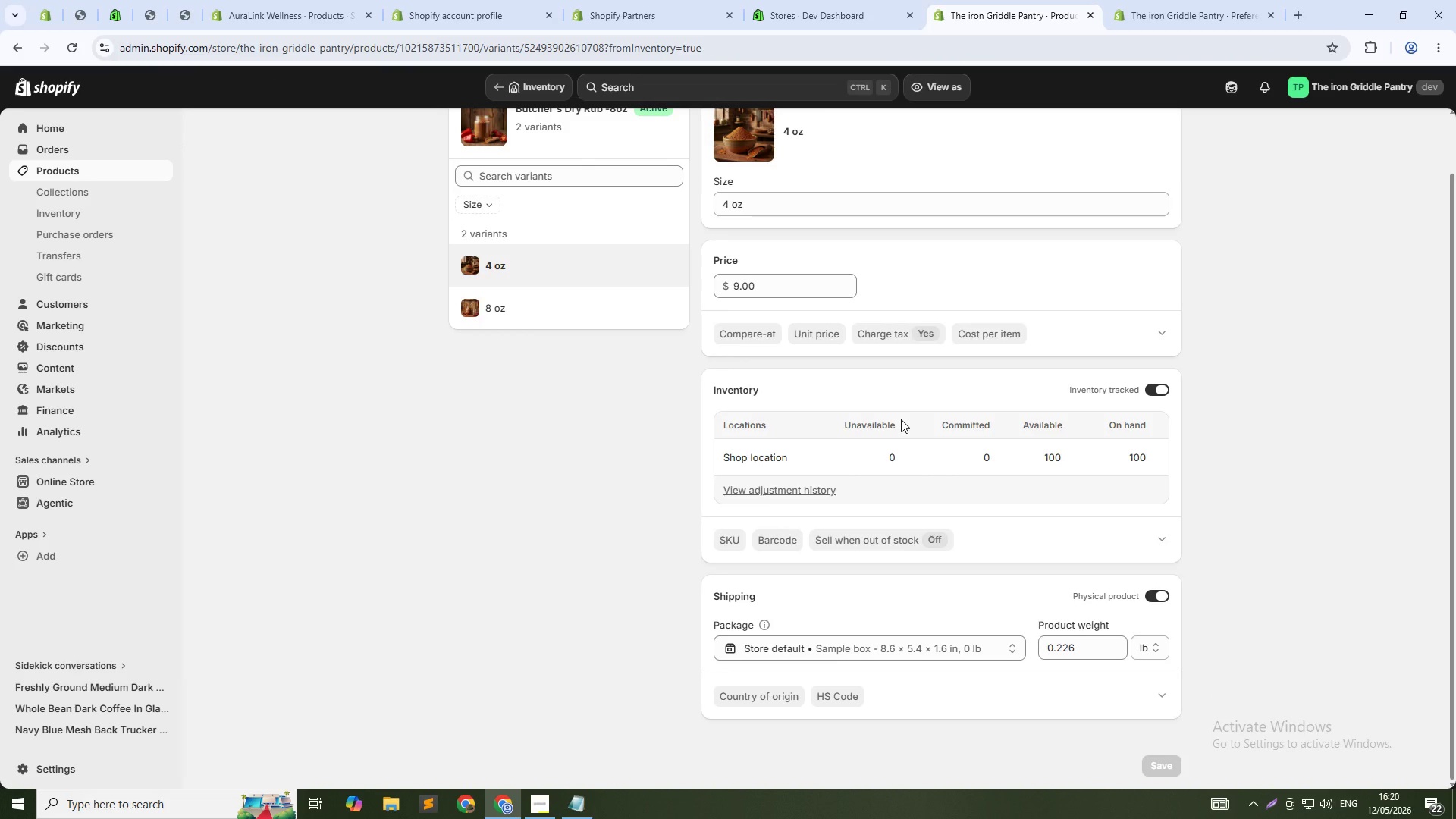 
left_click([726, 544])
 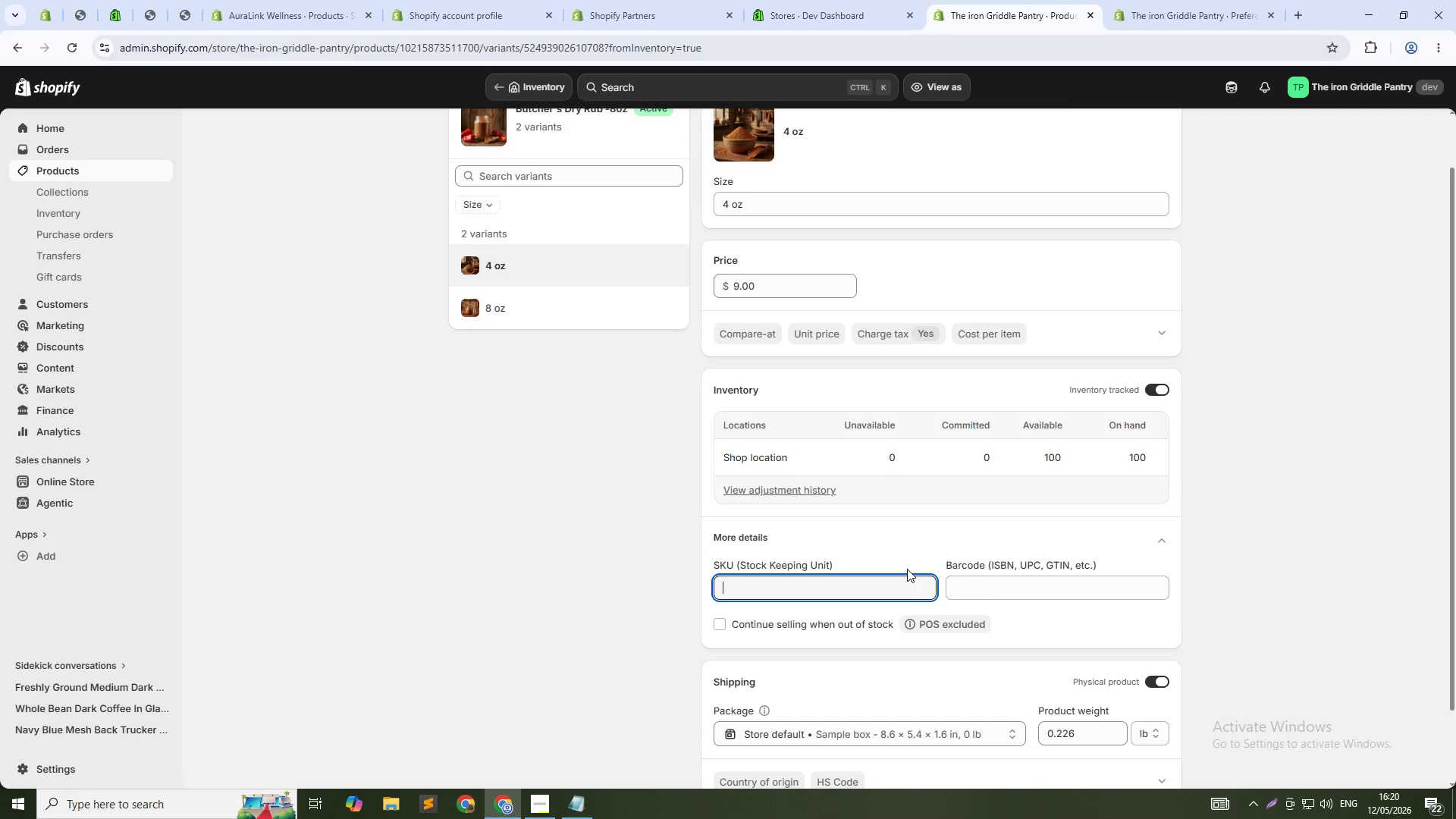 
wait(19.17)
 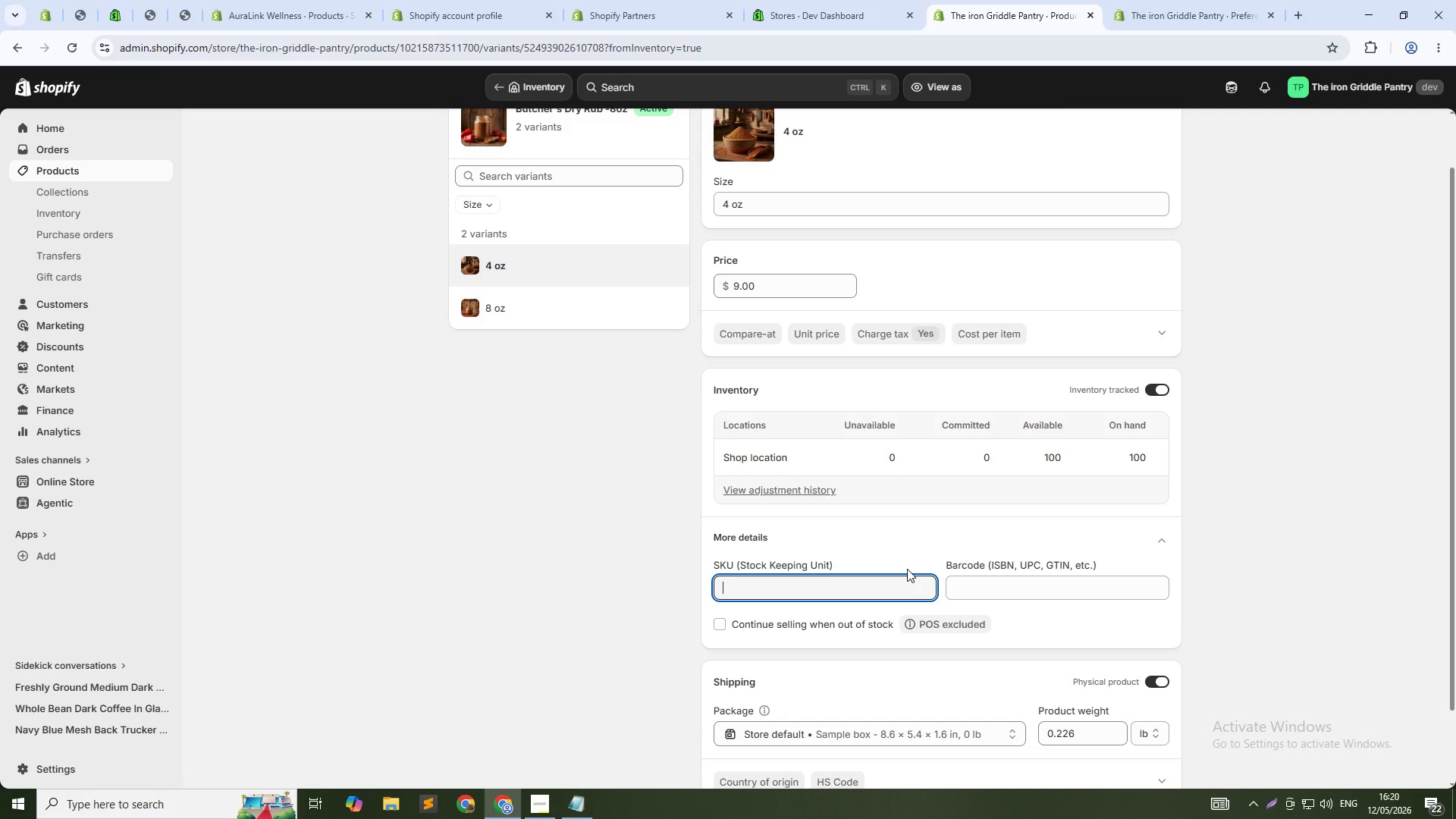 
type(IG-00006)
 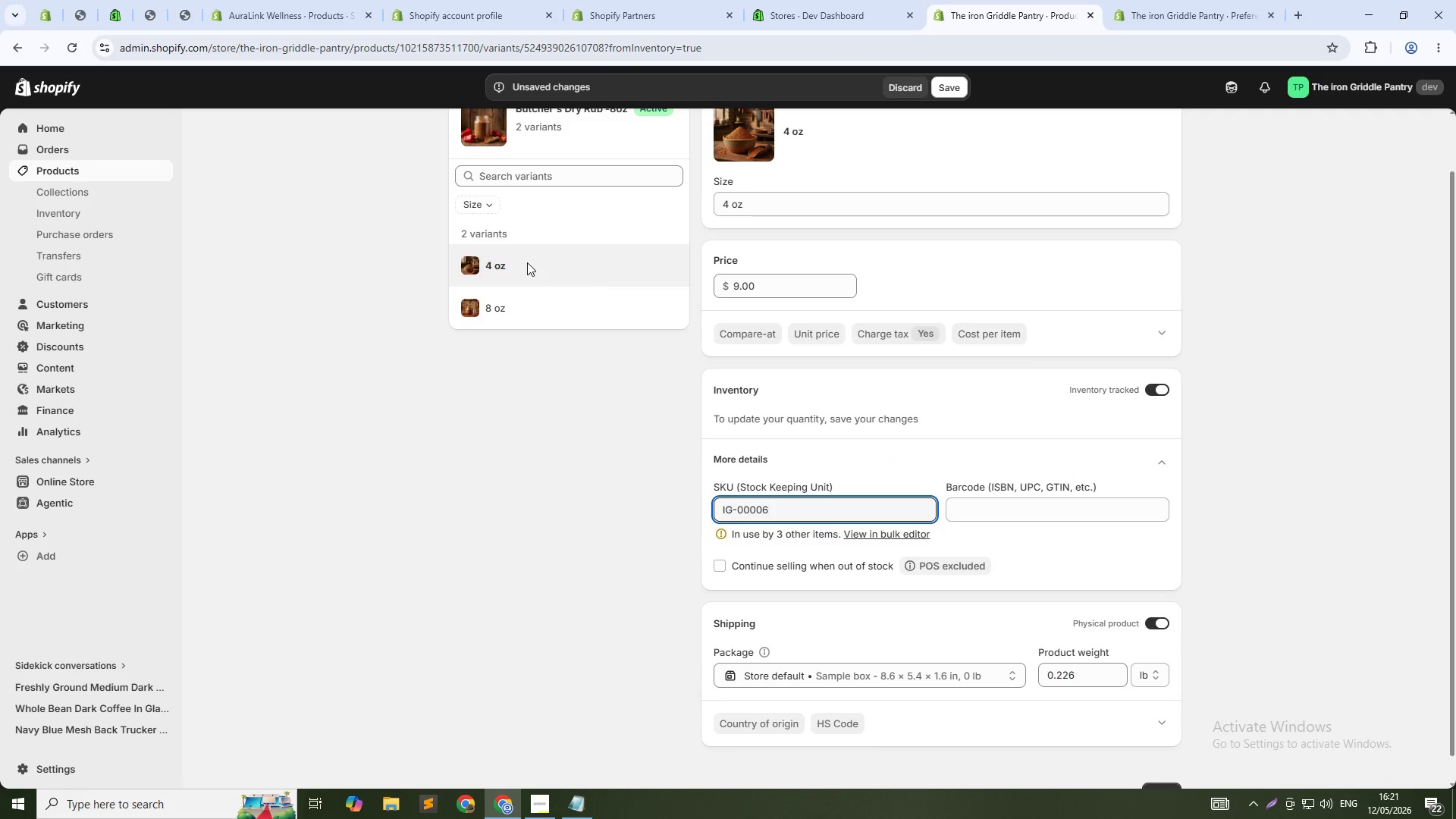 
left_click([519, 309])
 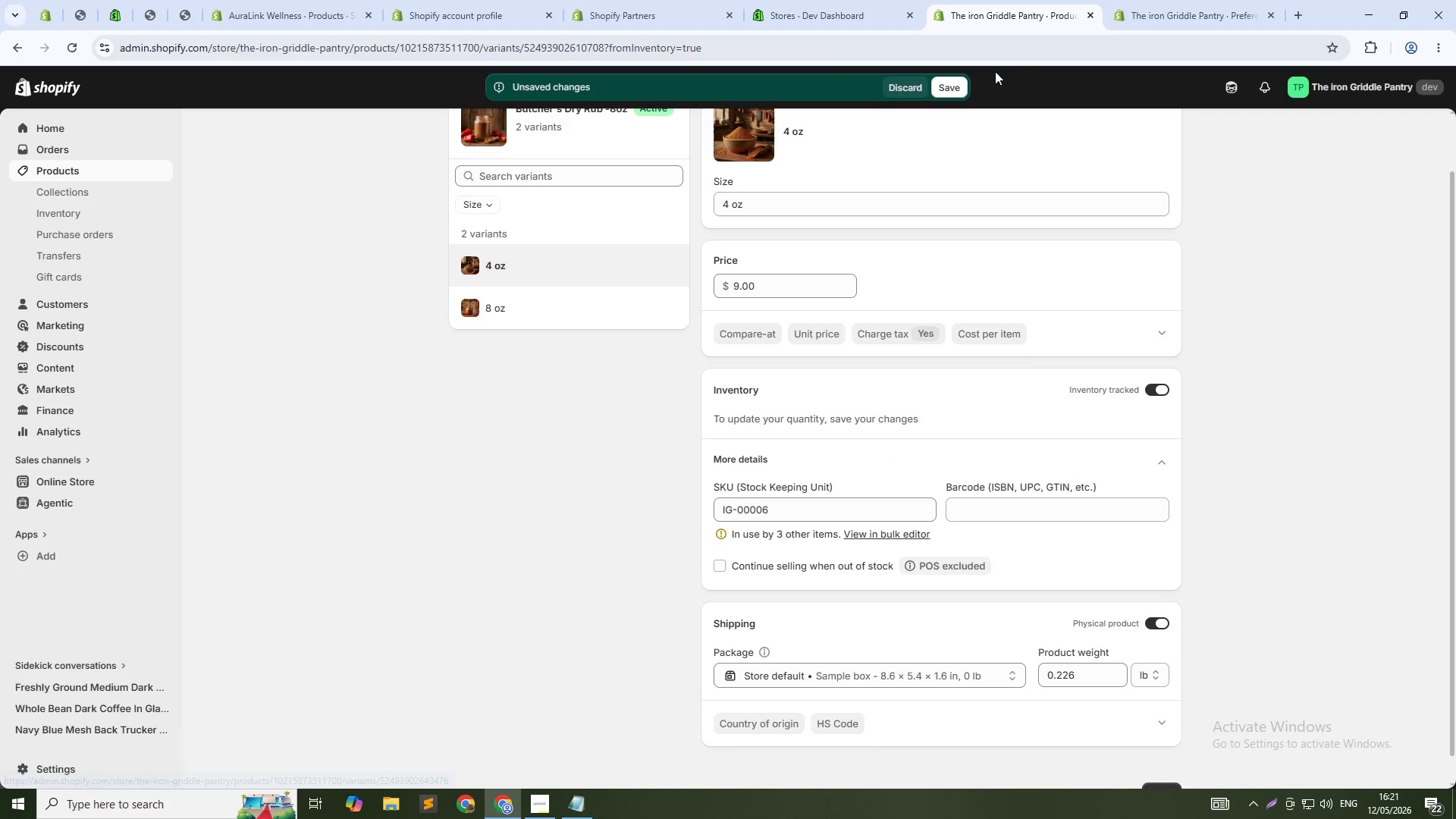 
left_click([948, 90])
 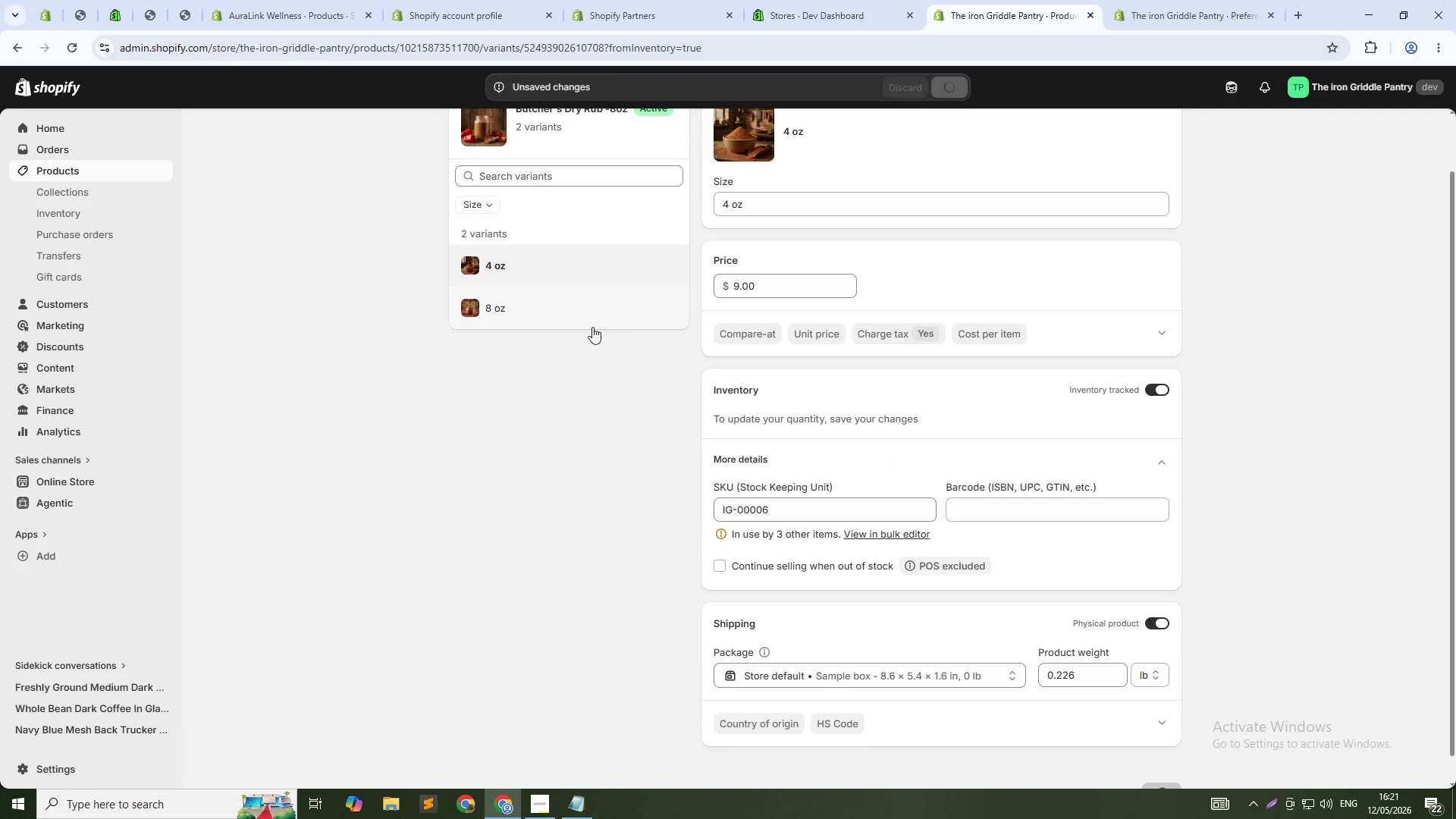 
left_click([579, 309])
 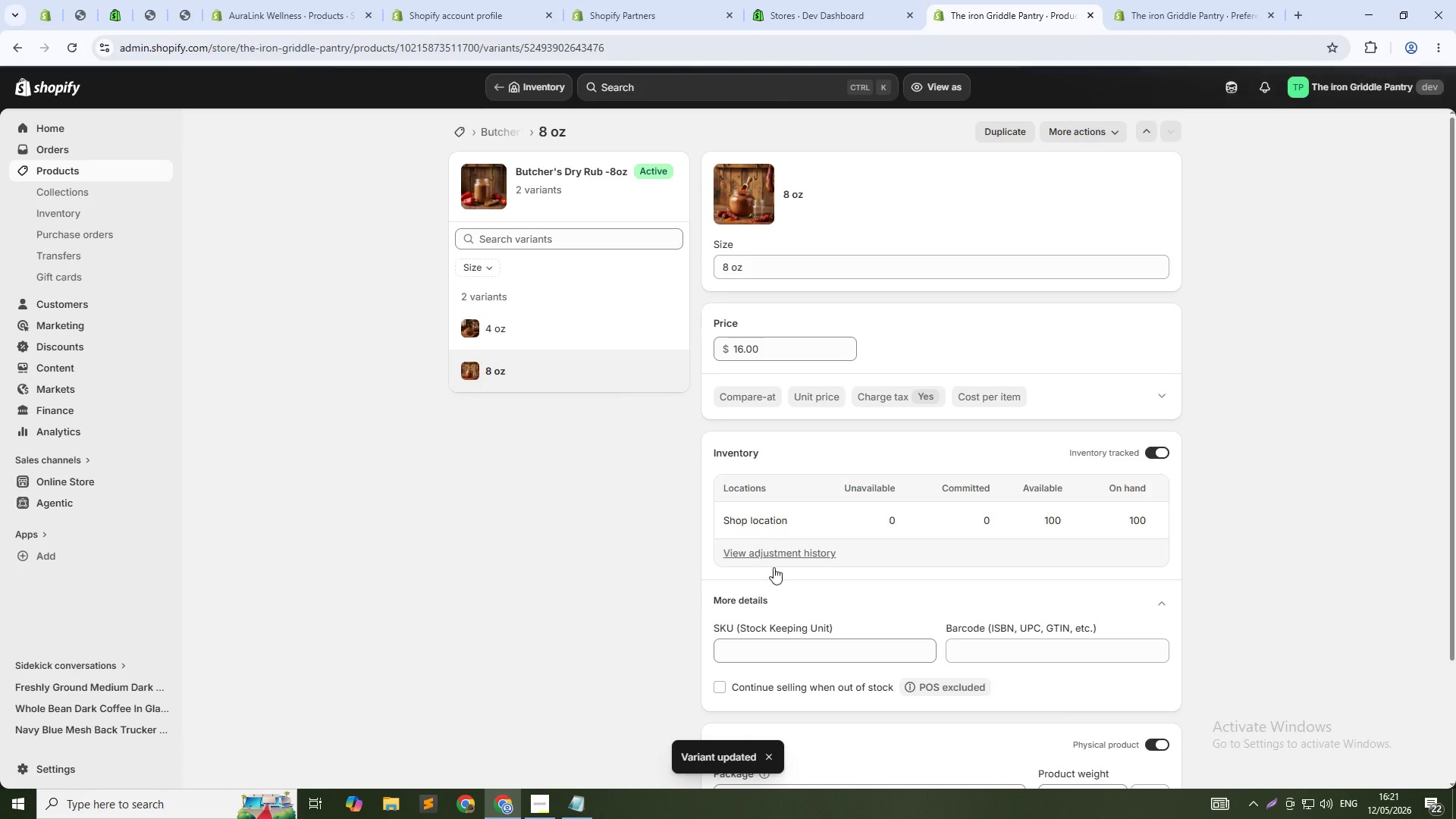 
left_click([748, 647])
 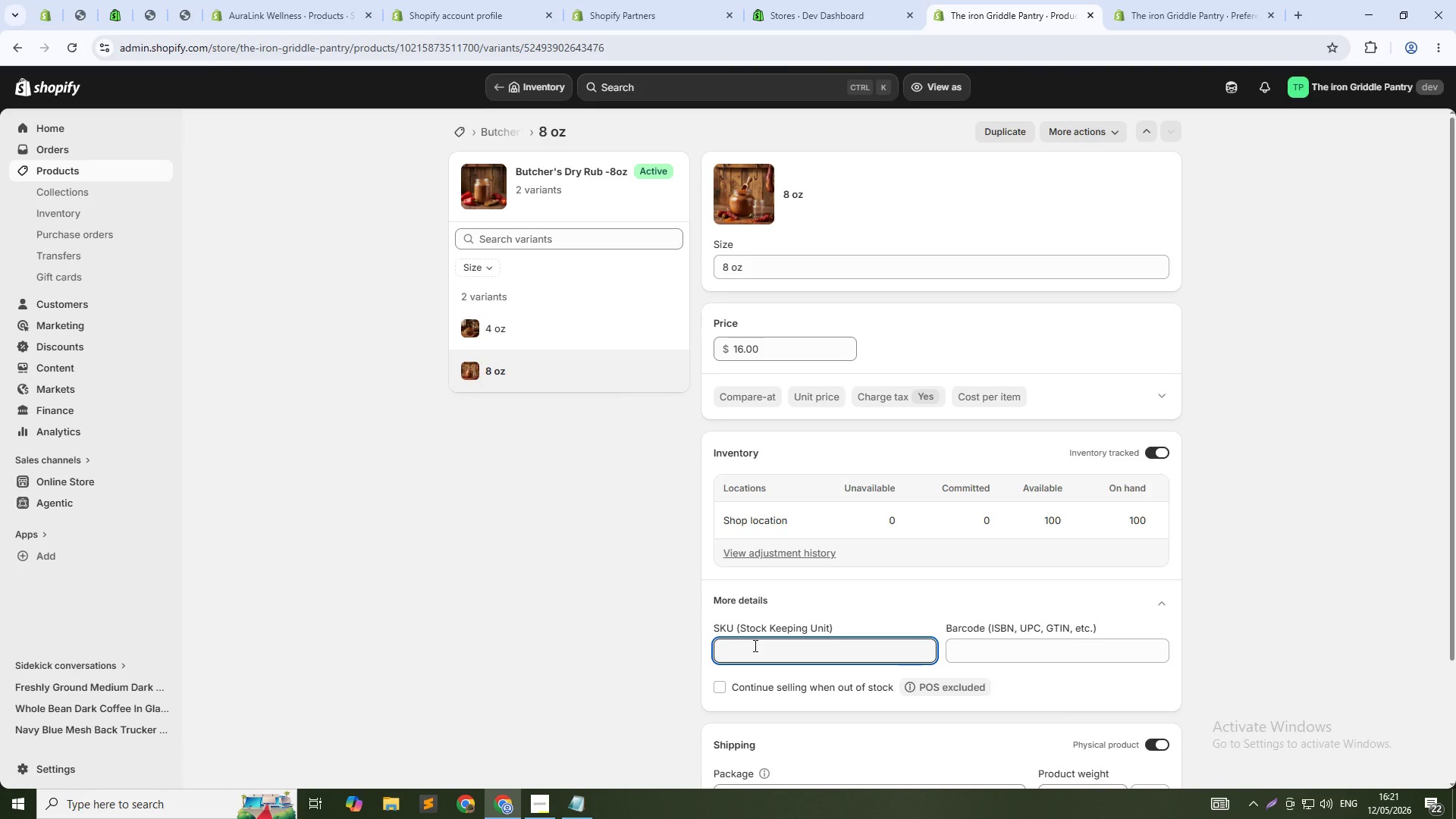 
type(IG-00007)
 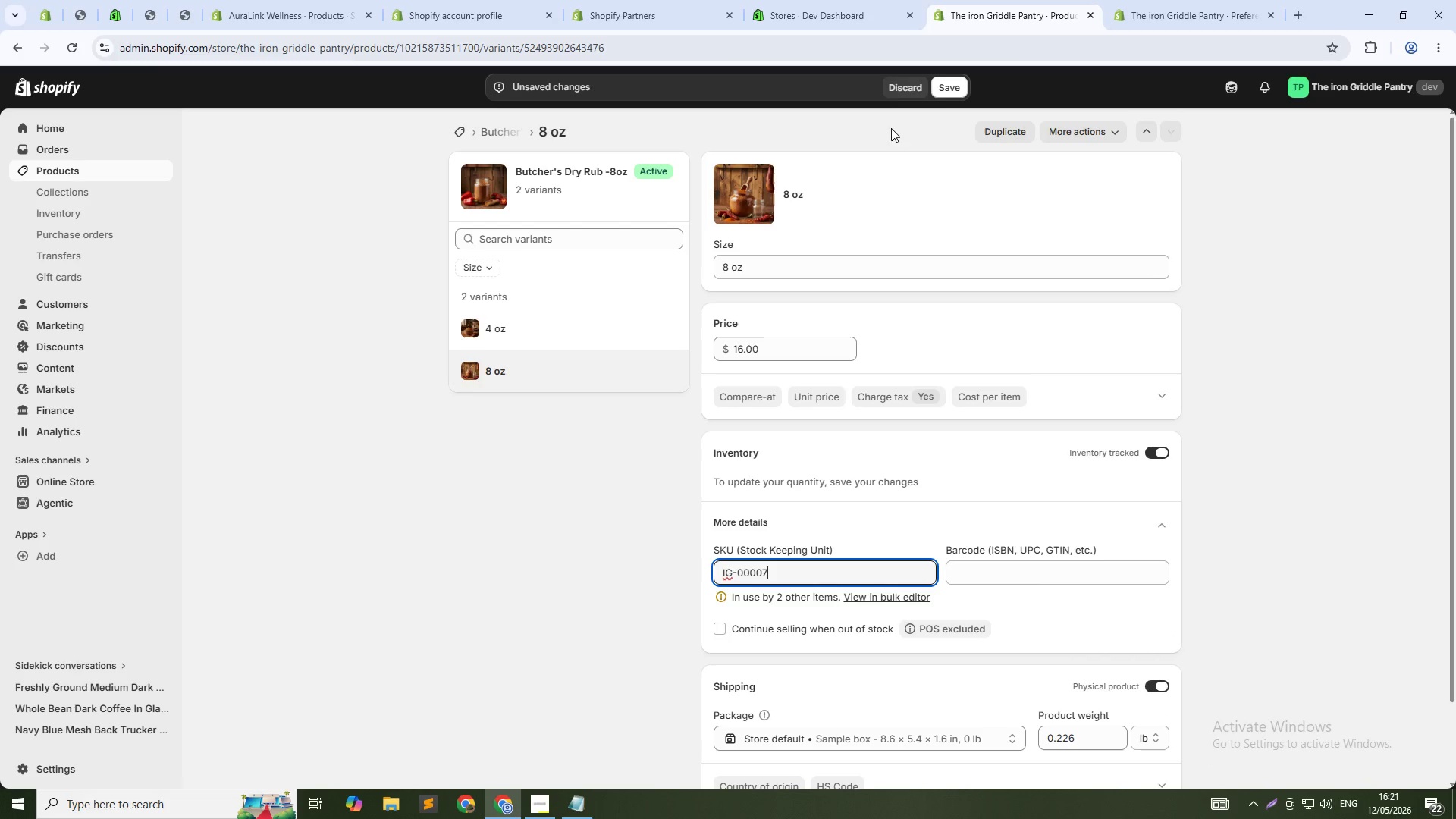 
left_click([941, 86])
 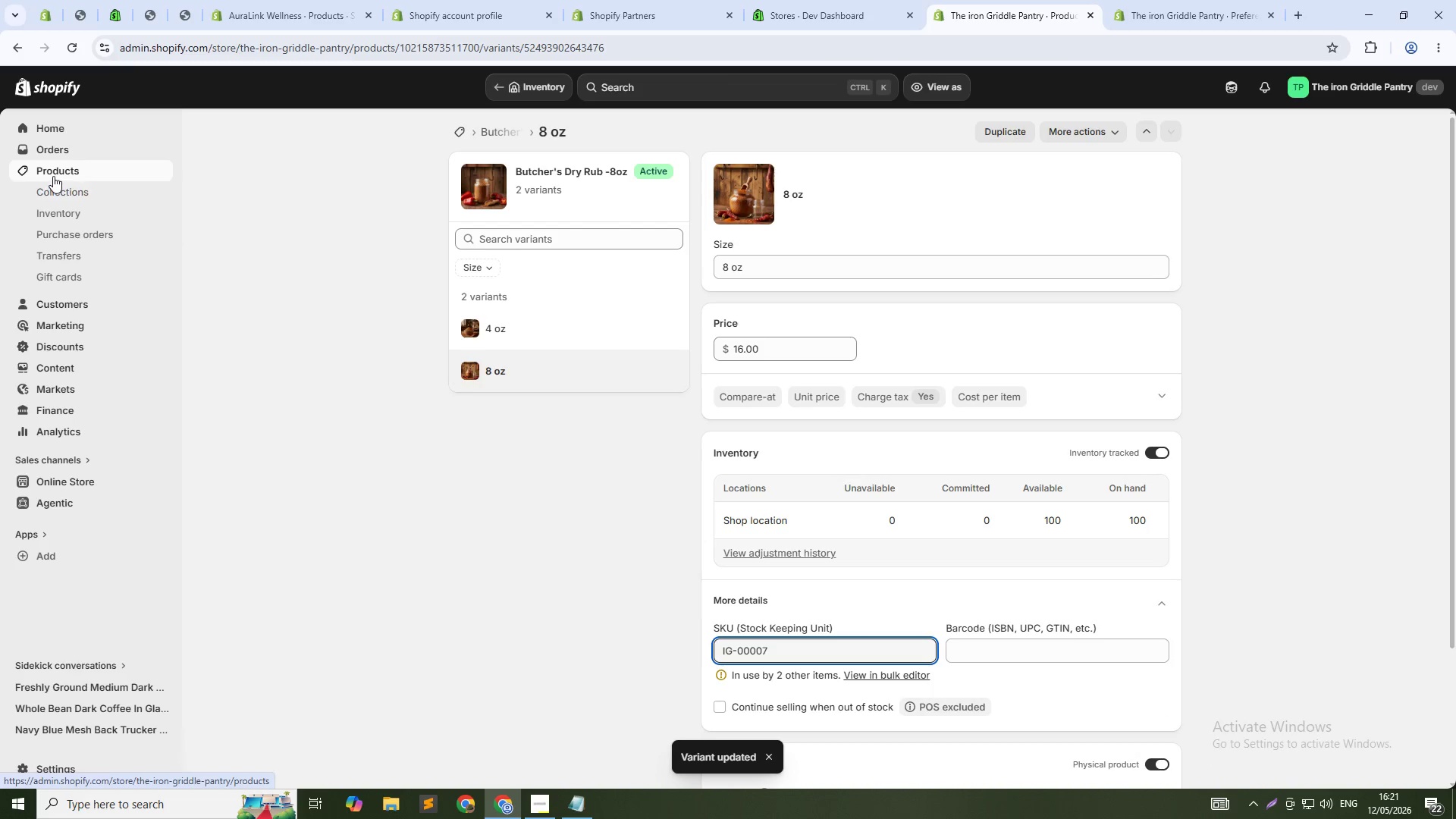 
wait(7.33)
 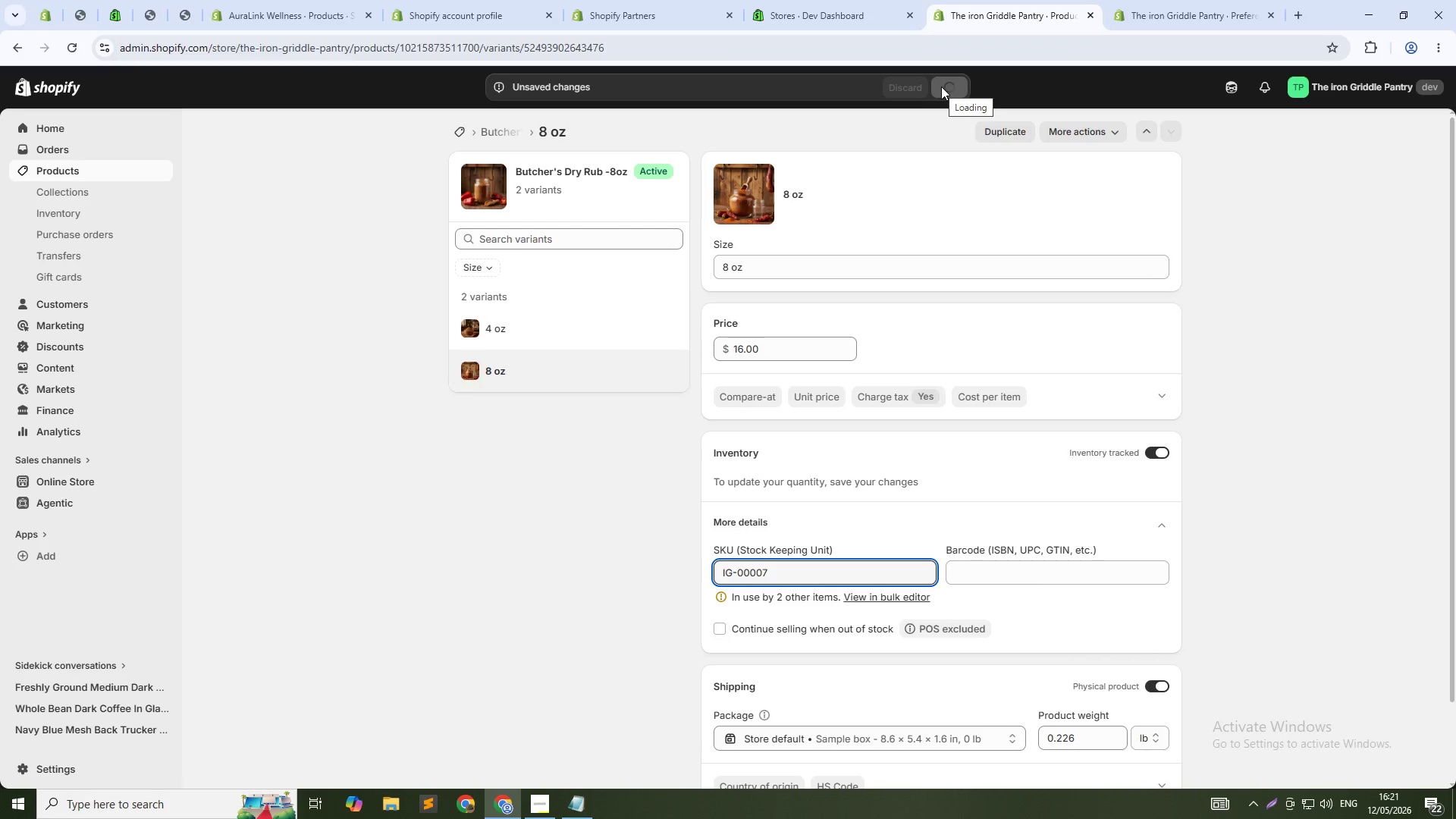 
left_click([53, 176])
 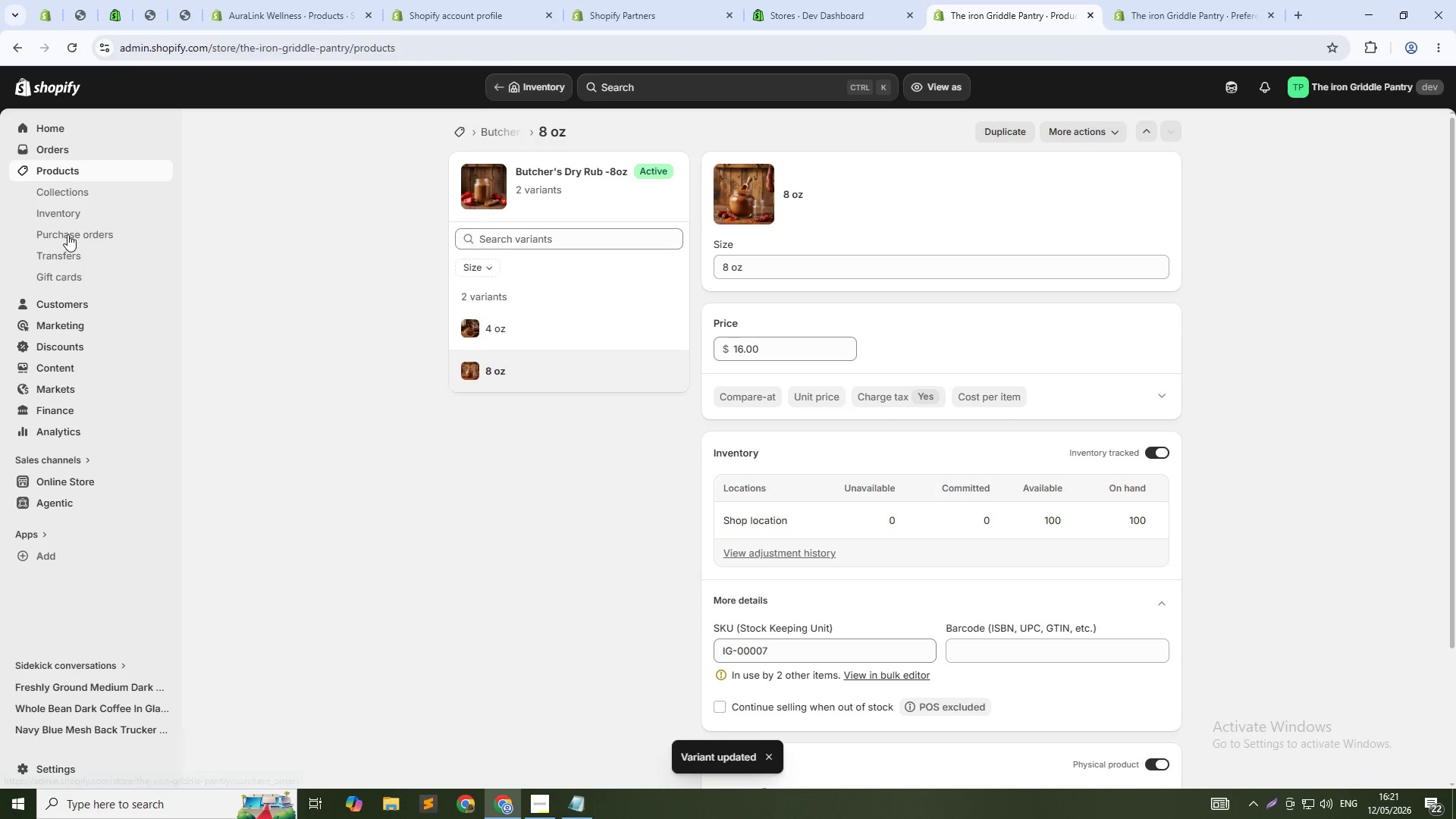 
left_click([67, 214])
 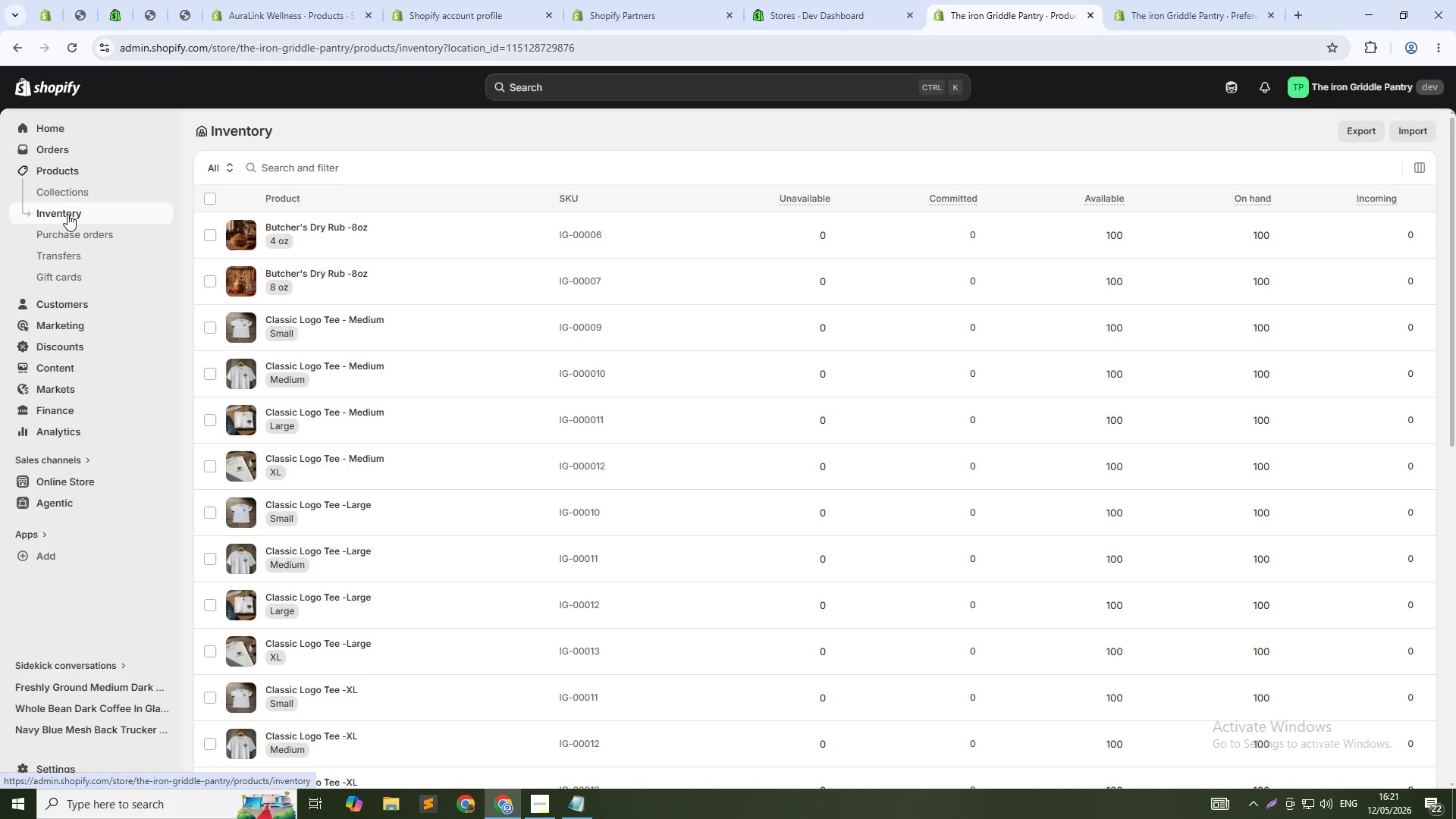 
wait(5.3)
 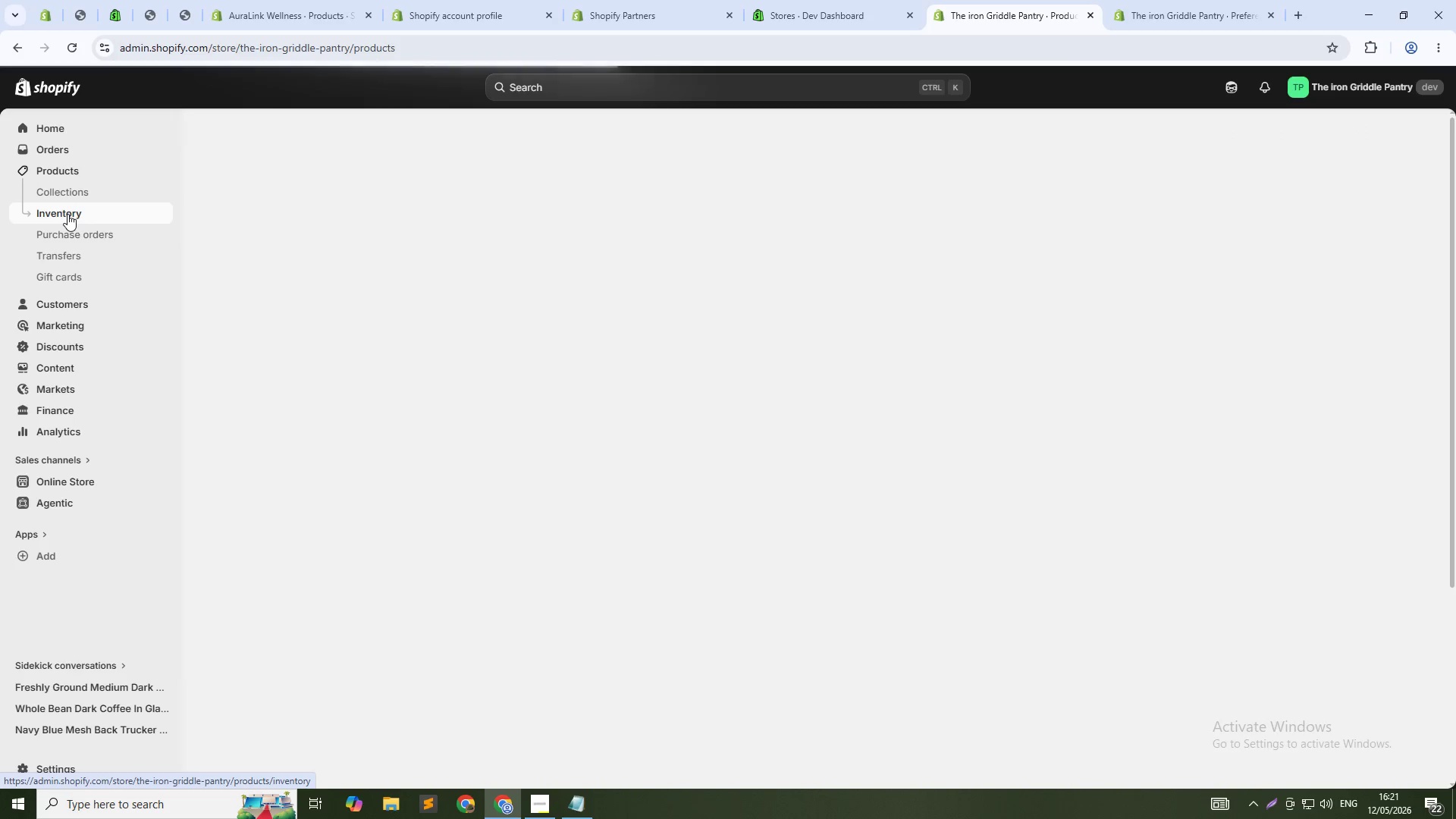 
scroll: coordinate [797, 335], scroll_direction: down, amount: 3.0
 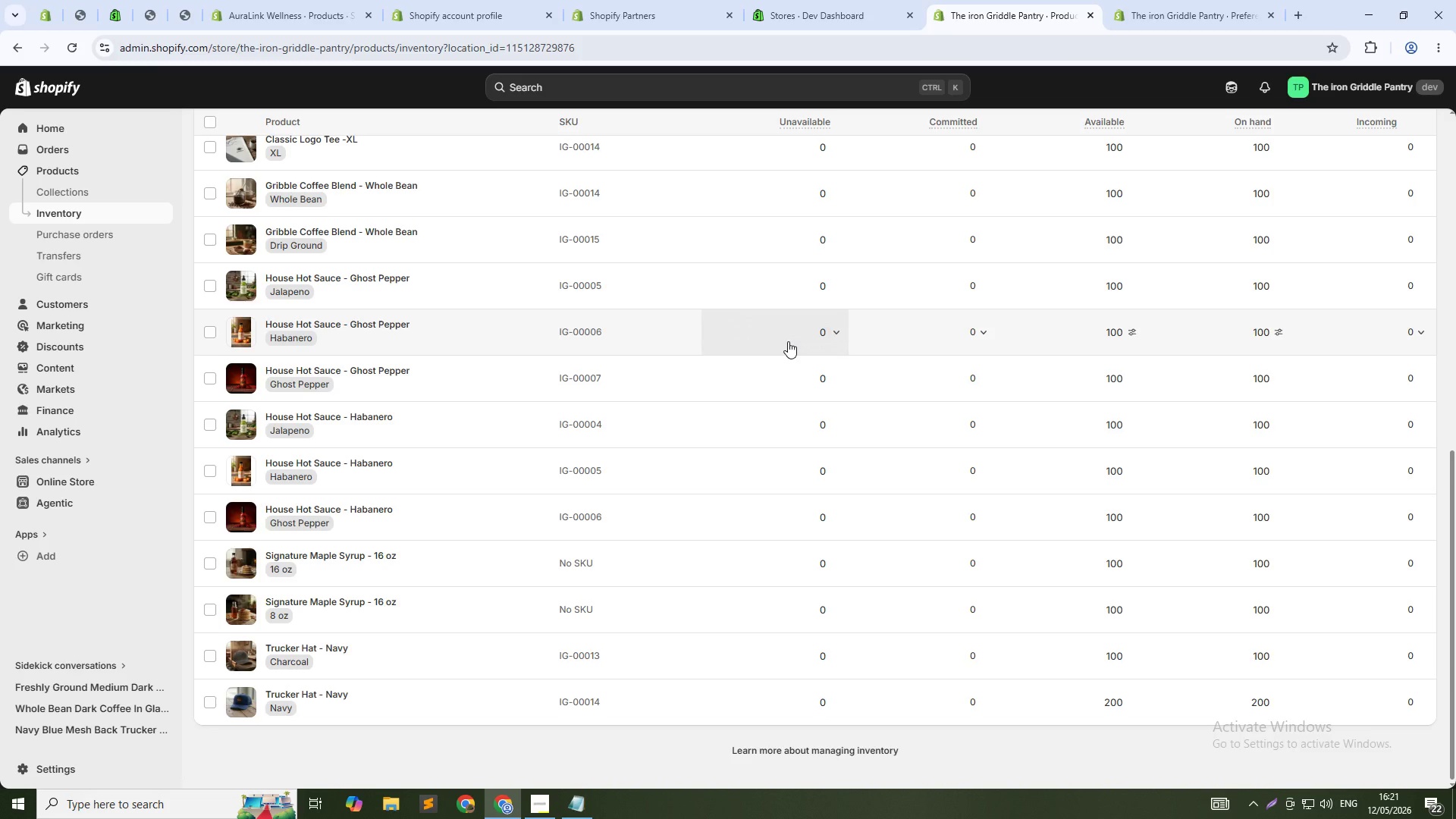 
wait(25.98)
 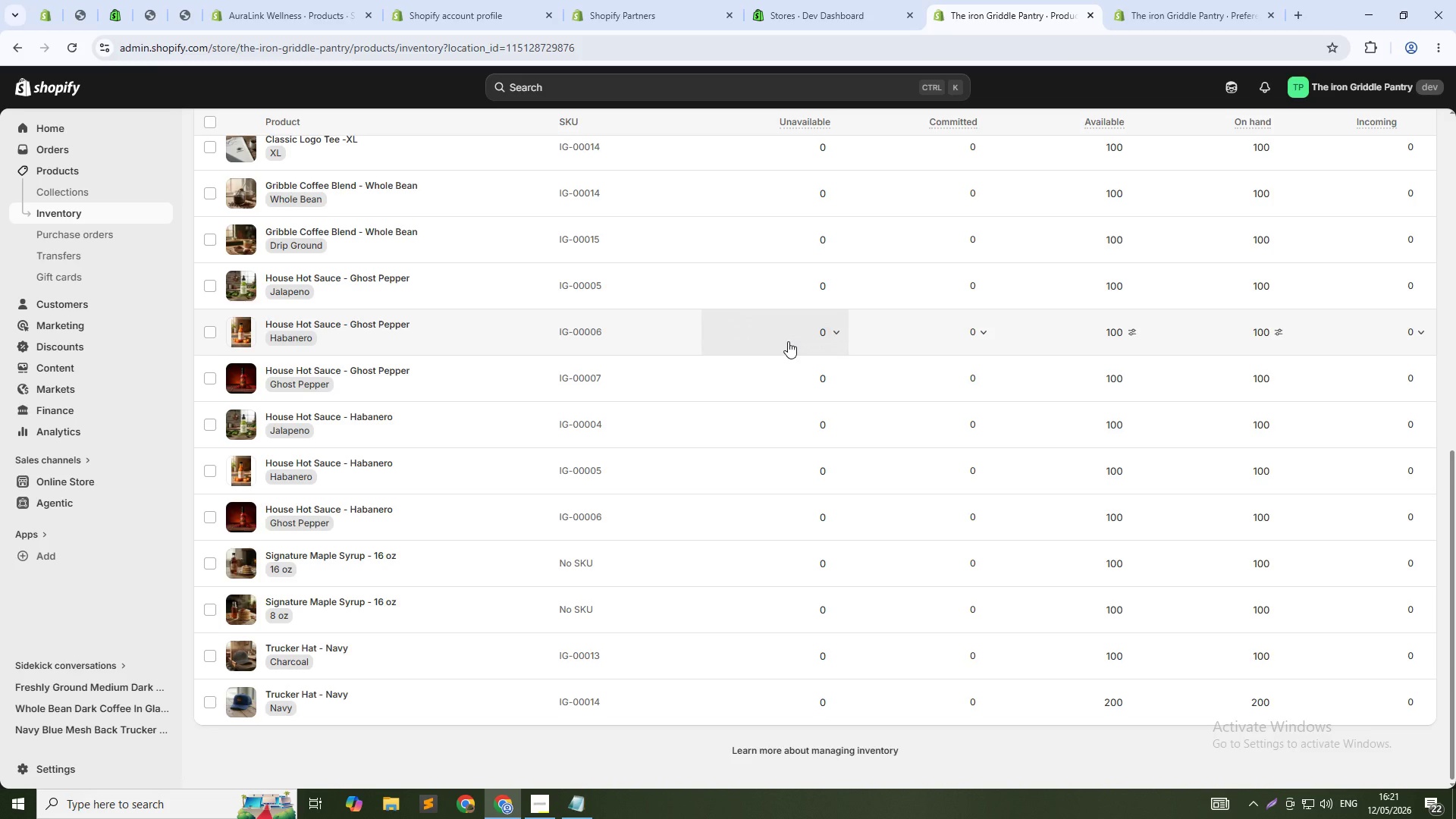 
left_click([91, 225])
 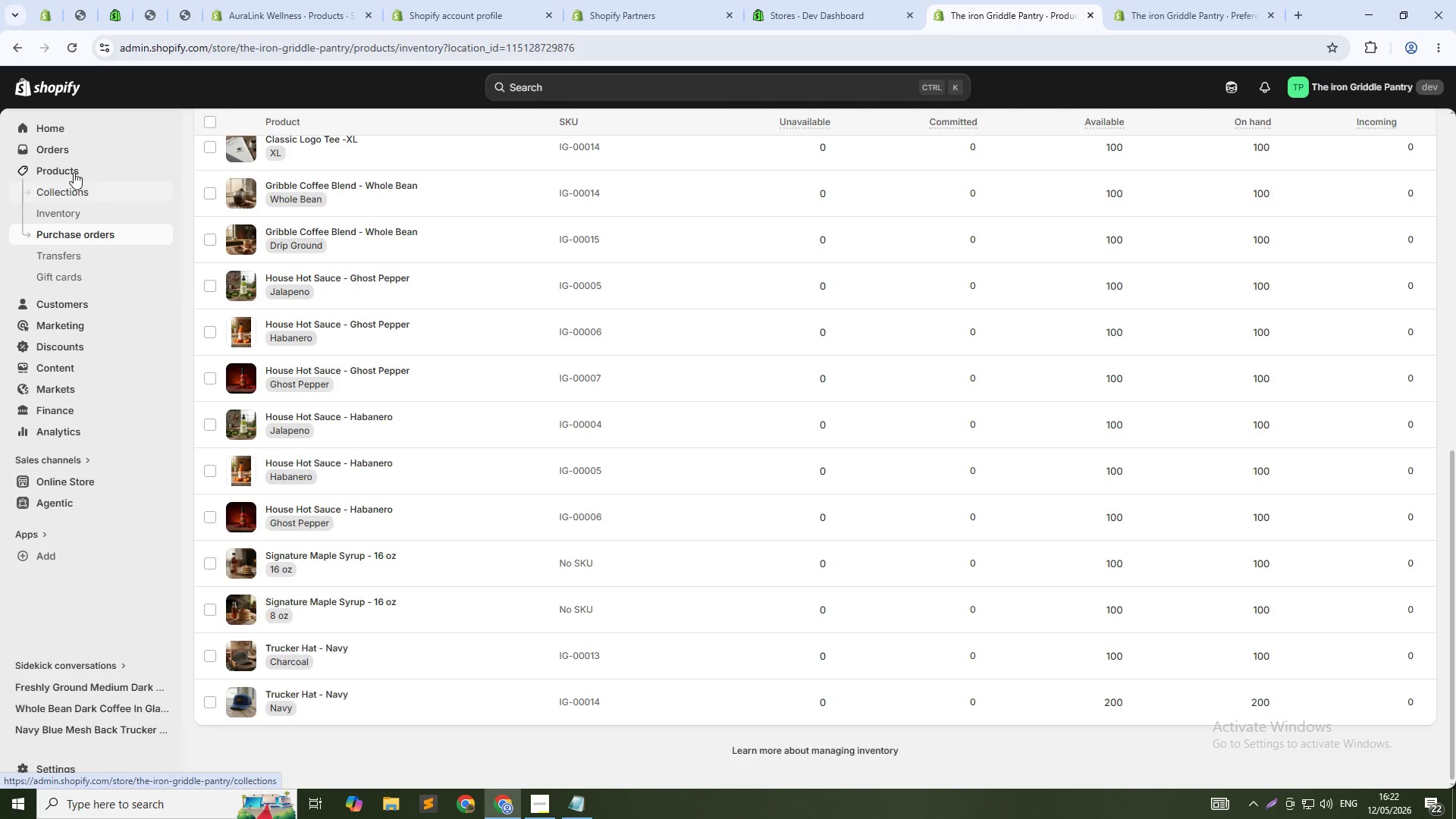 
left_click([74, 172])
 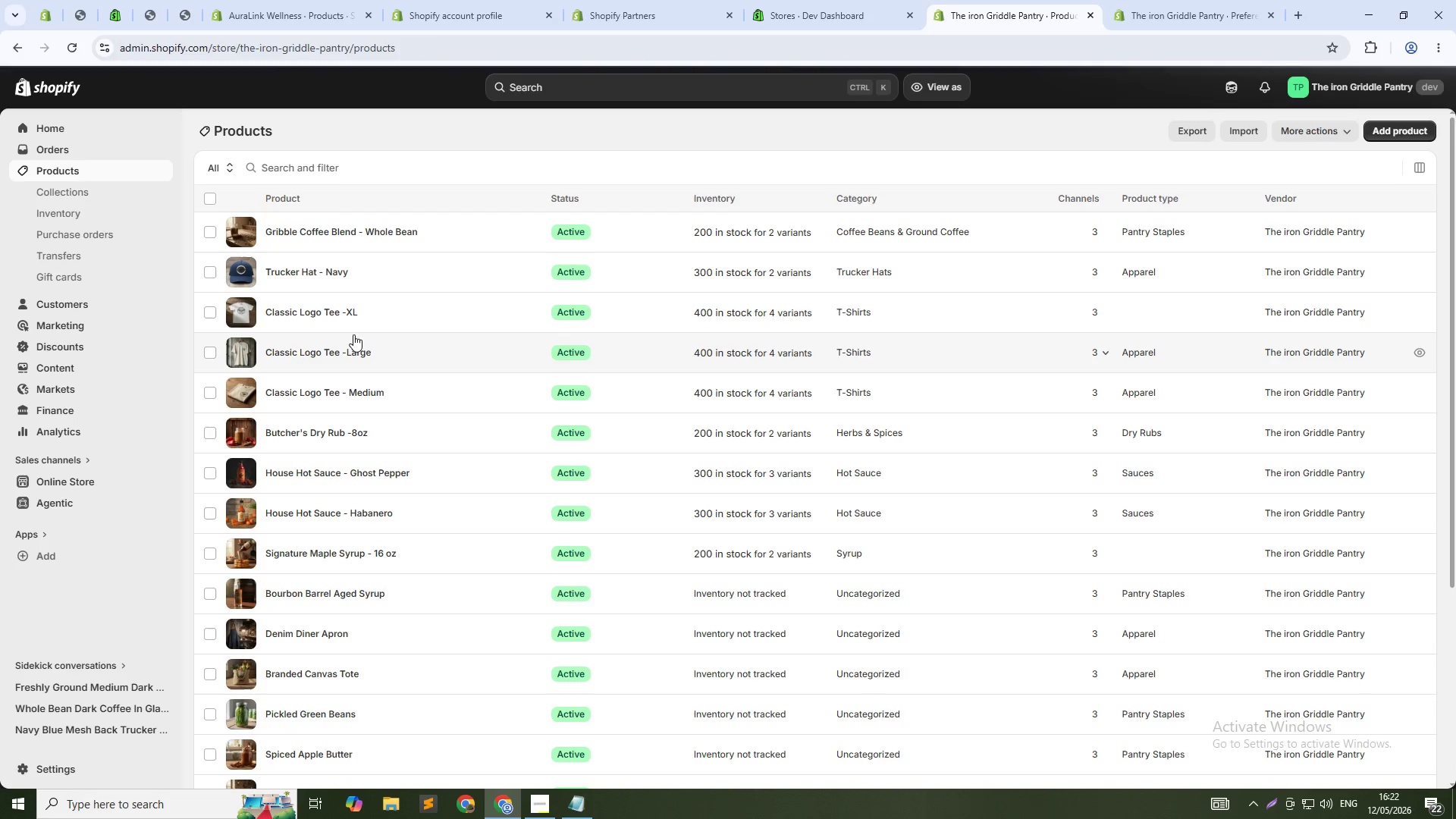 
scroll: coordinate [353, 334], scroll_direction: down, amount: 2.0
 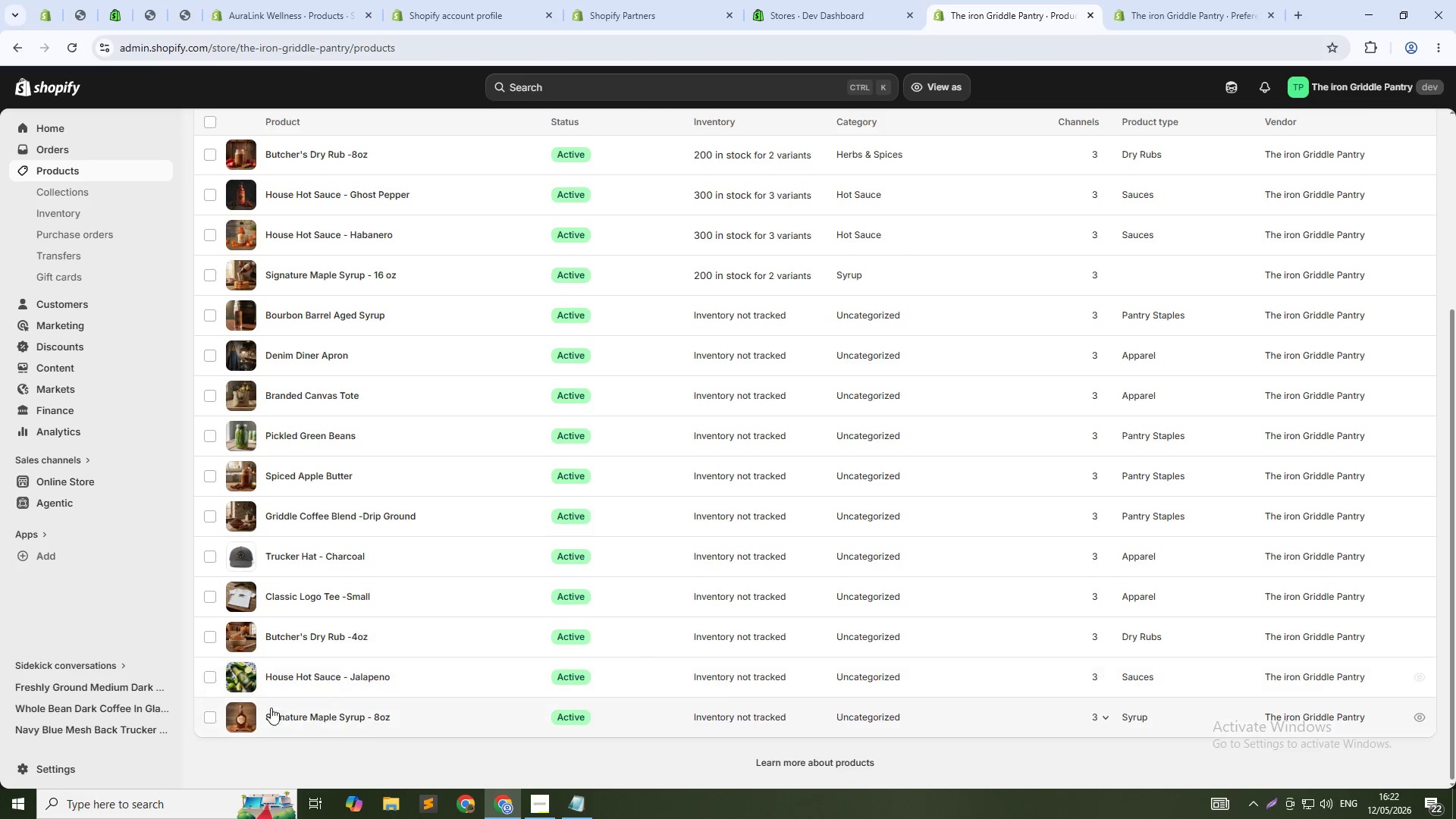 
left_click([275, 711])
 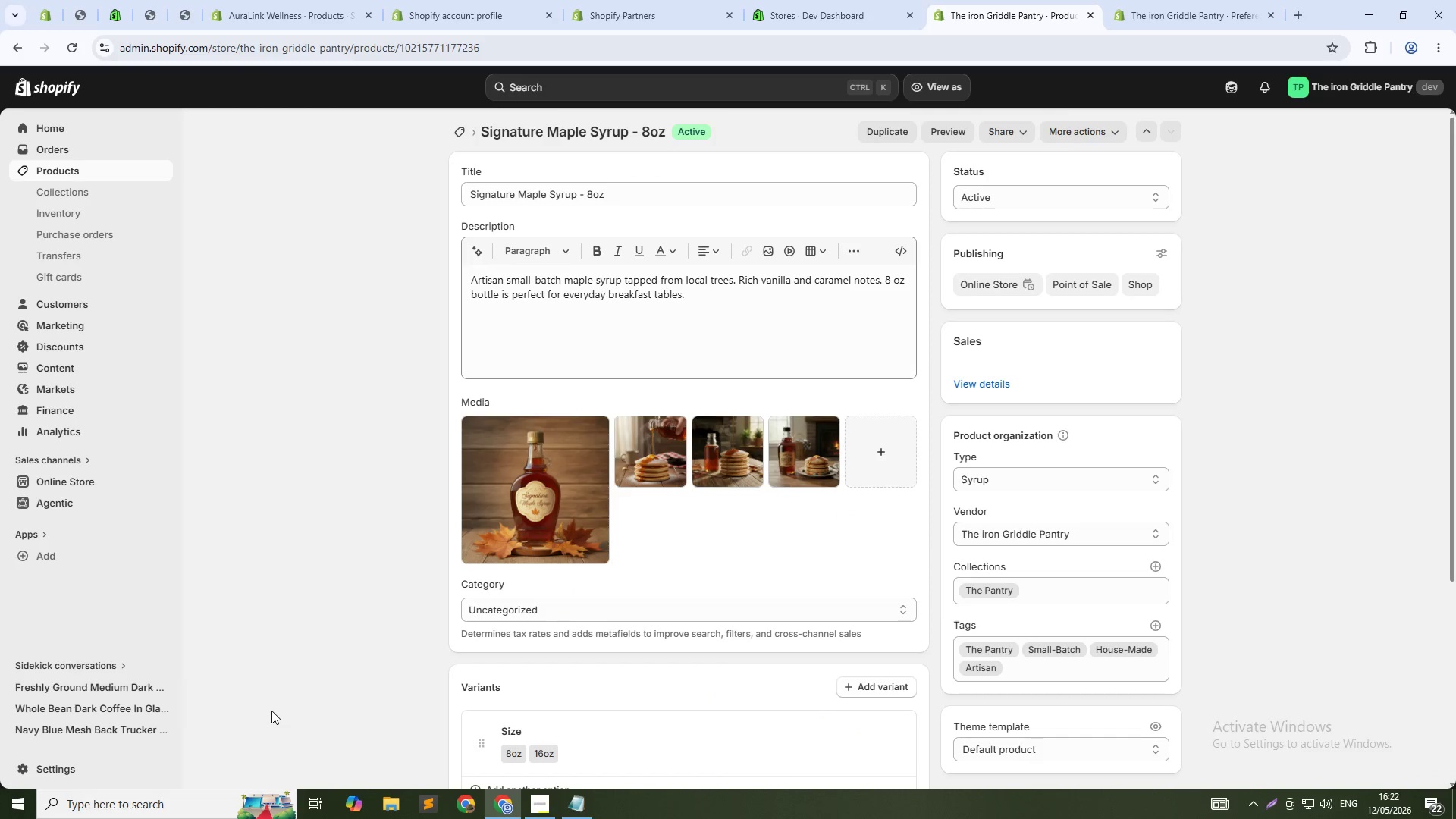 
scroll: coordinate [733, 609], scroll_direction: down, amount: 4.0
 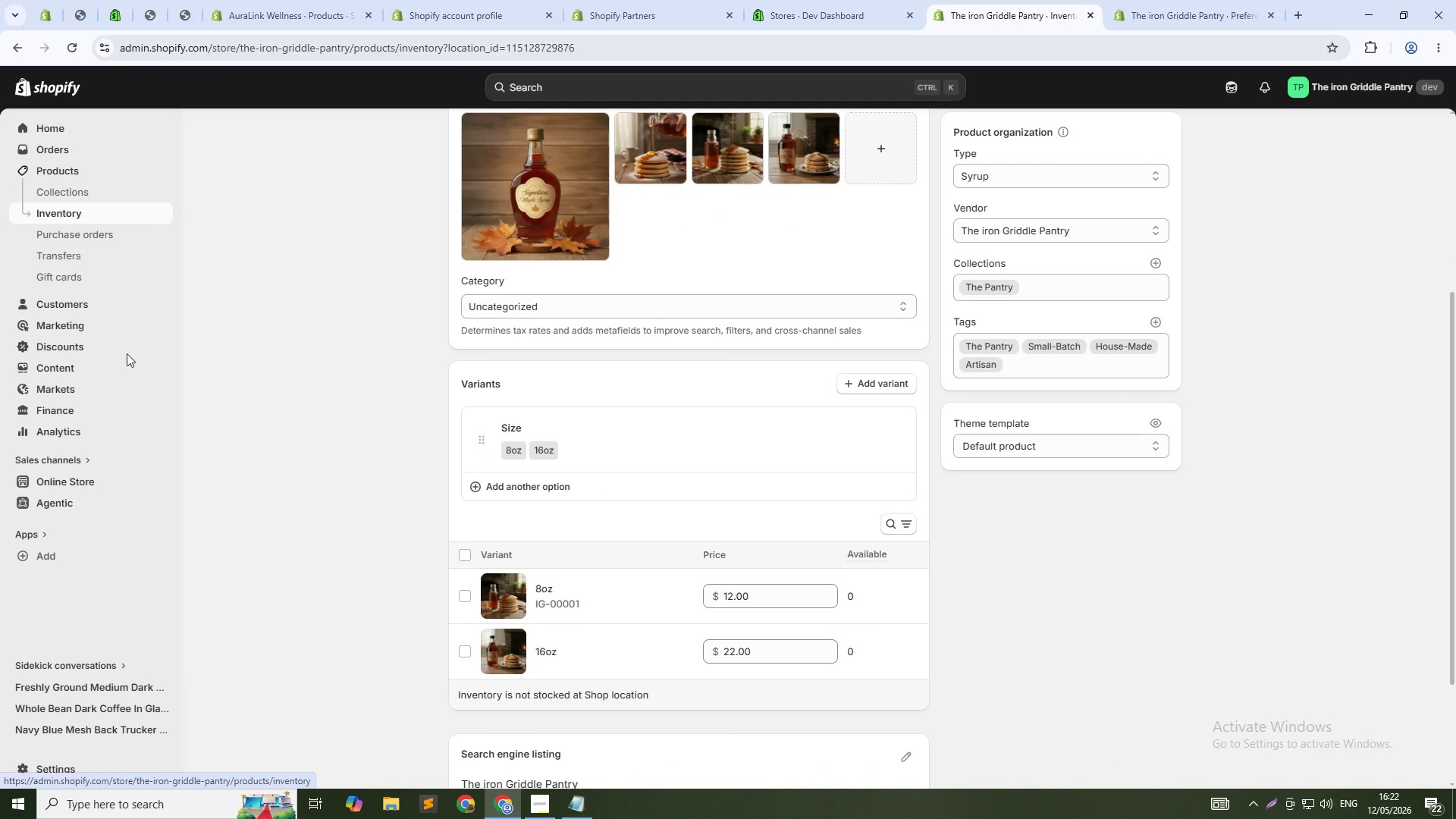 
wait(5.07)
 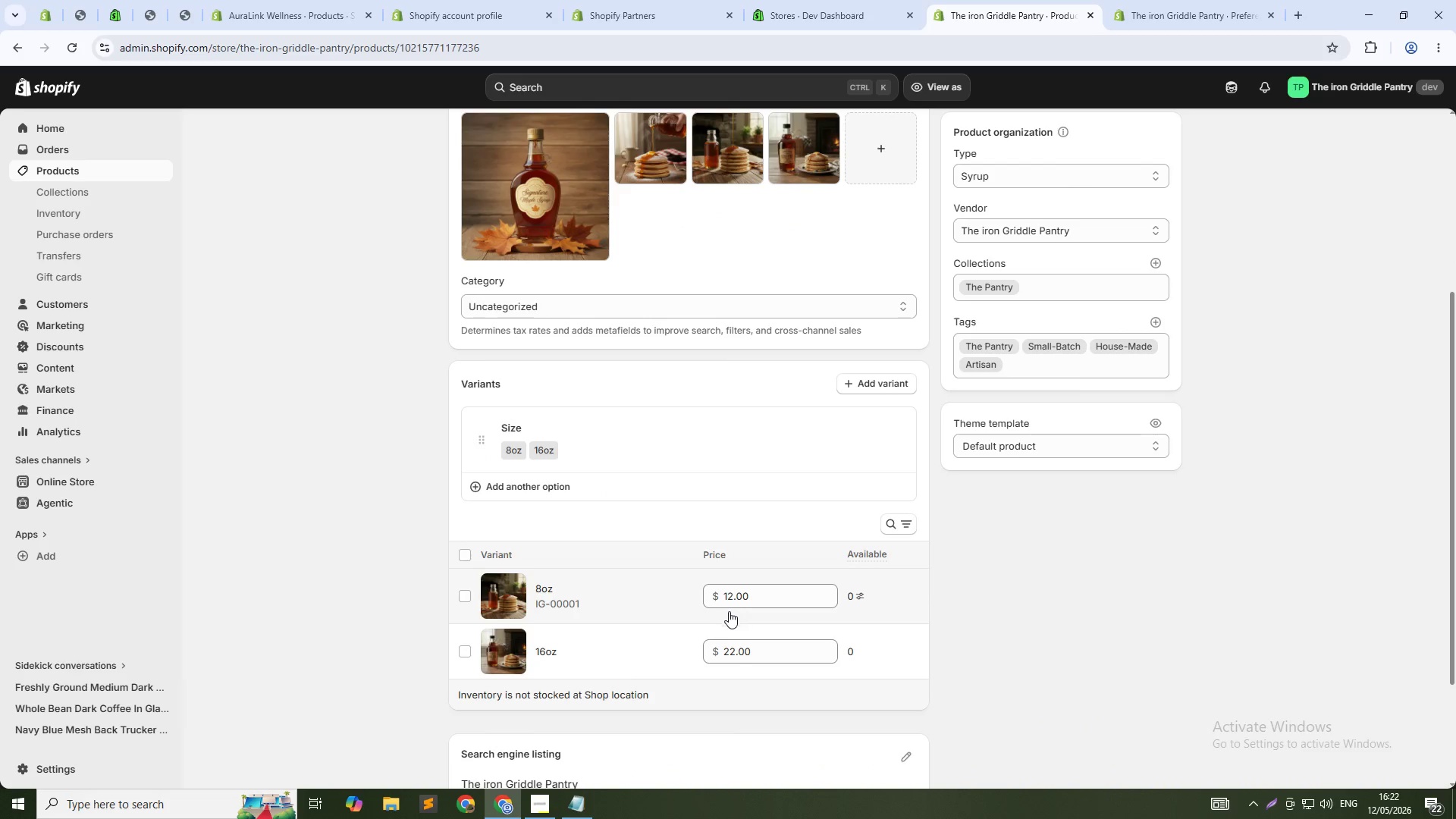 
scroll: coordinate [317, 601], scroll_direction: down, amount: 29.0
 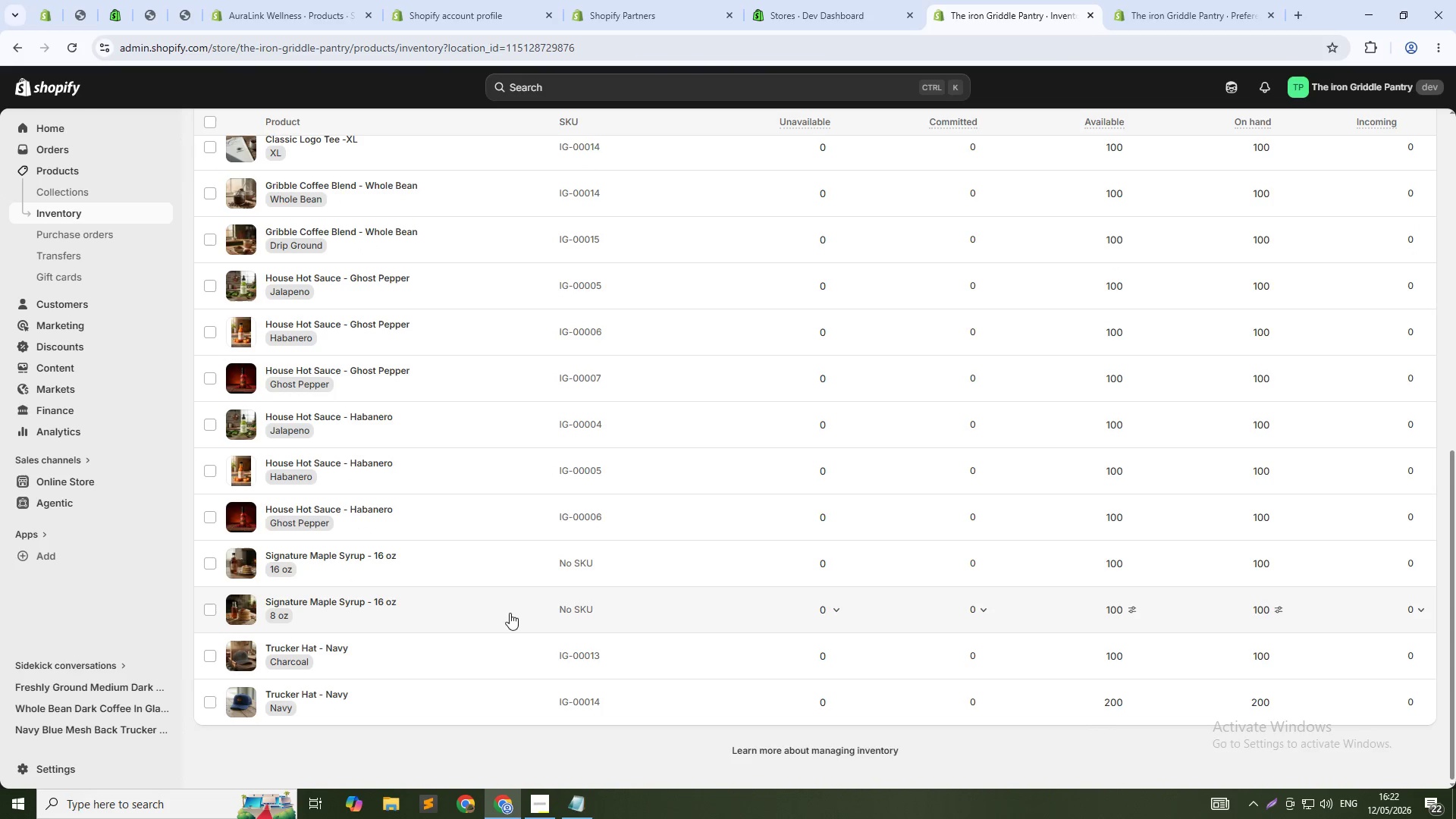 
left_click([562, 608])
 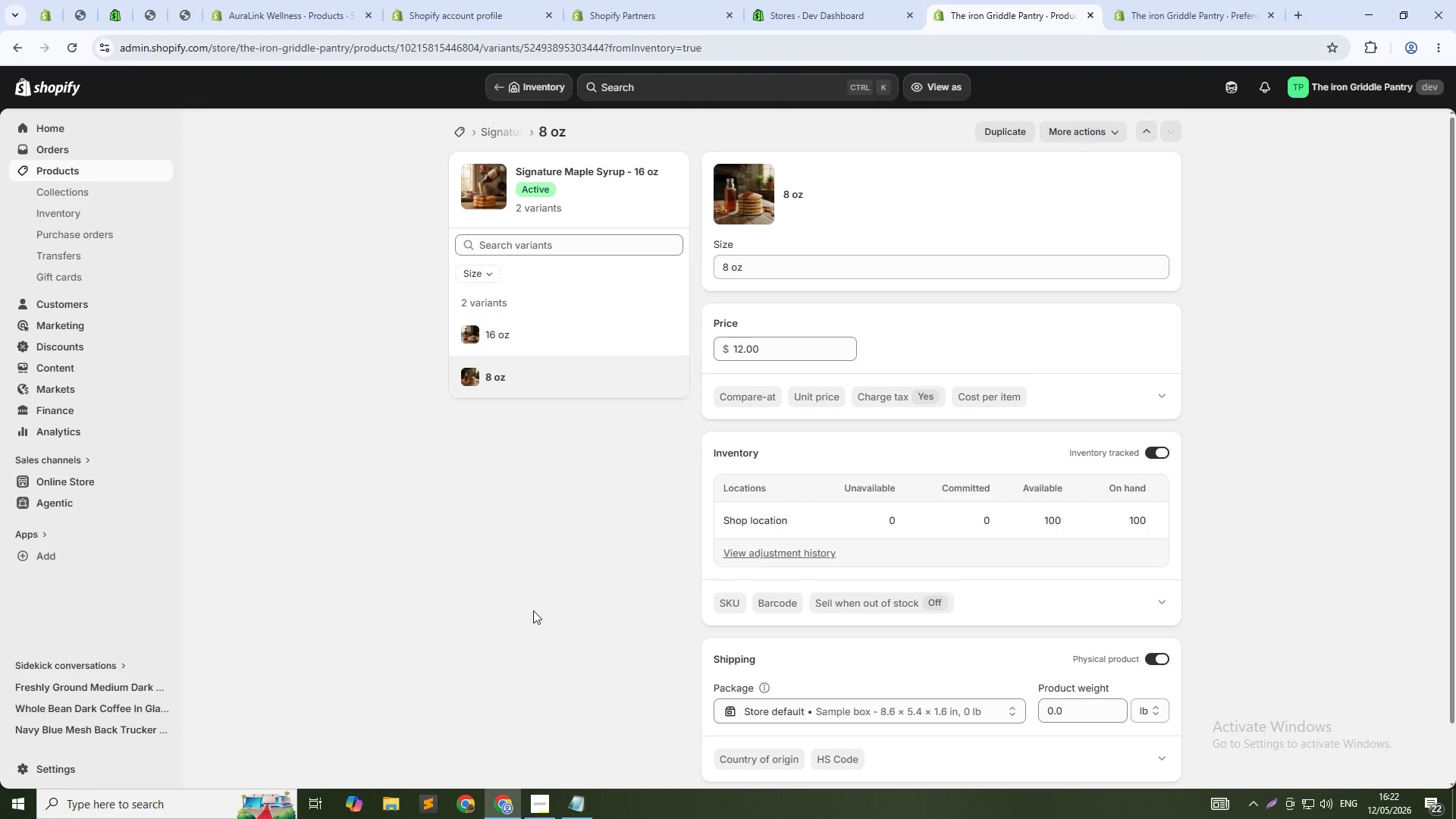 
wait(21.72)
 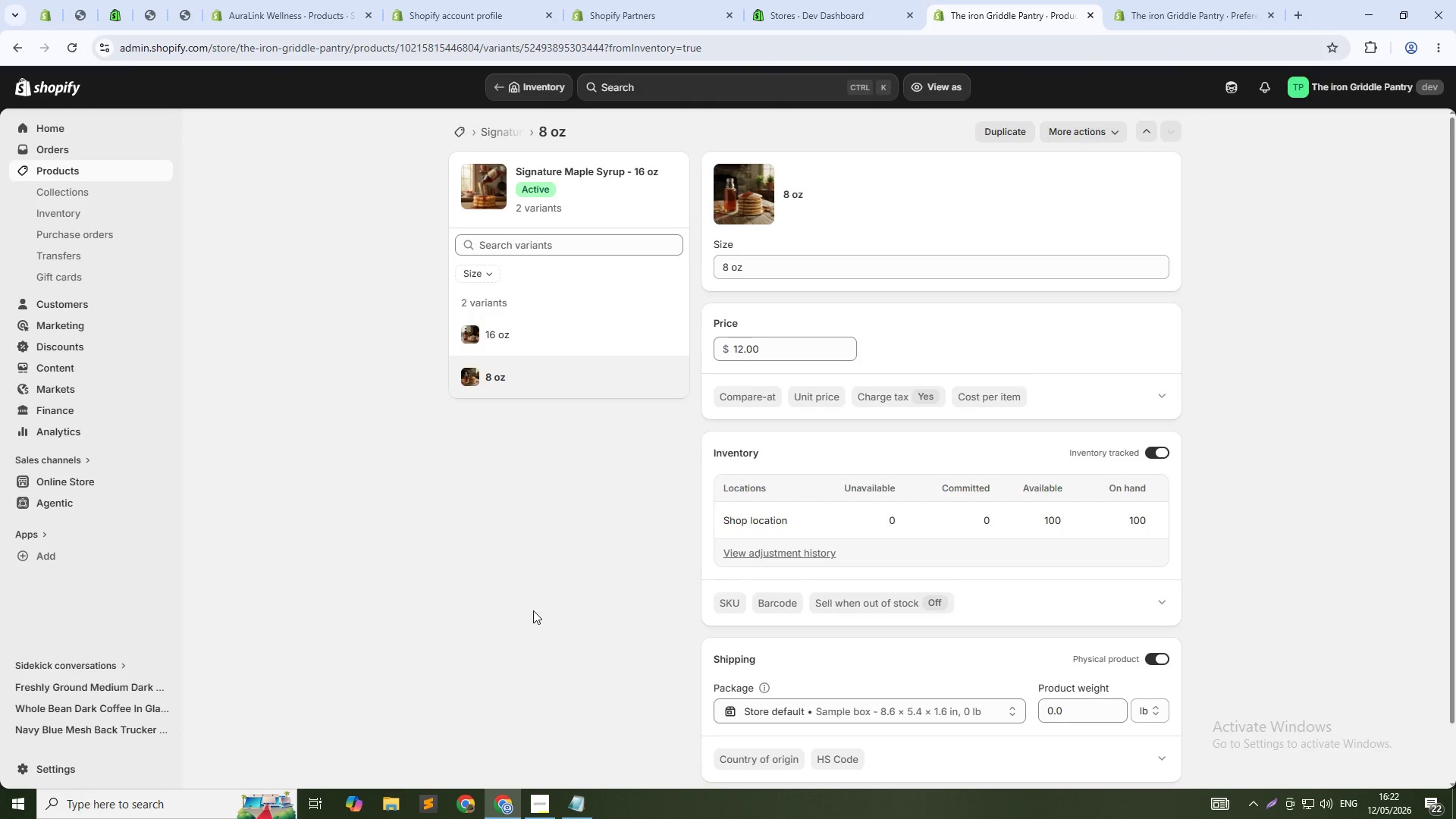 
scroll: coordinate [811, 586], scroll_direction: down, amount: 3.0
 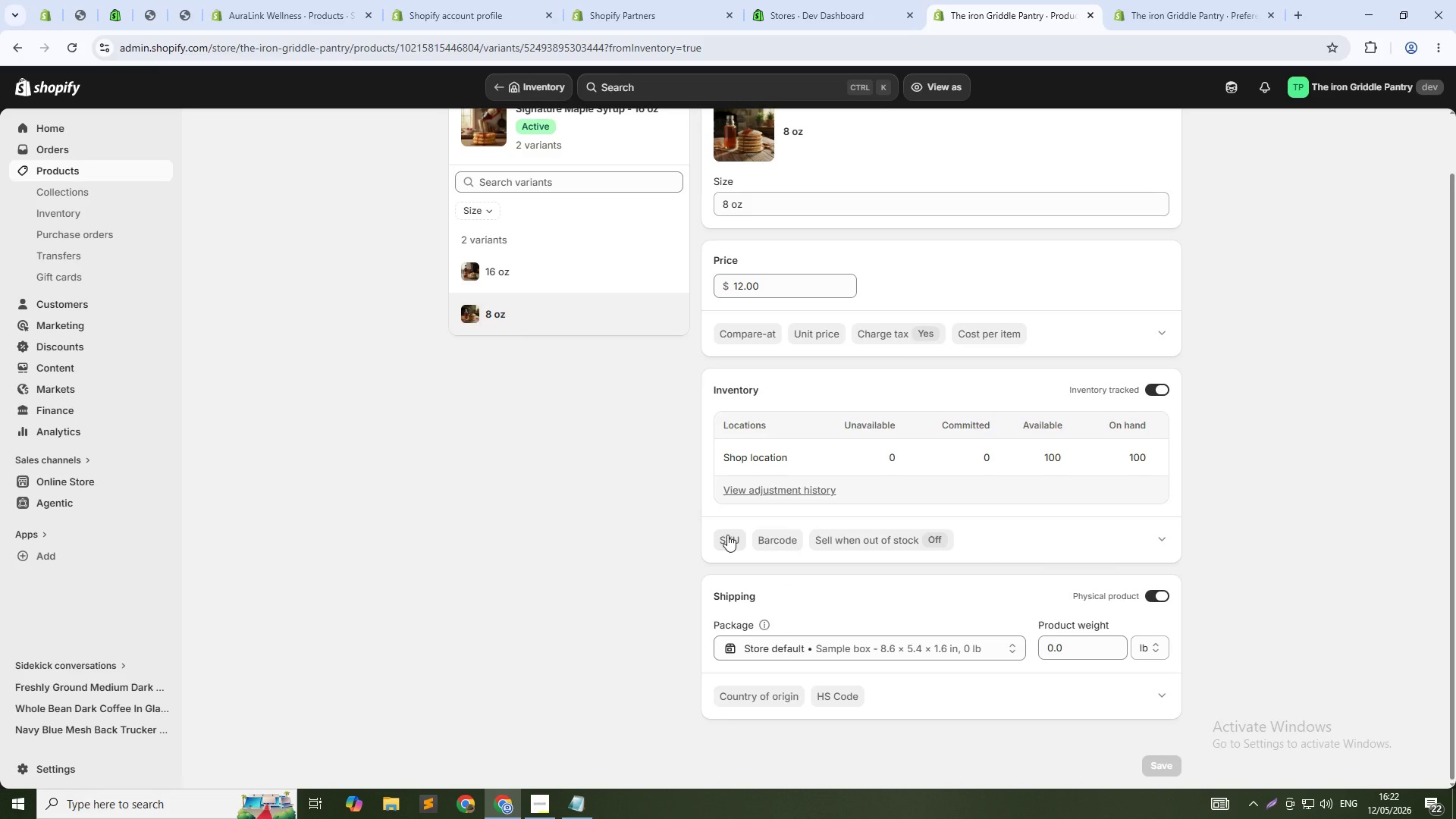 
left_click([727, 535])
 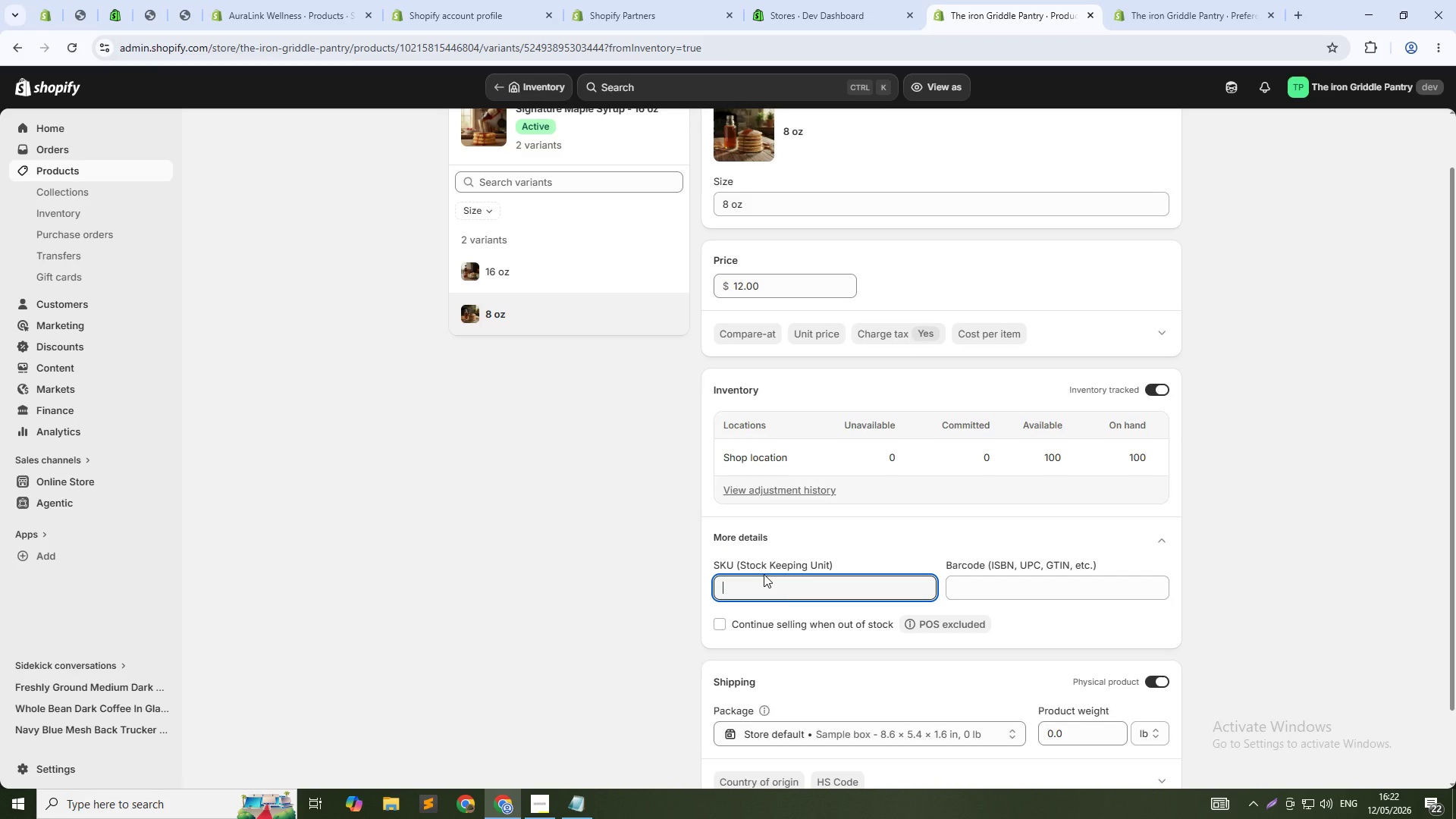 
type(IG-00001)
 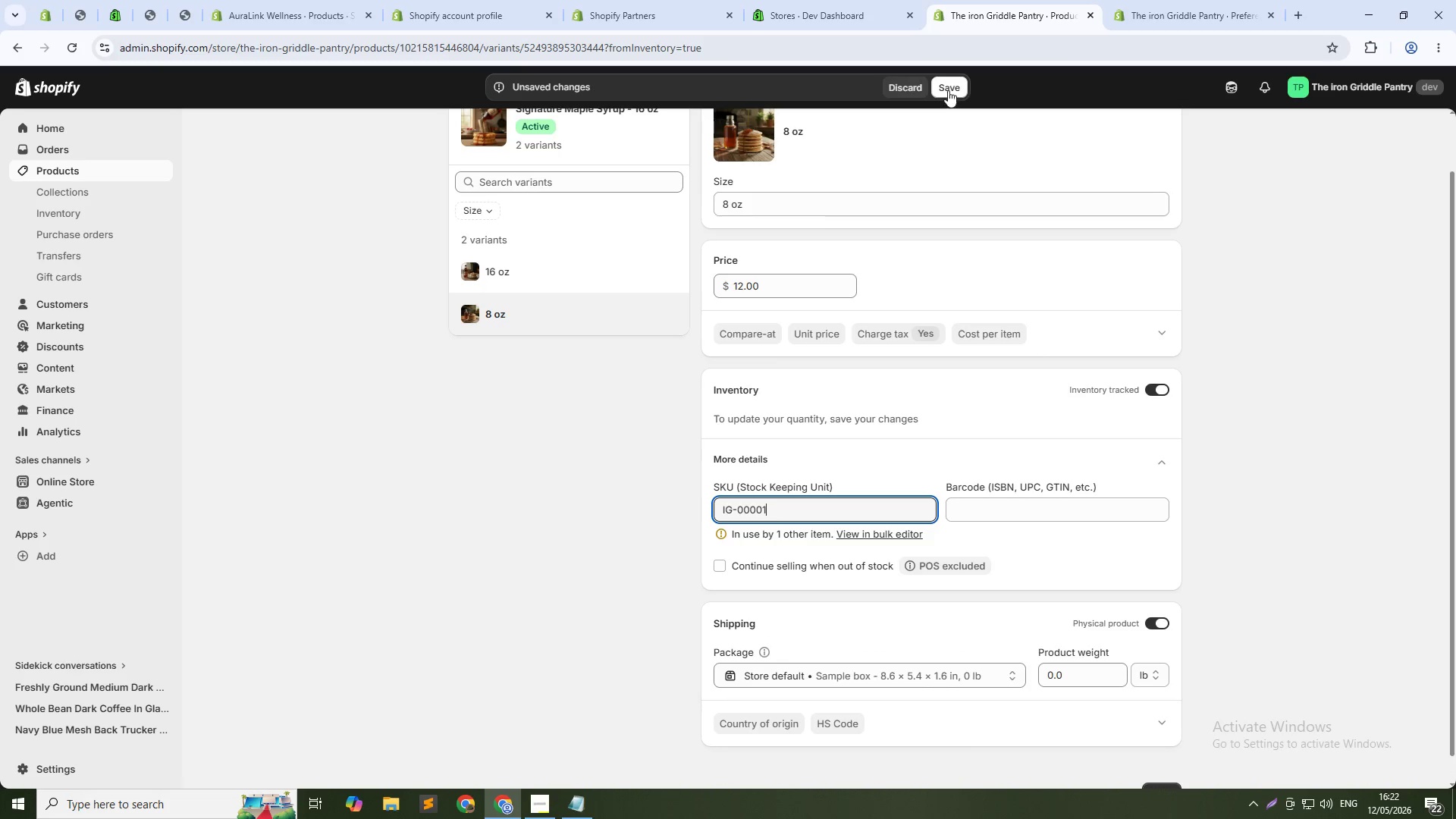 
left_click([949, 89])
 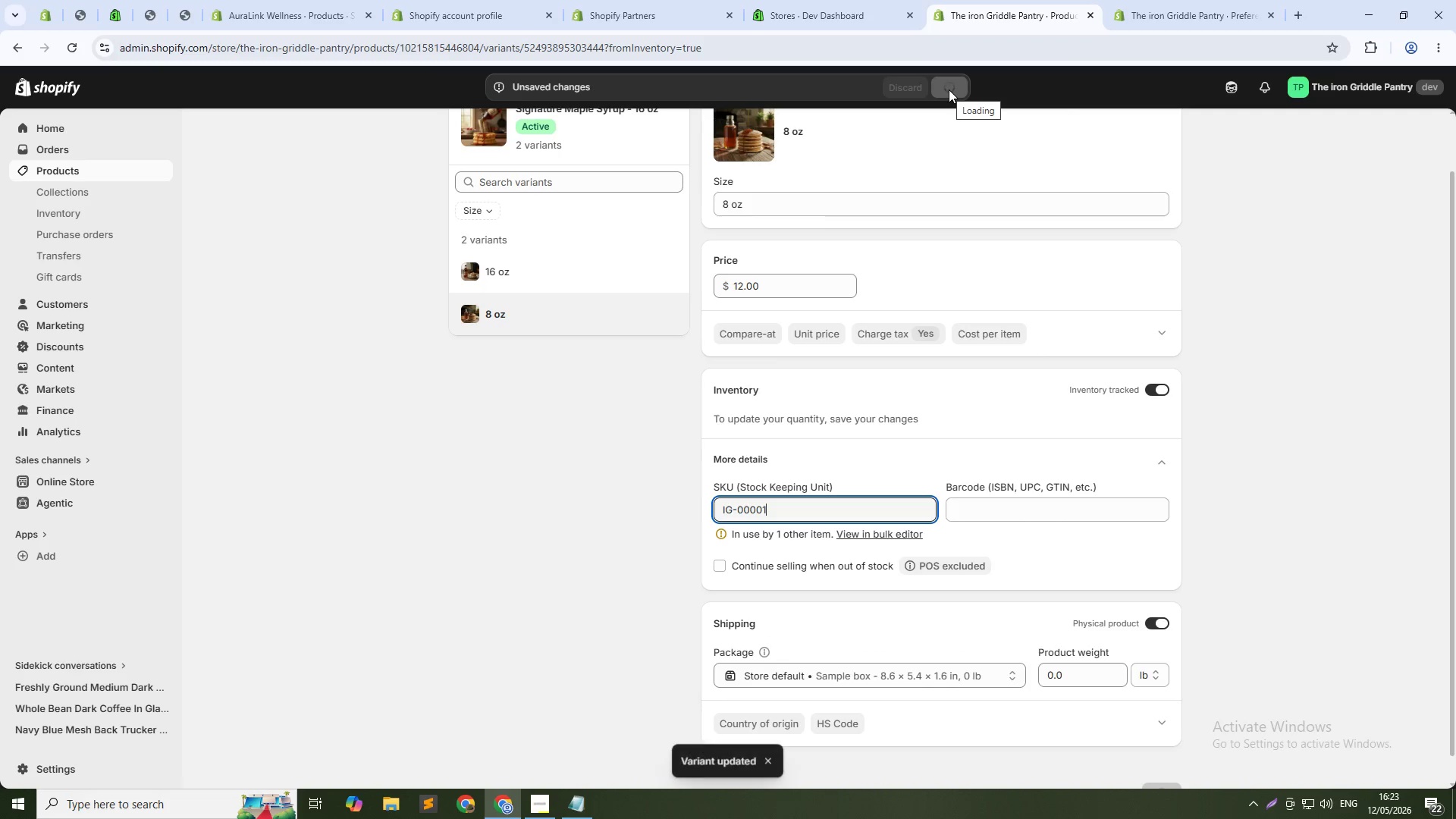 
left_click([1058, 751])
 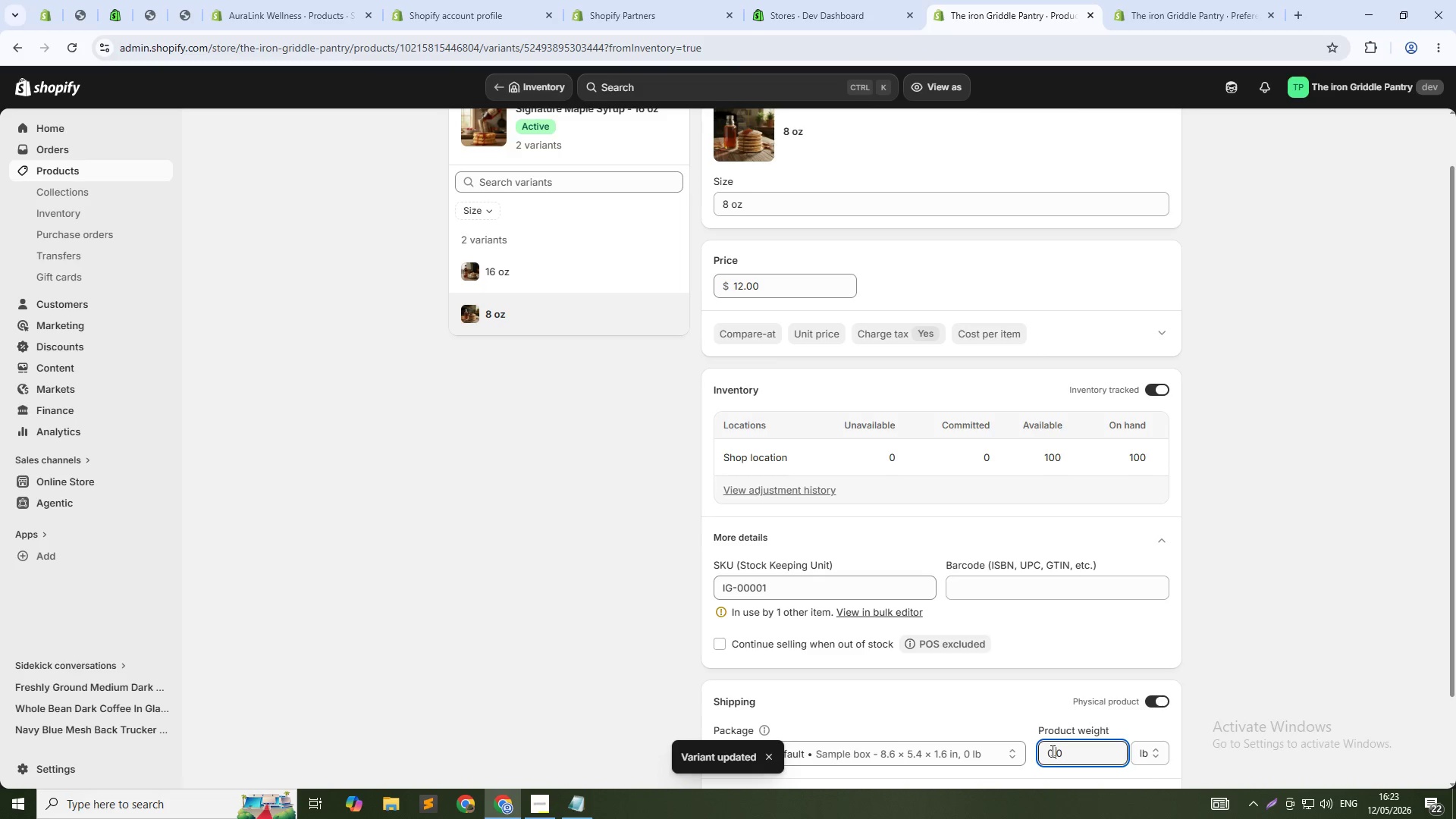 
key(ArrowRight)
 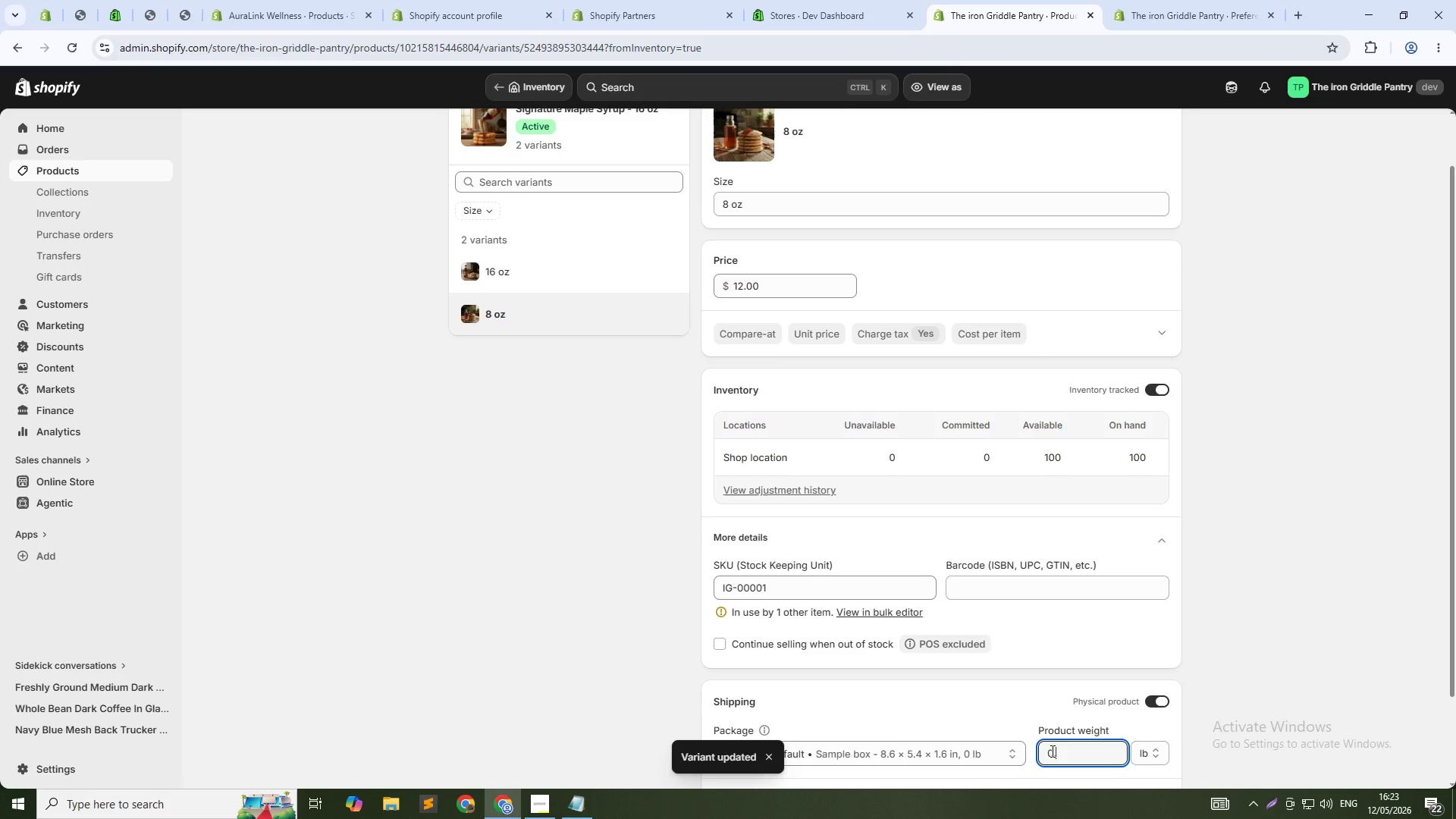 
key(Backspace)
type(226)
 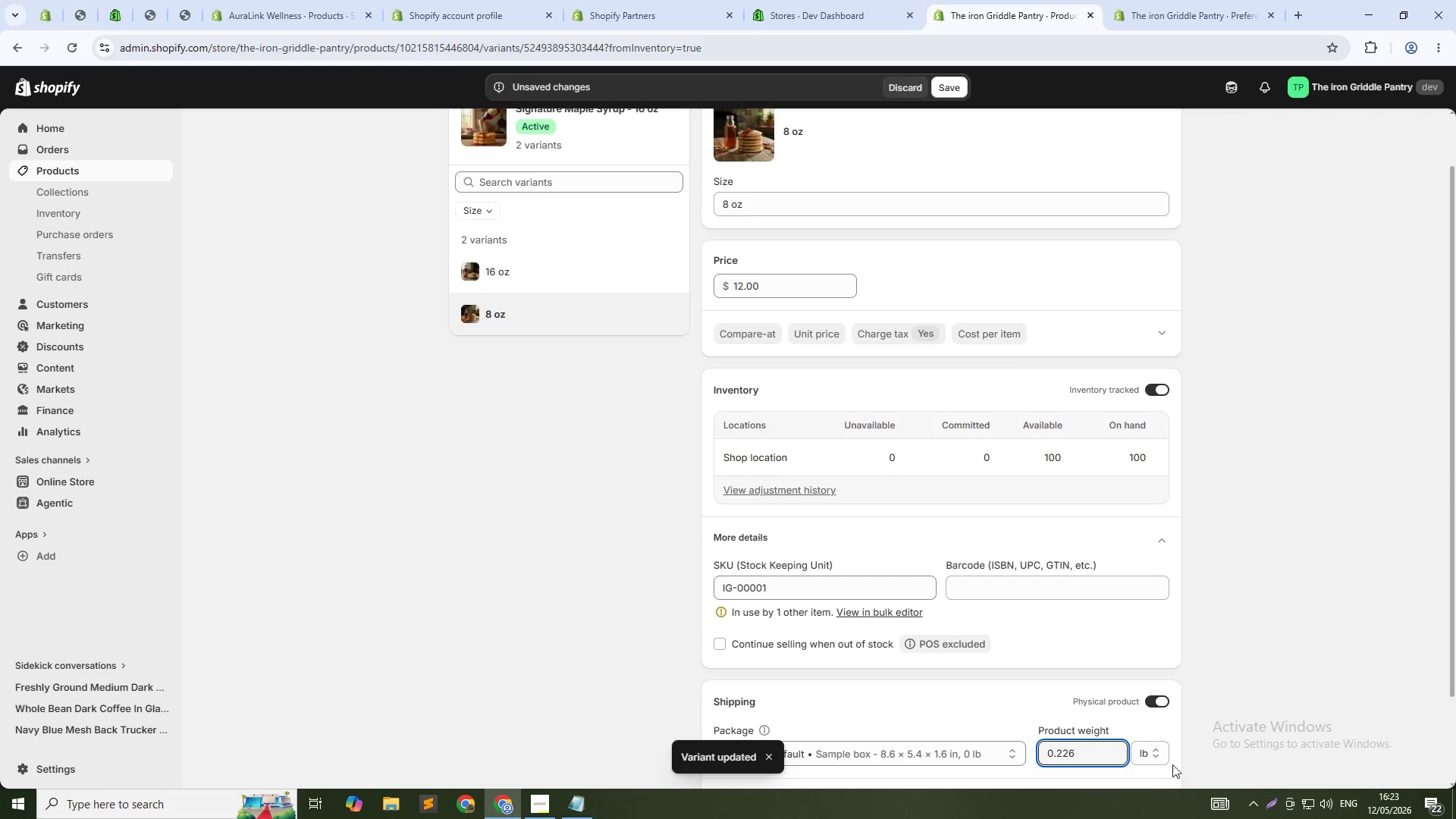 
left_click([1156, 751])
 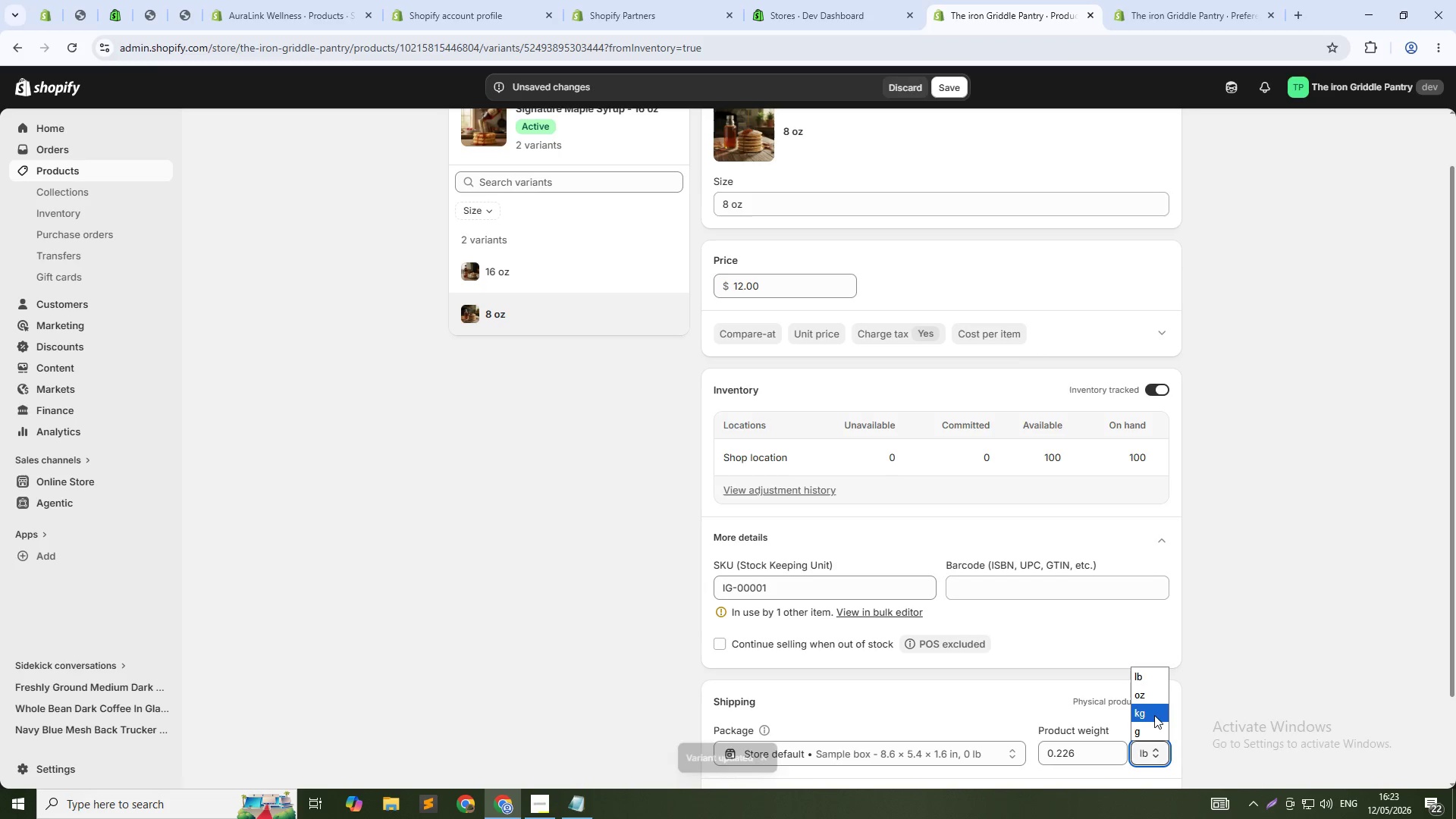 
left_click([1153, 714])
 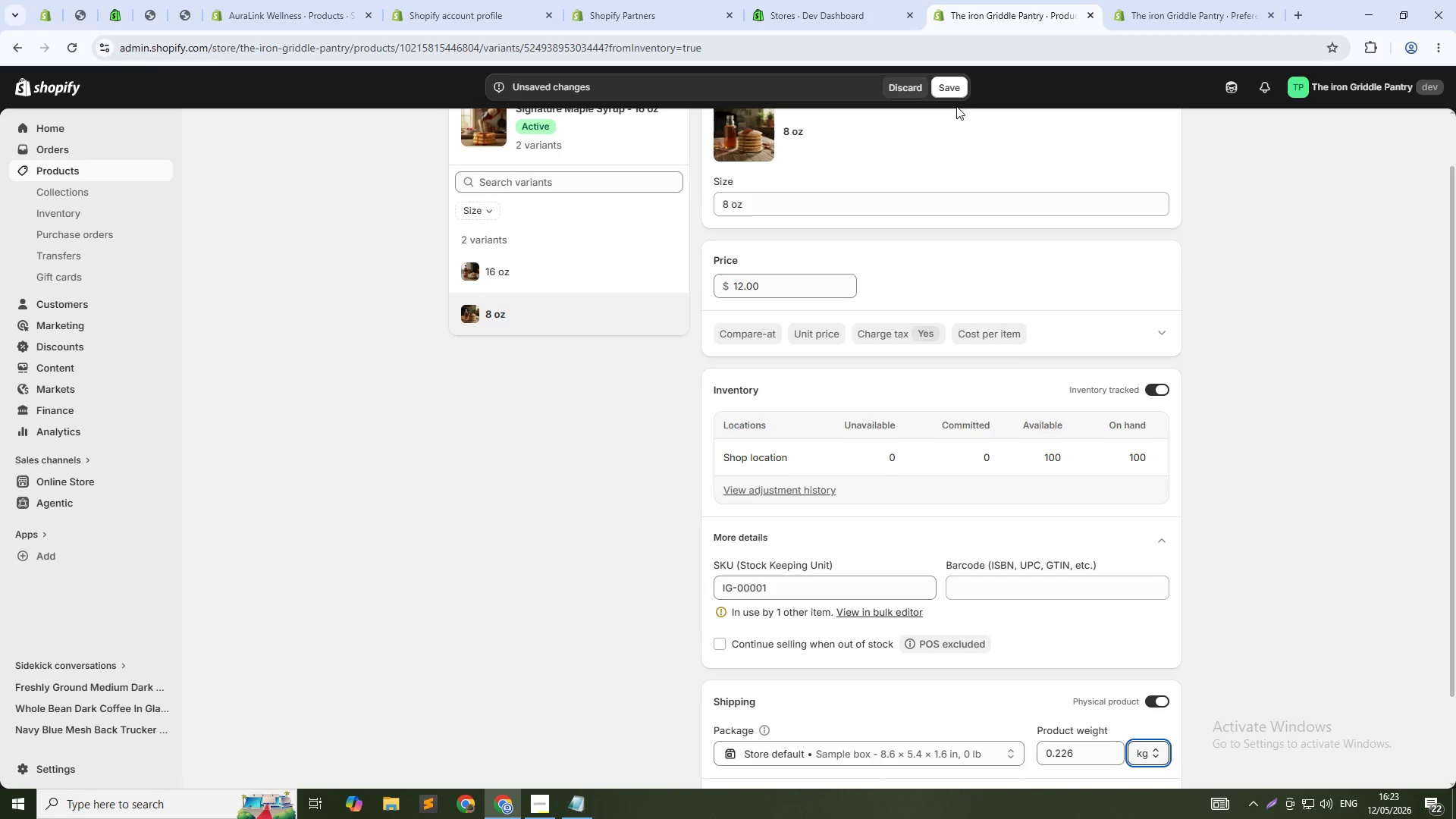 
left_click([952, 82])
 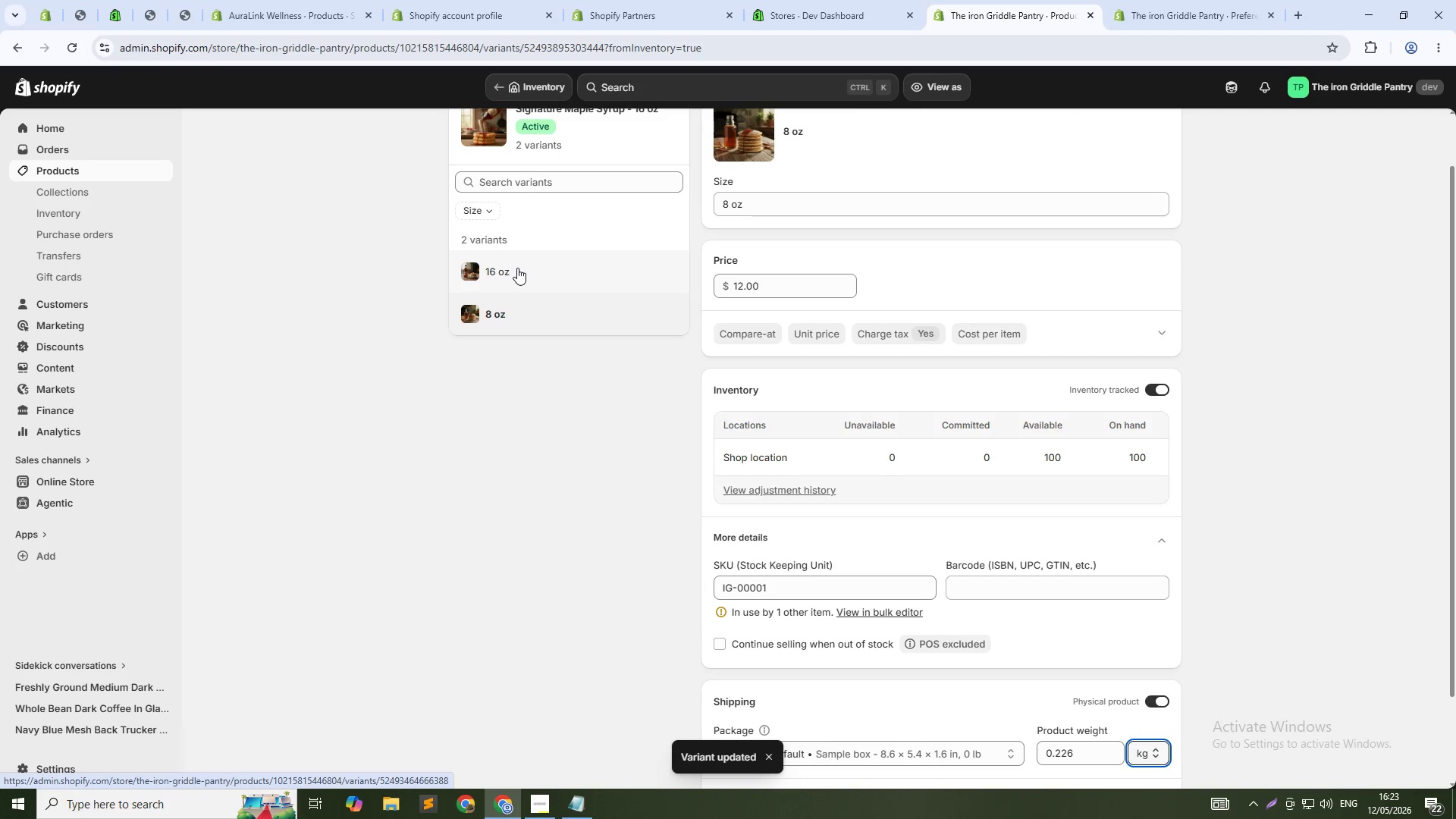 
left_click([517, 268])
 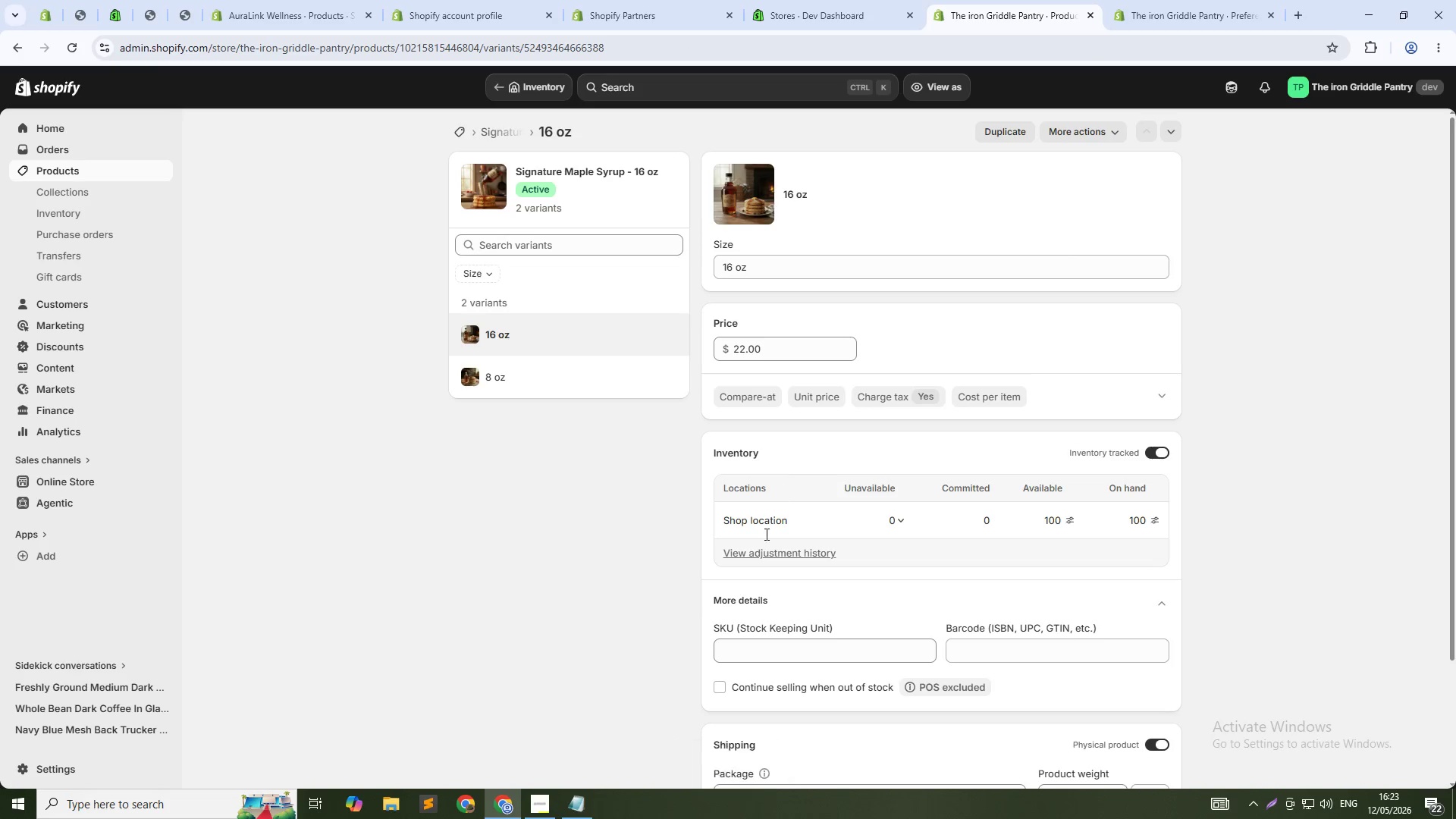 
left_click([733, 636])
 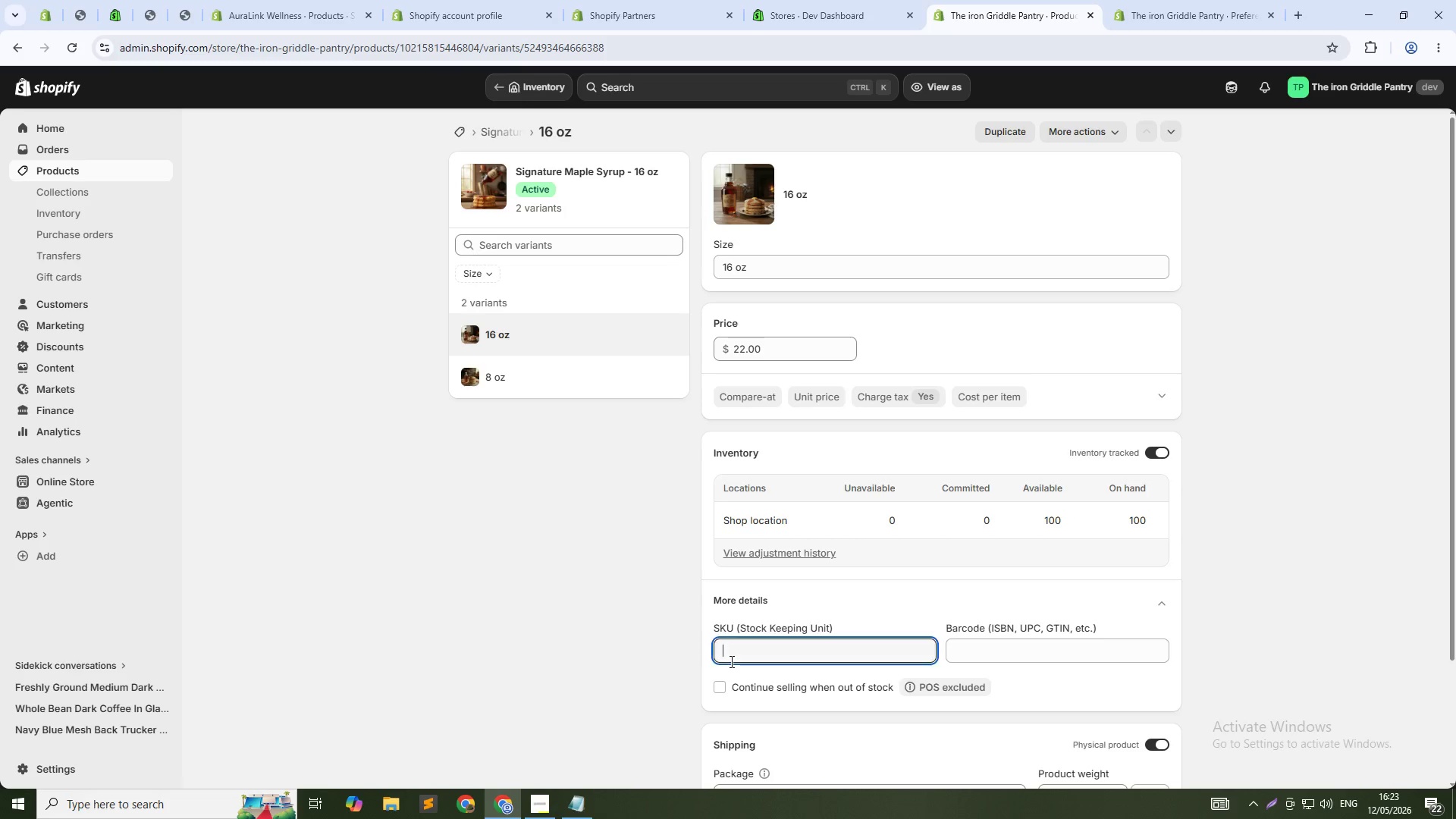 
left_click([730, 661])
 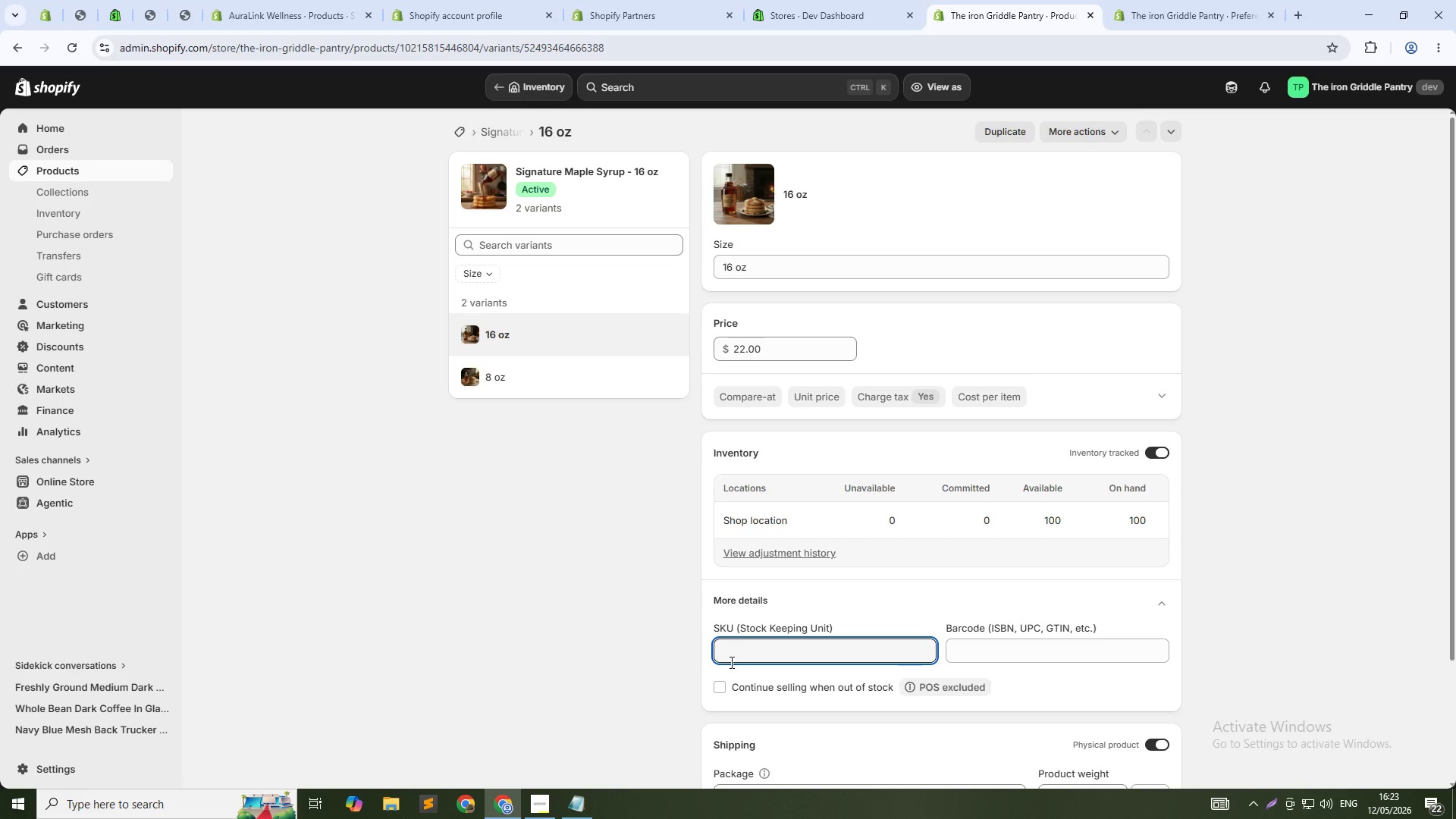 
type(IG-00002)
 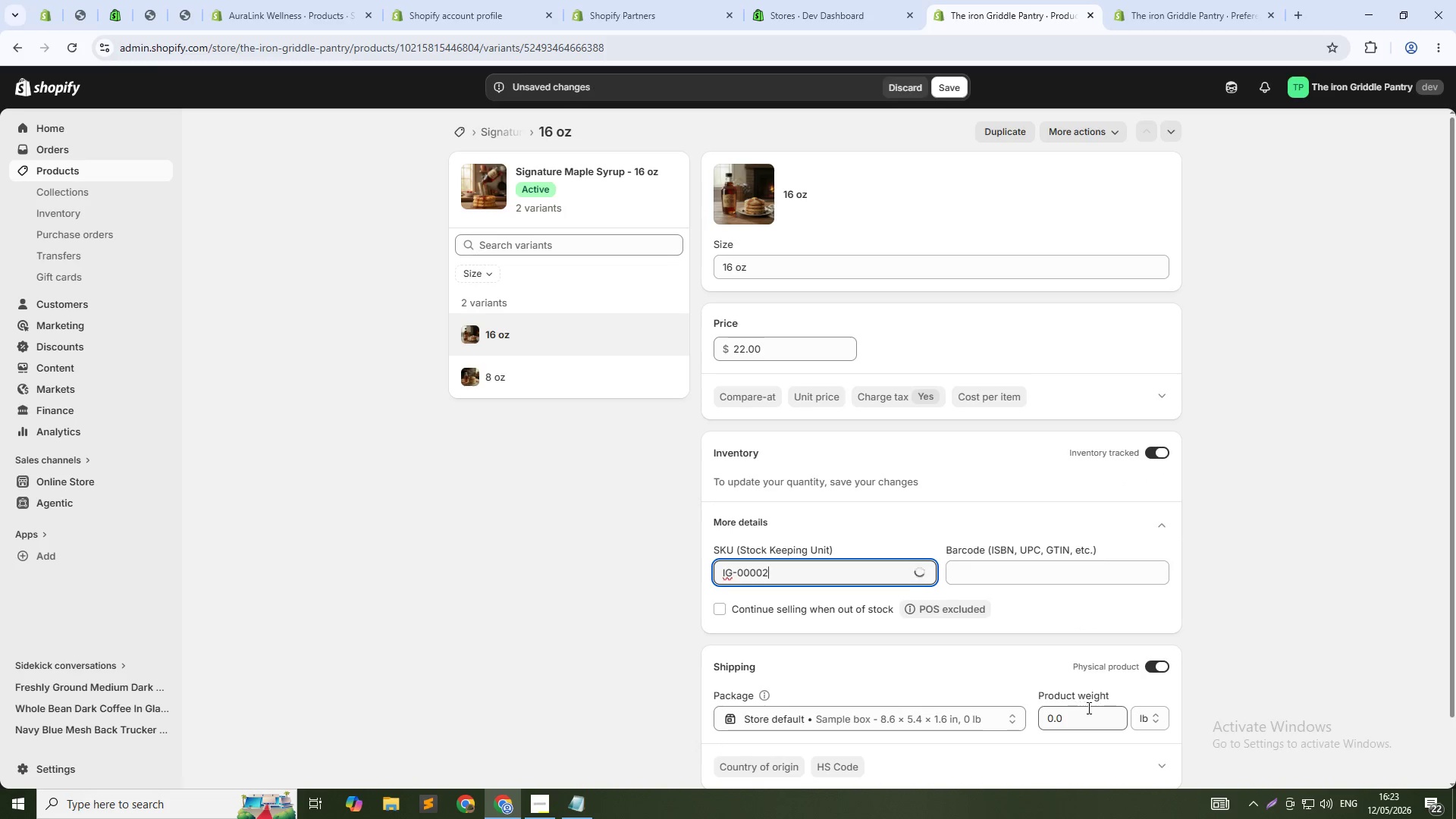 
left_click([1085, 719])
 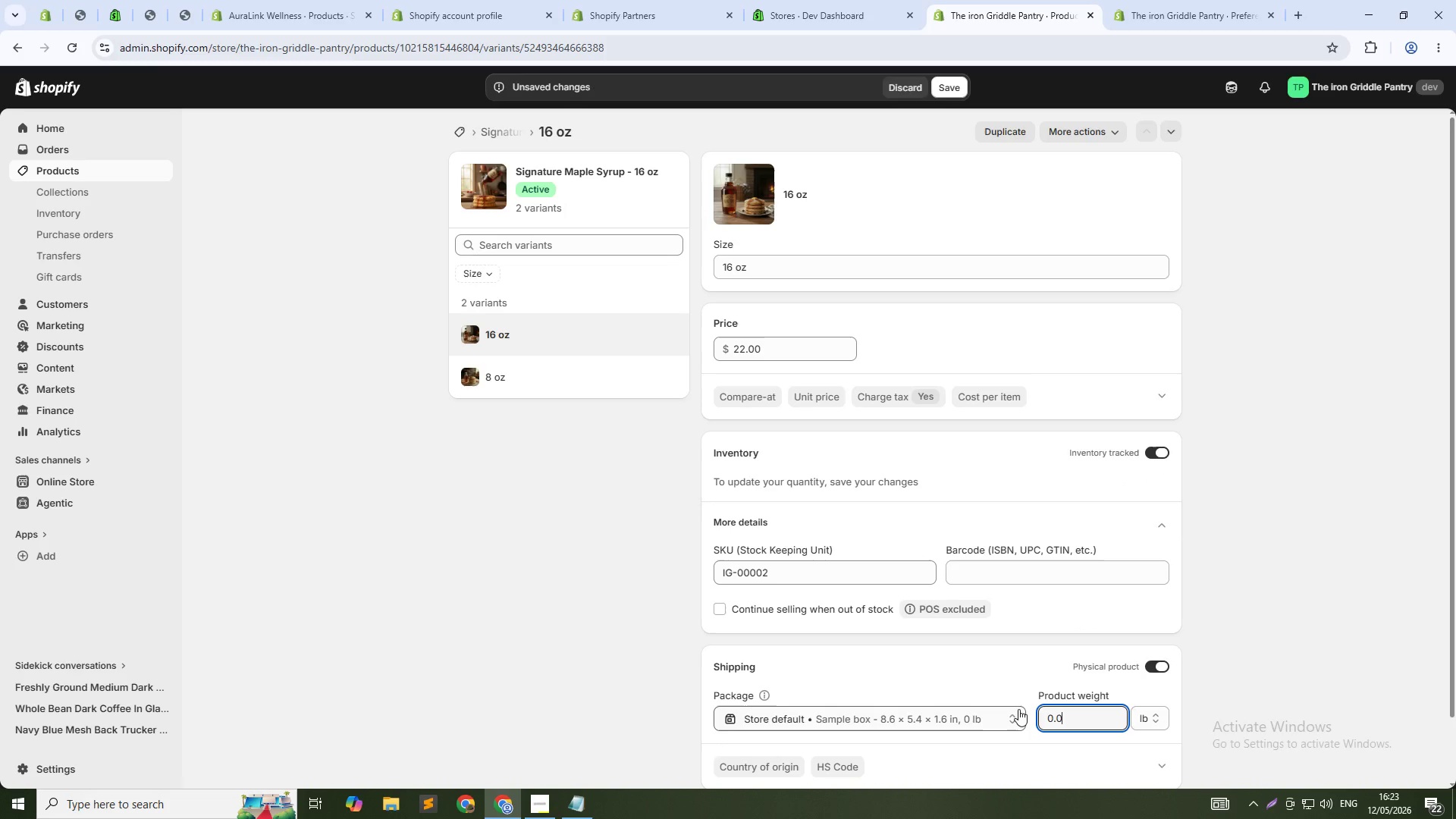 
key(Backspace)
type(453)
 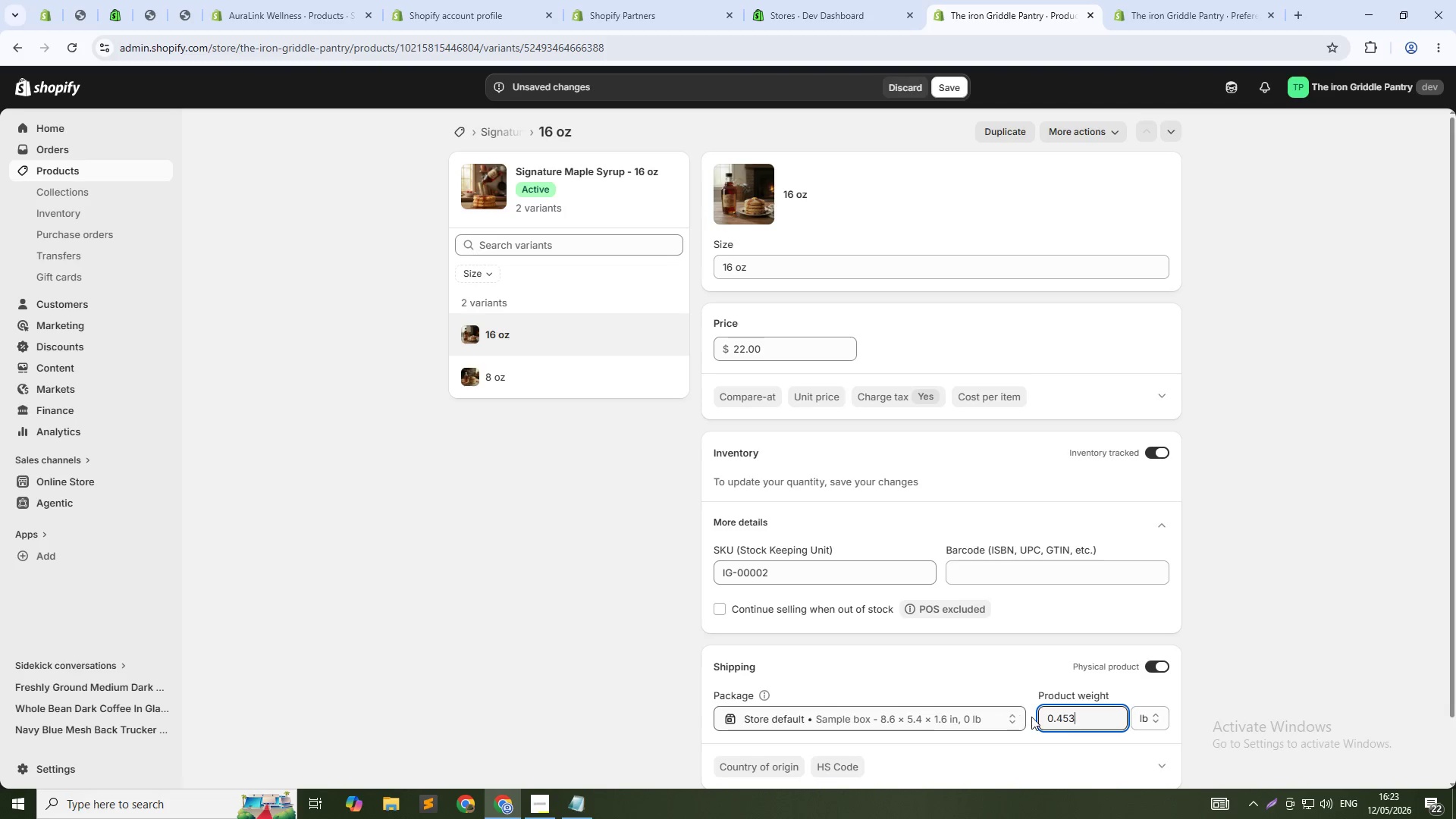 
left_click([1156, 722])
 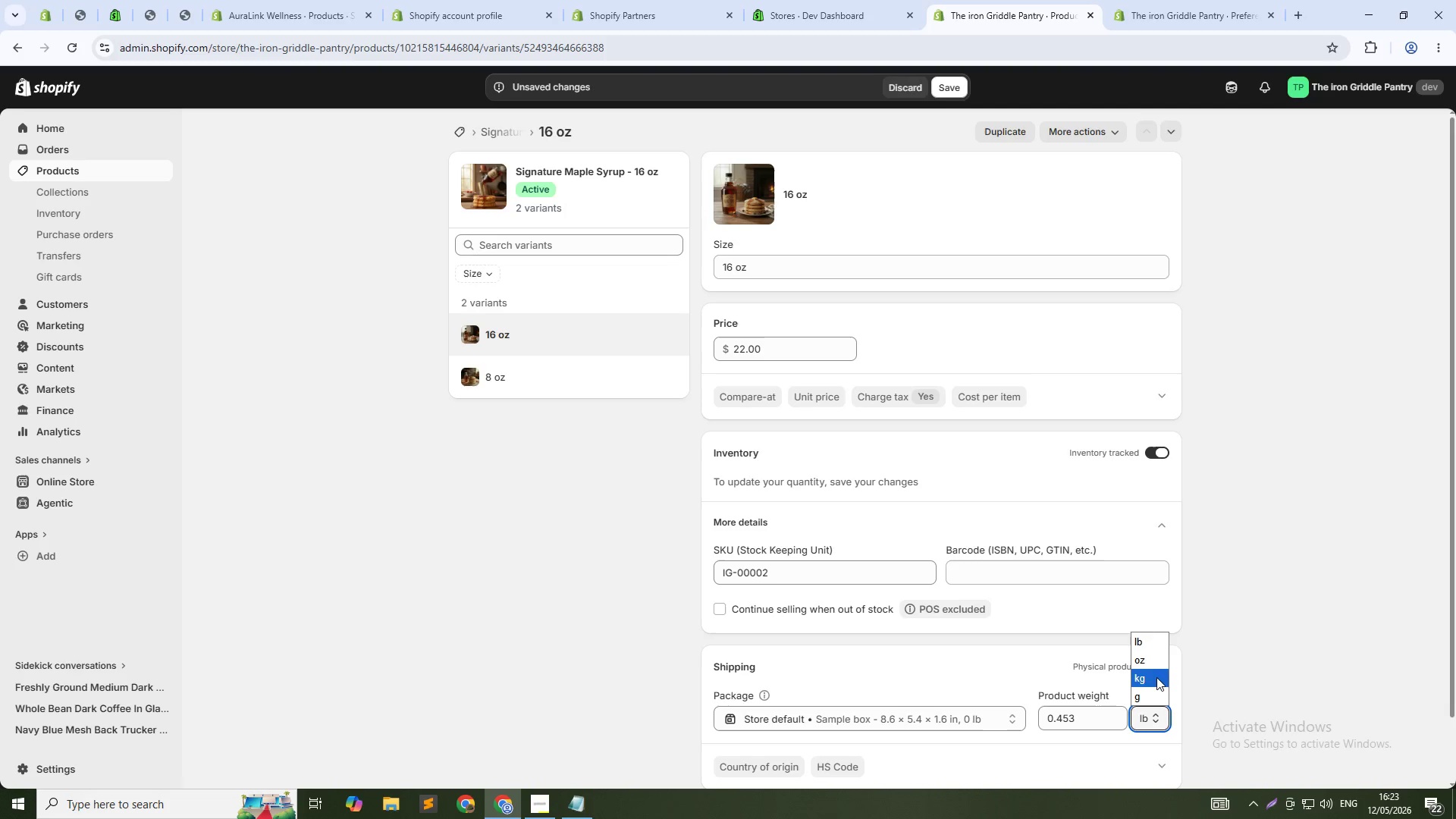 
left_click([1156, 677])
 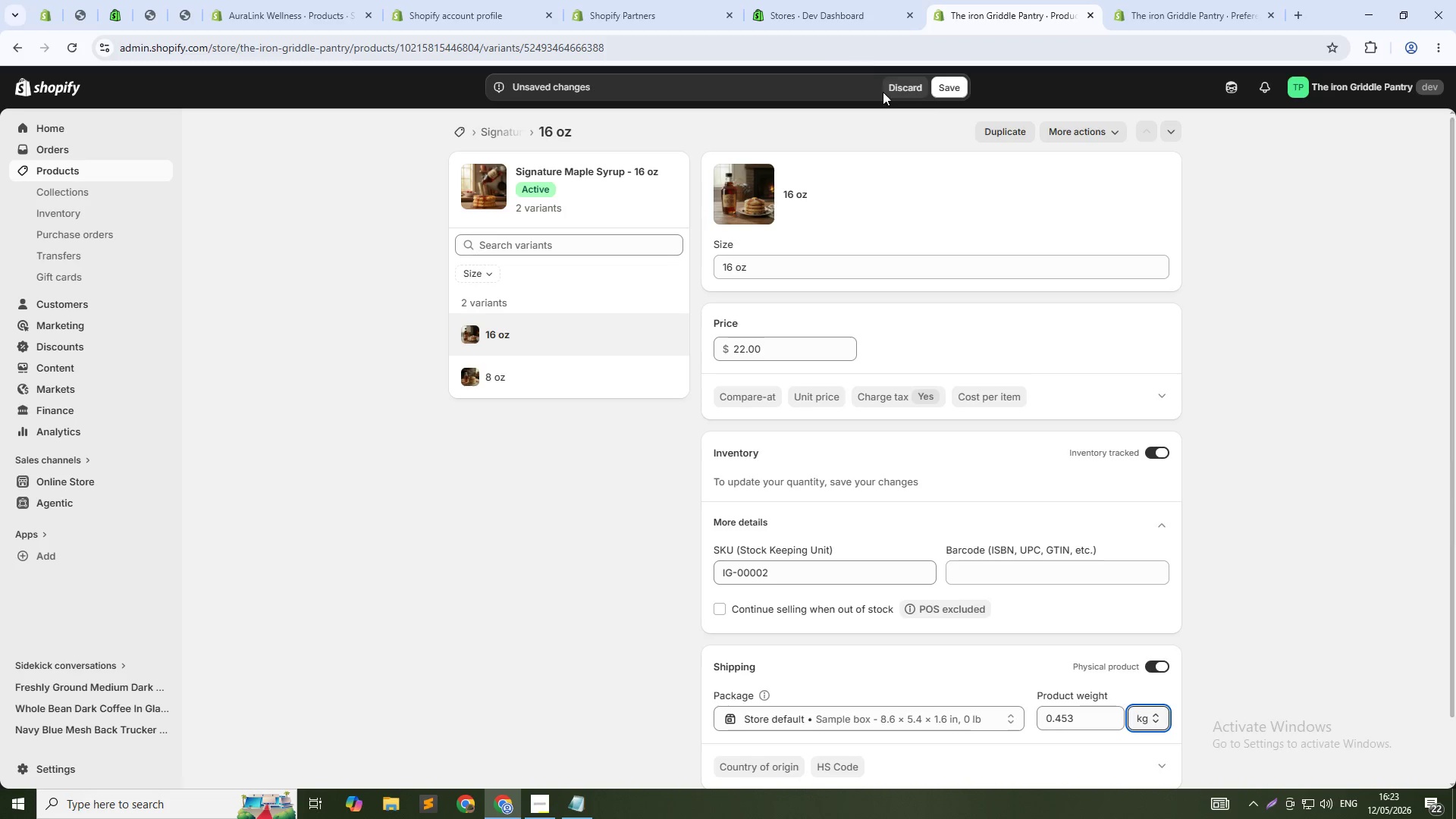 
left_click([949, 88])
 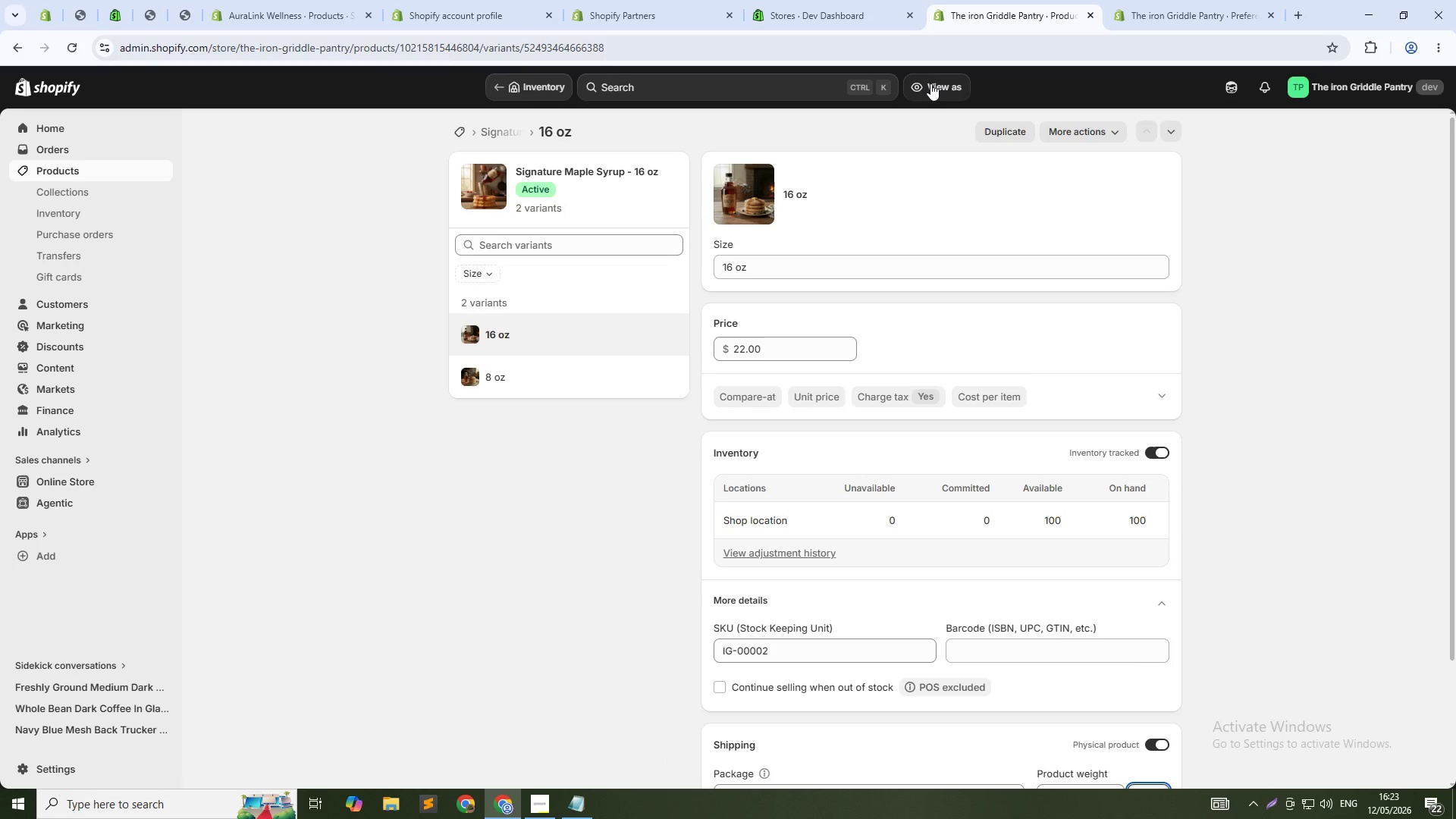 
wait(14.61)
 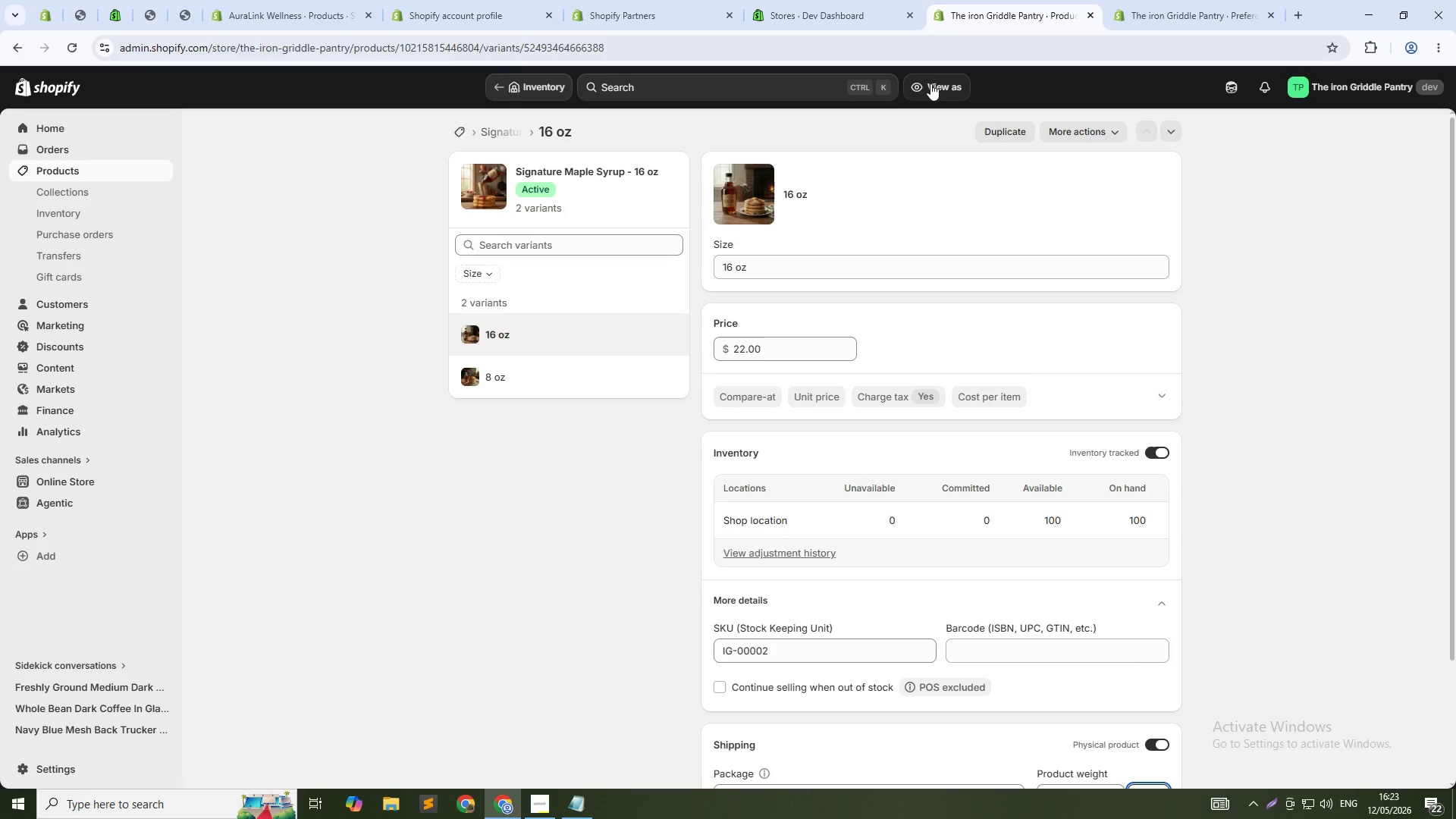 
left_click([67, 174])
 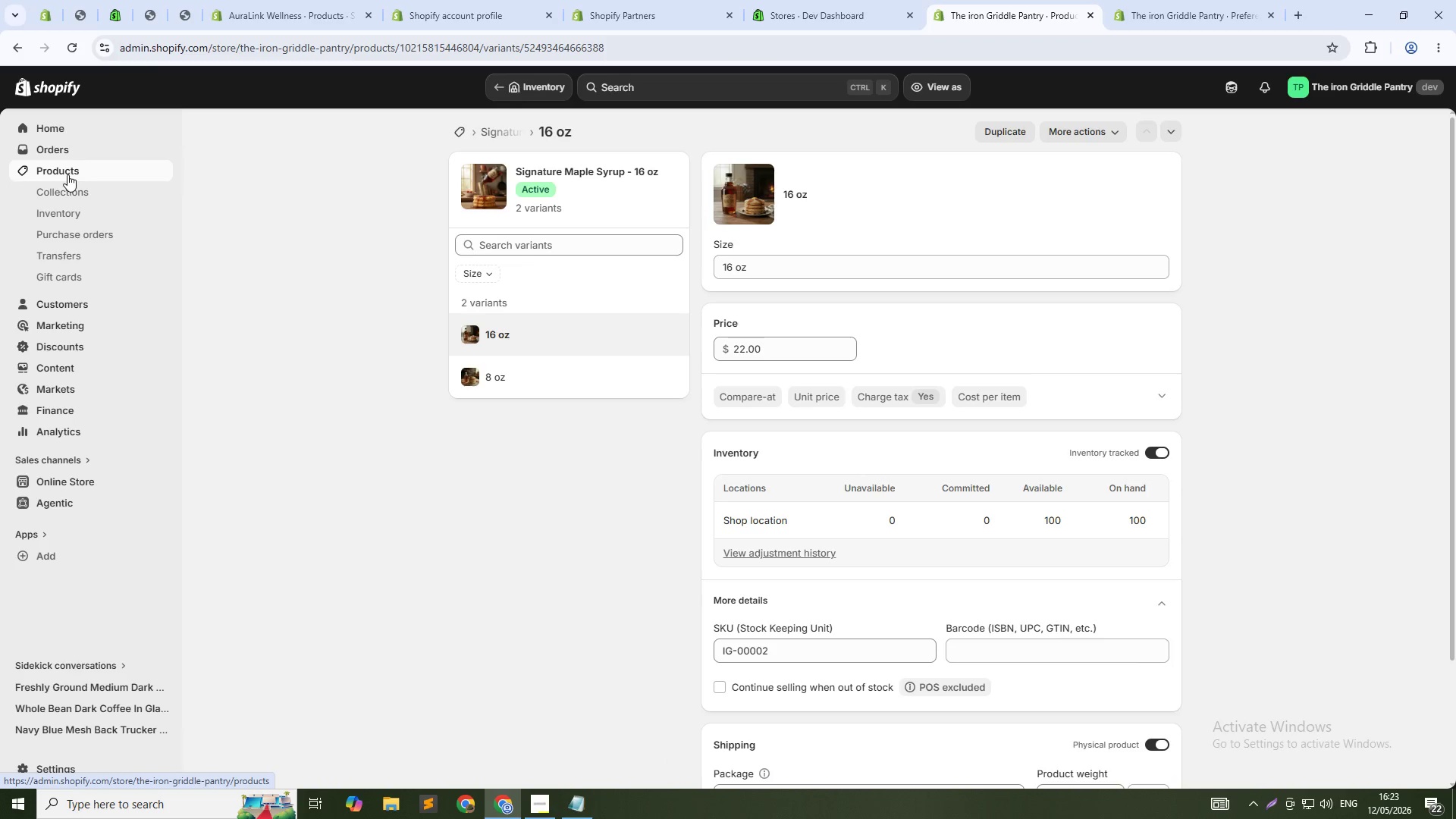 
key(Alt+Tab)